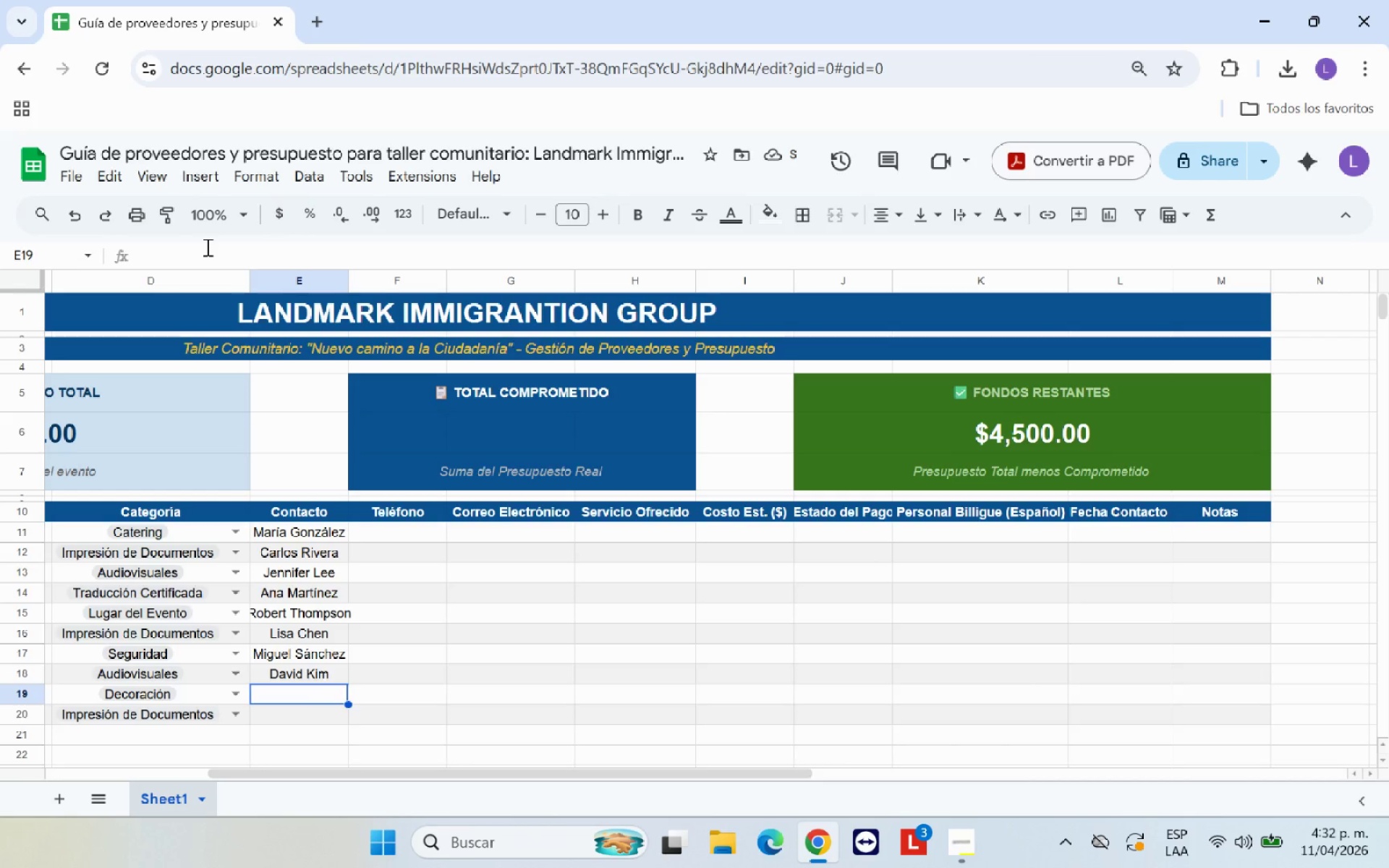 
type(Sof;ia Reyes)
 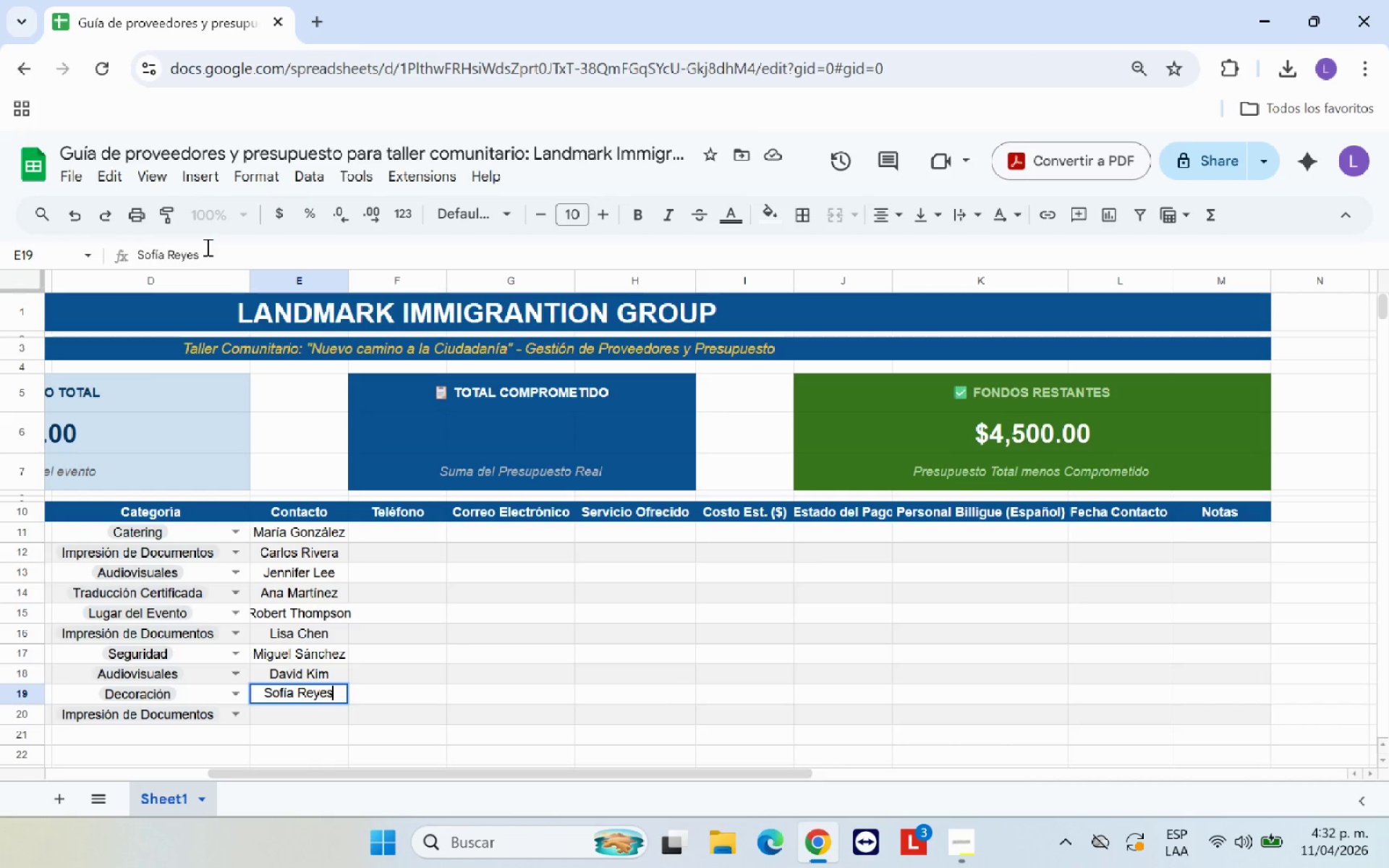 
key(Enter)
 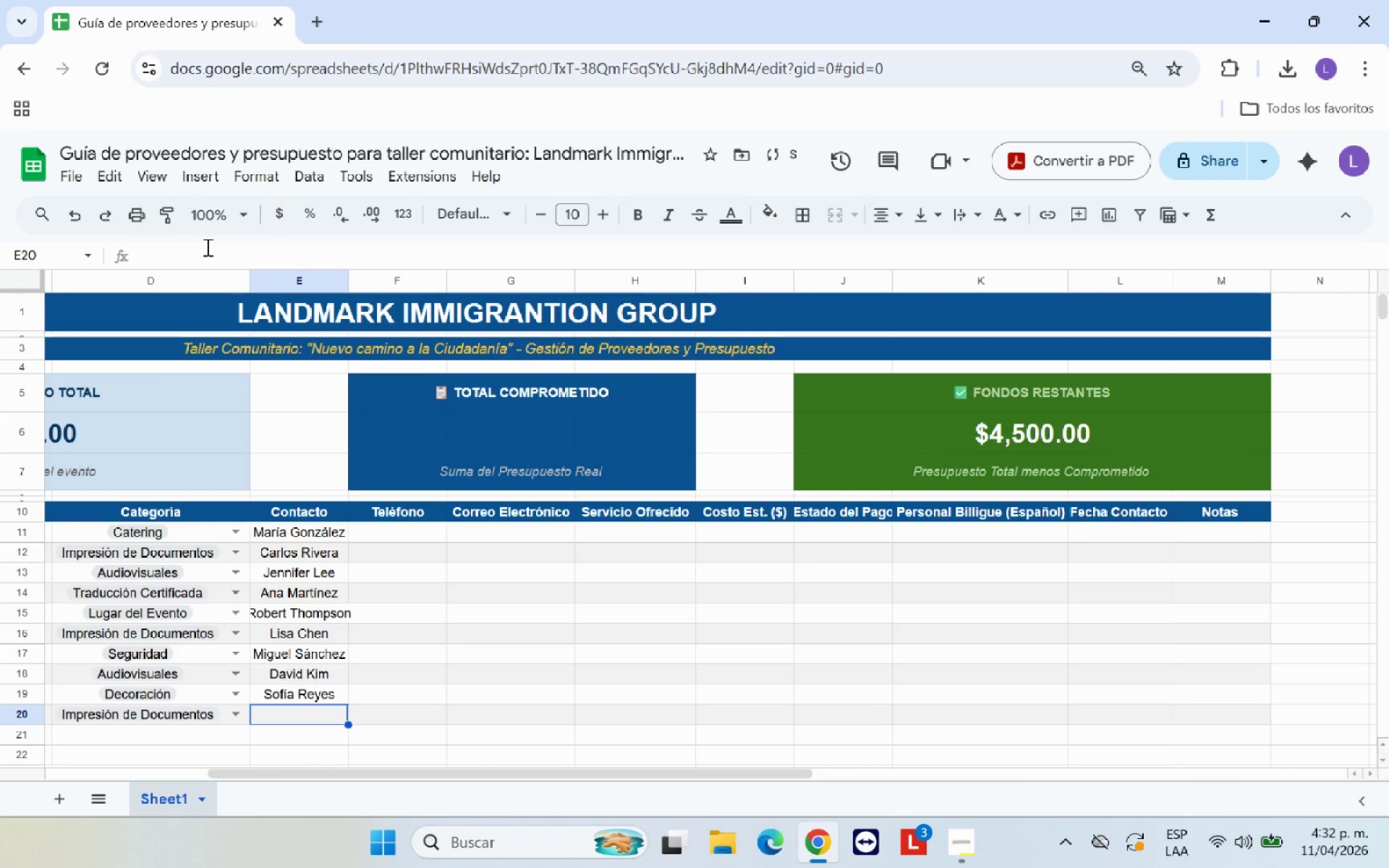 
type(Patricia Vega )
key(Backspace)
 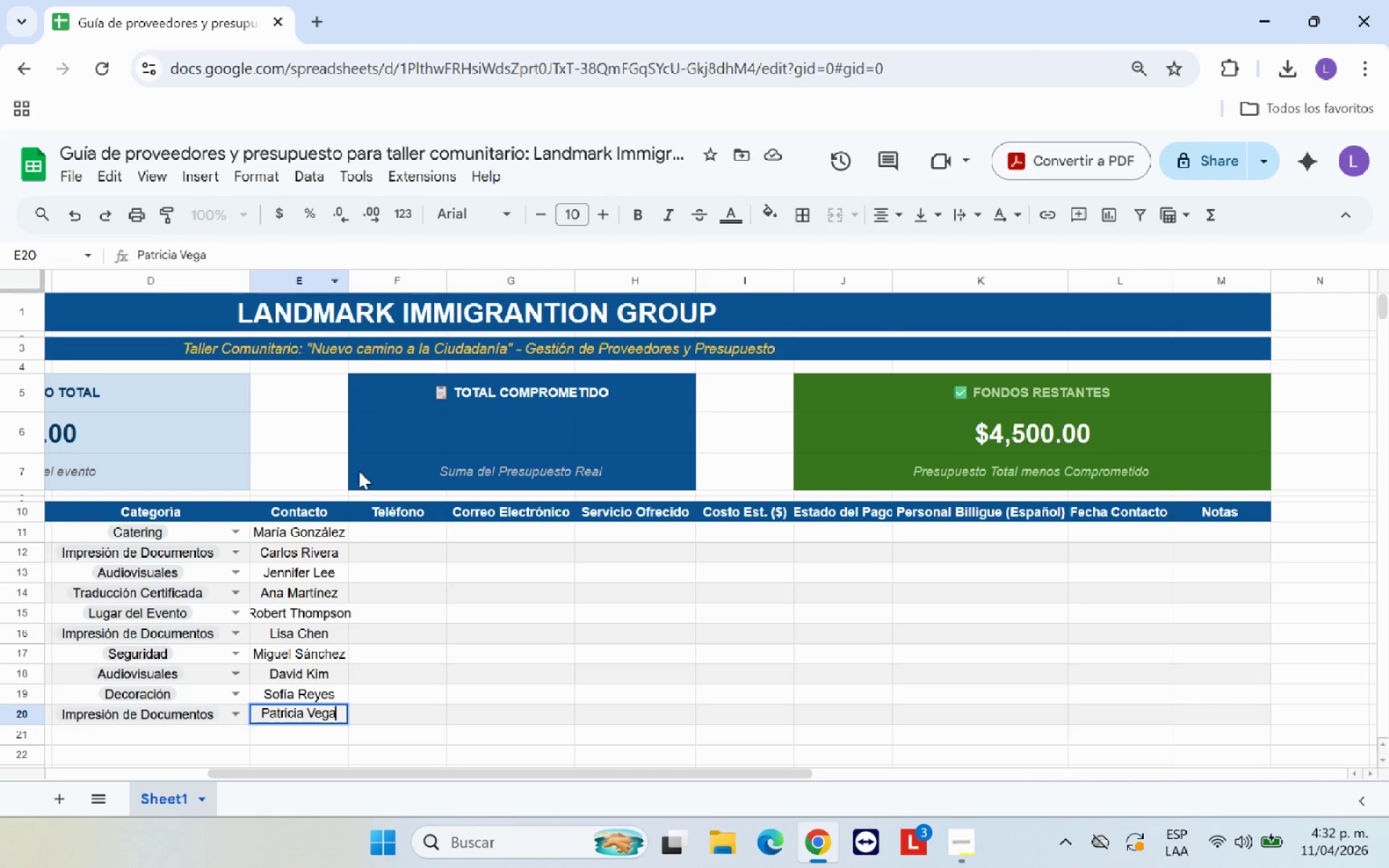 
left_click([462, 637])
 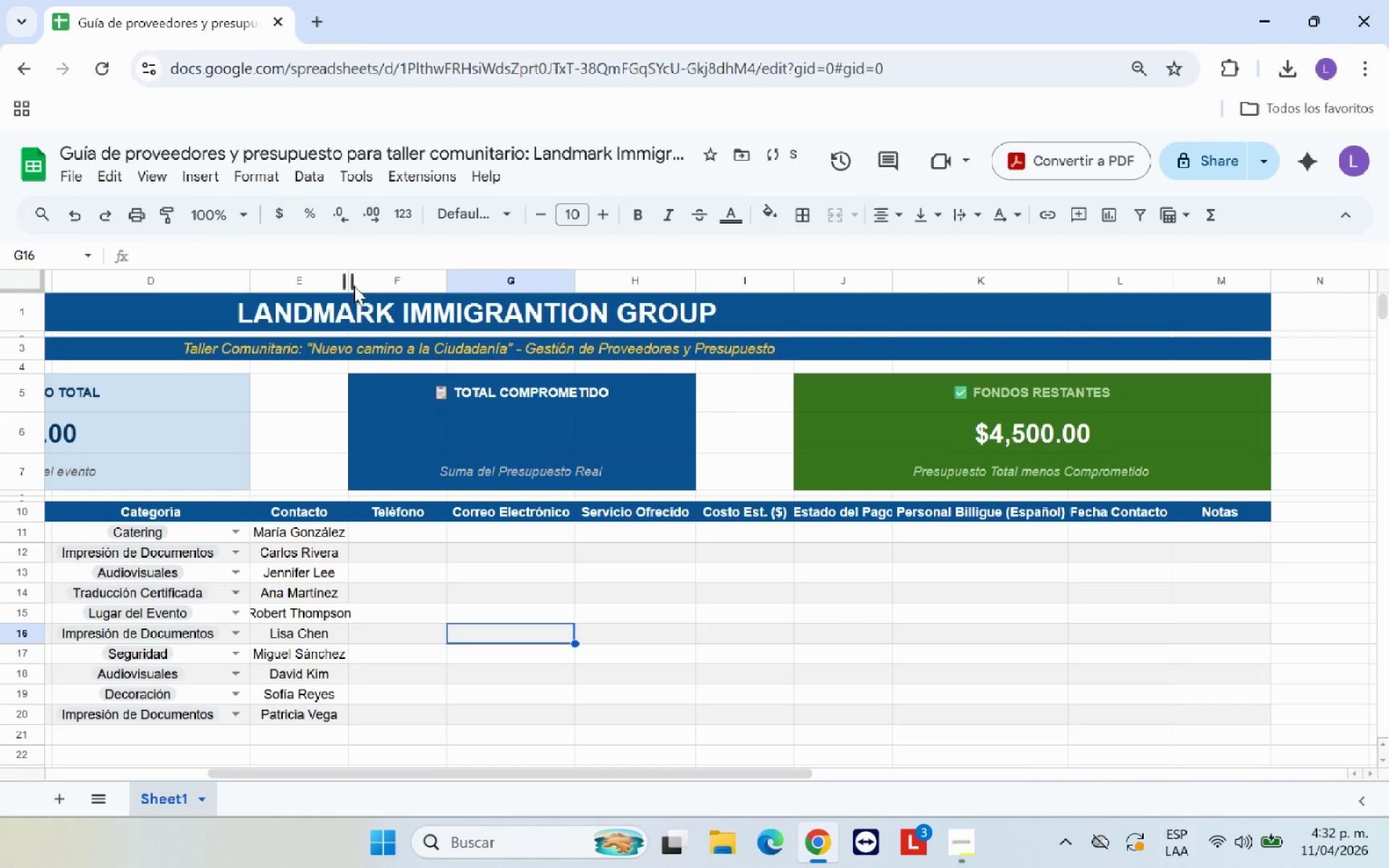 
left_click_drag(start_coordinate=[349, 281], to_coordinate=[395, 278])
 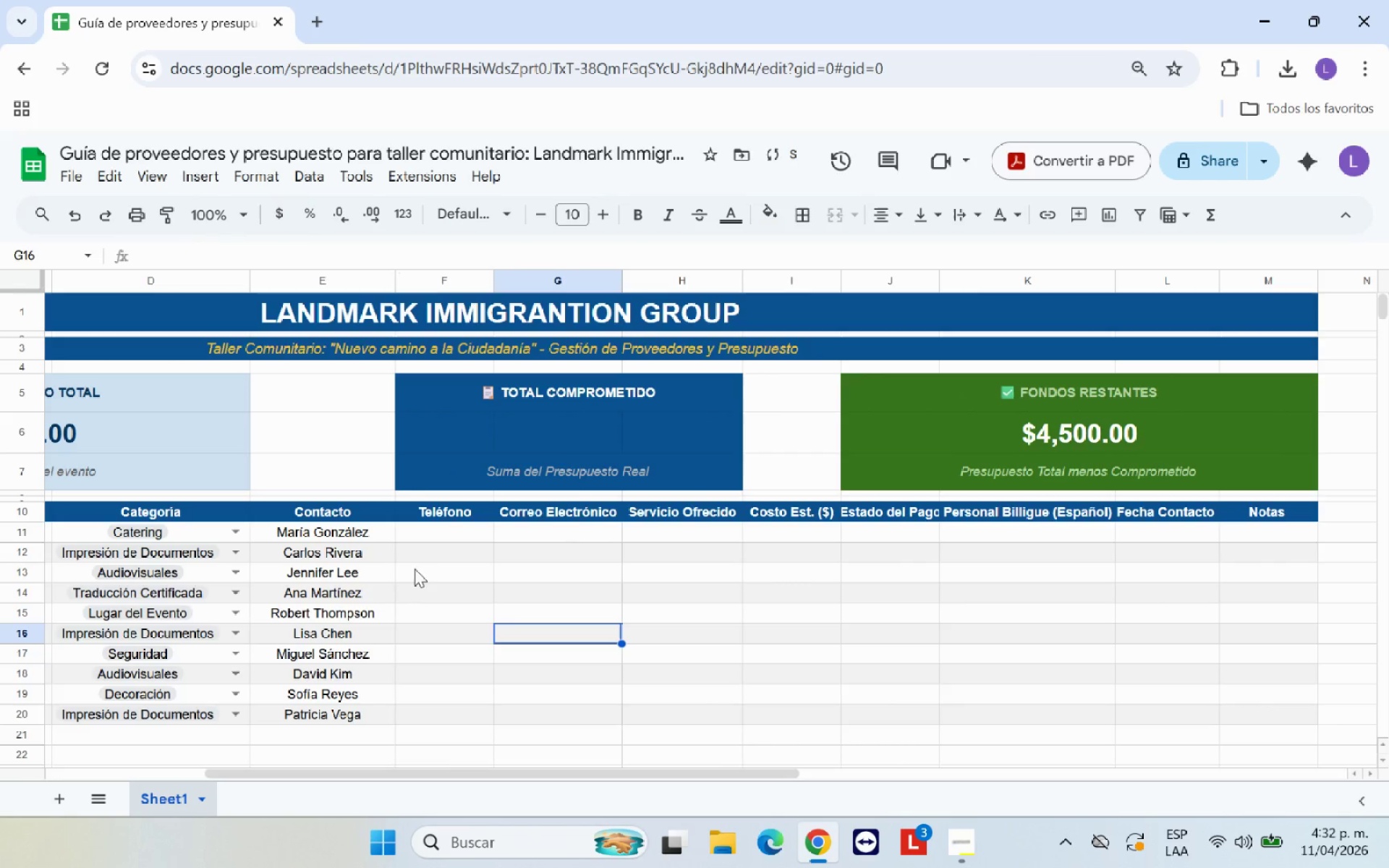 
left_click([428, 572])
 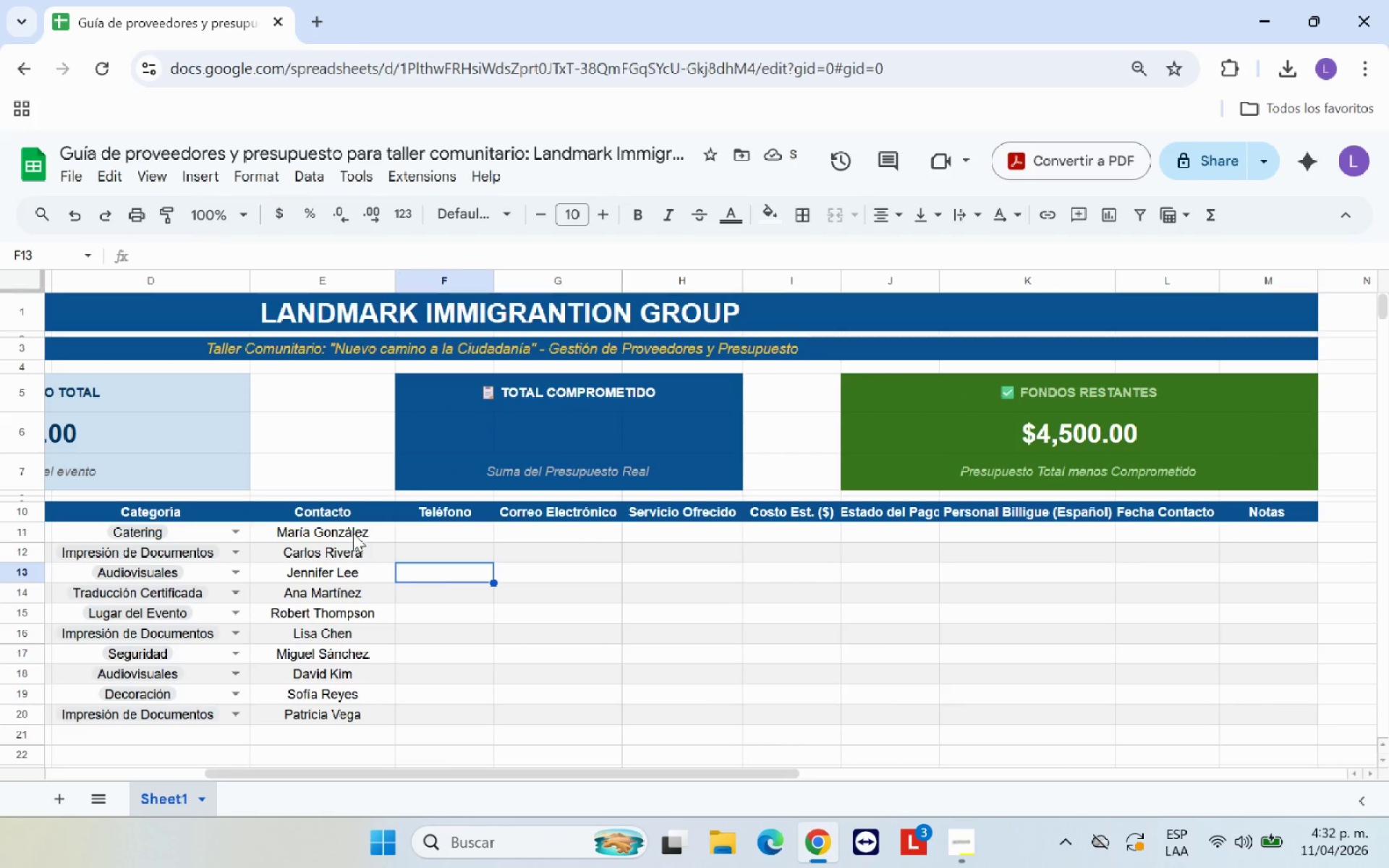 
left_click_drag(start_coordinate=[354, 529], to_coordinate=[367, 706])
 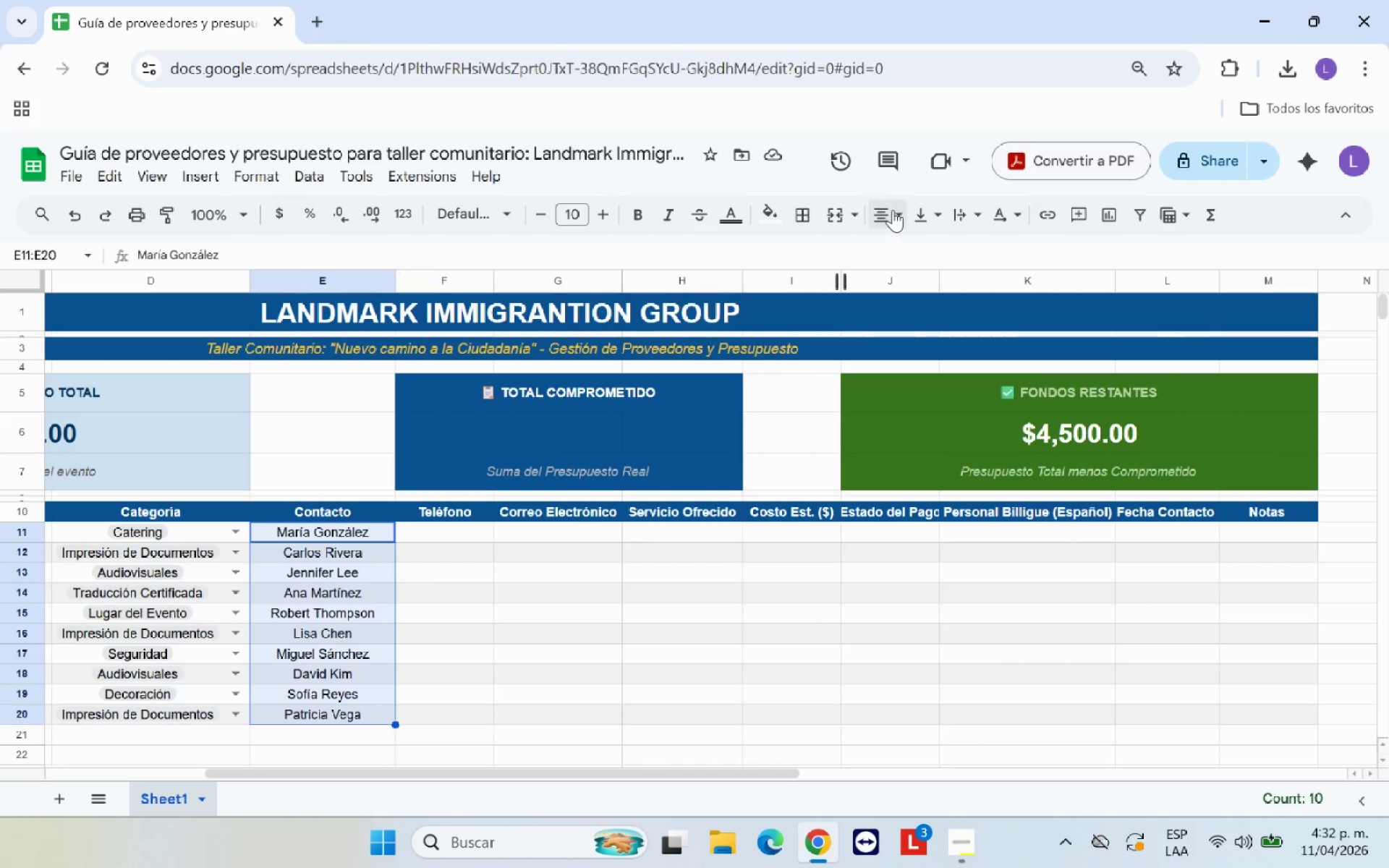 
left_click([893, 210])
 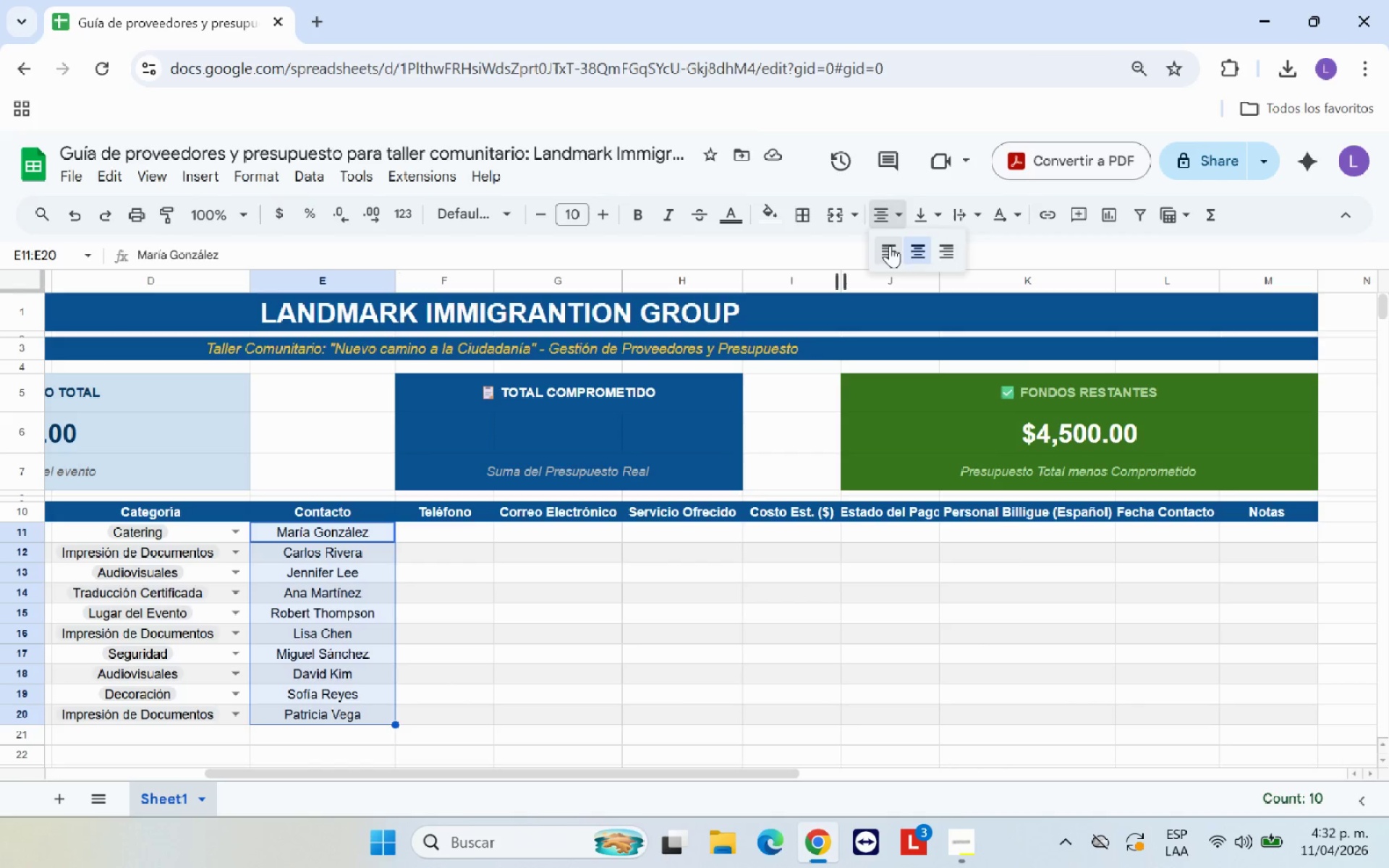 
left_click([887, 247])
 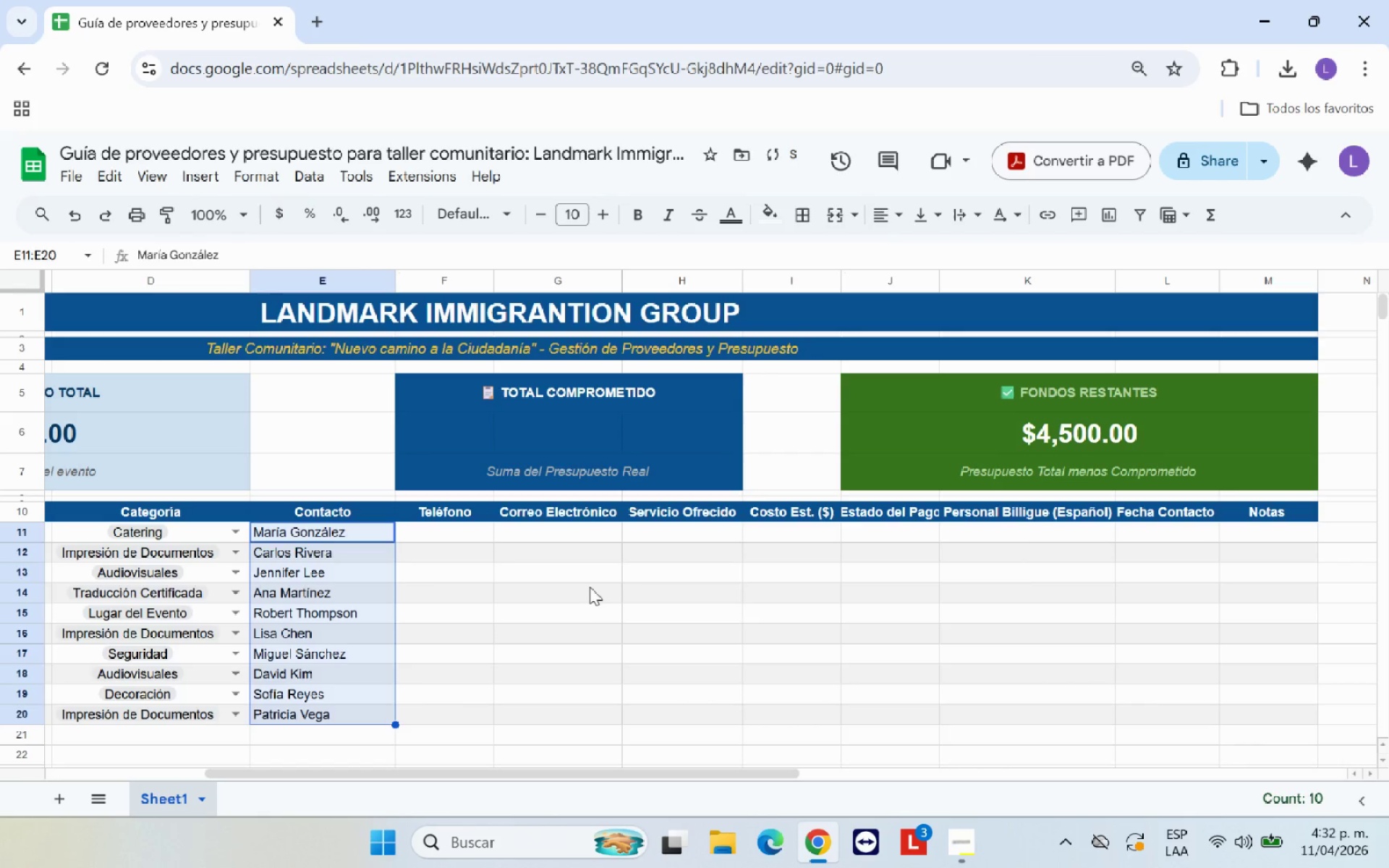 
left_click([578, 604])
 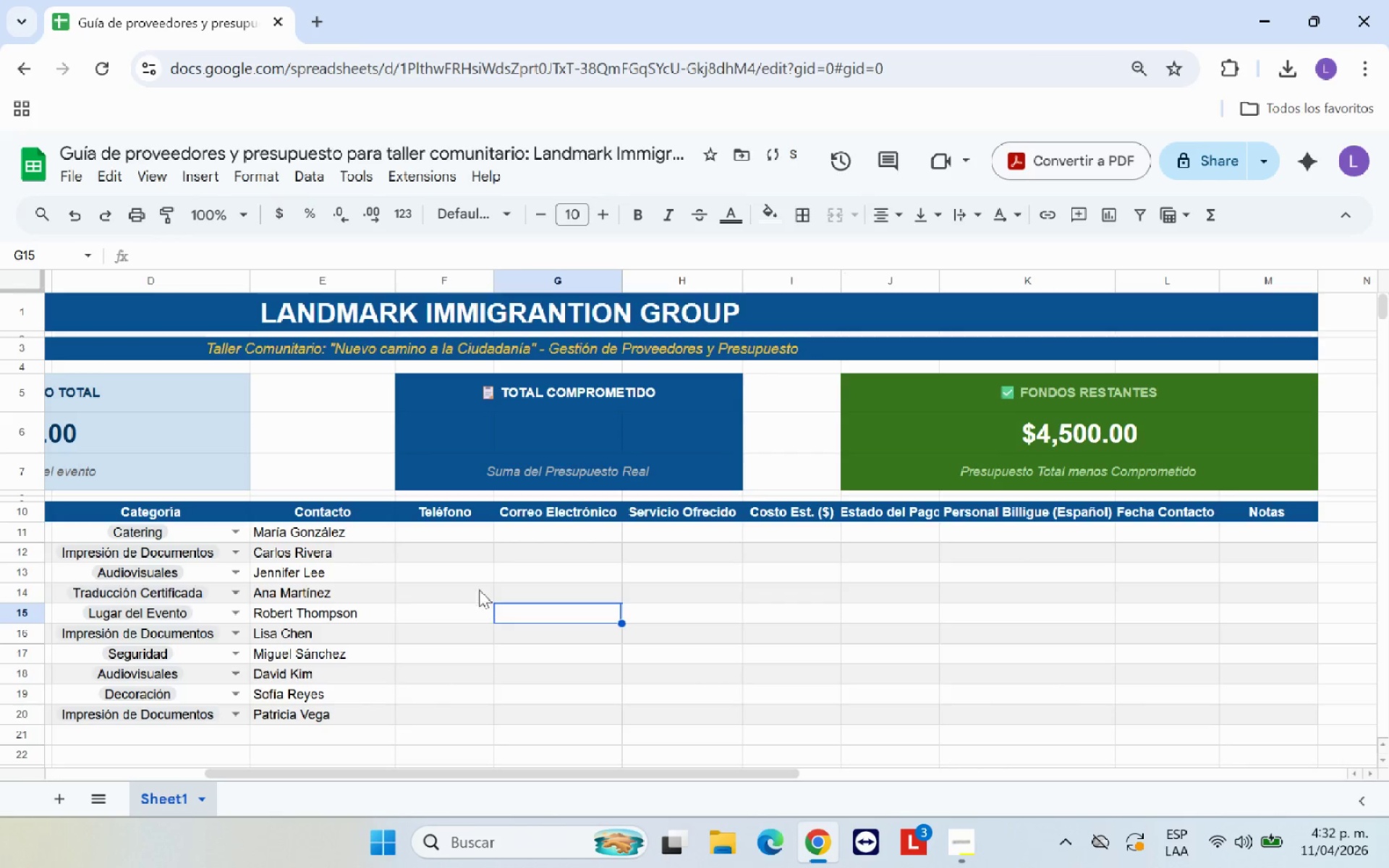 
left_click([459, 529])
 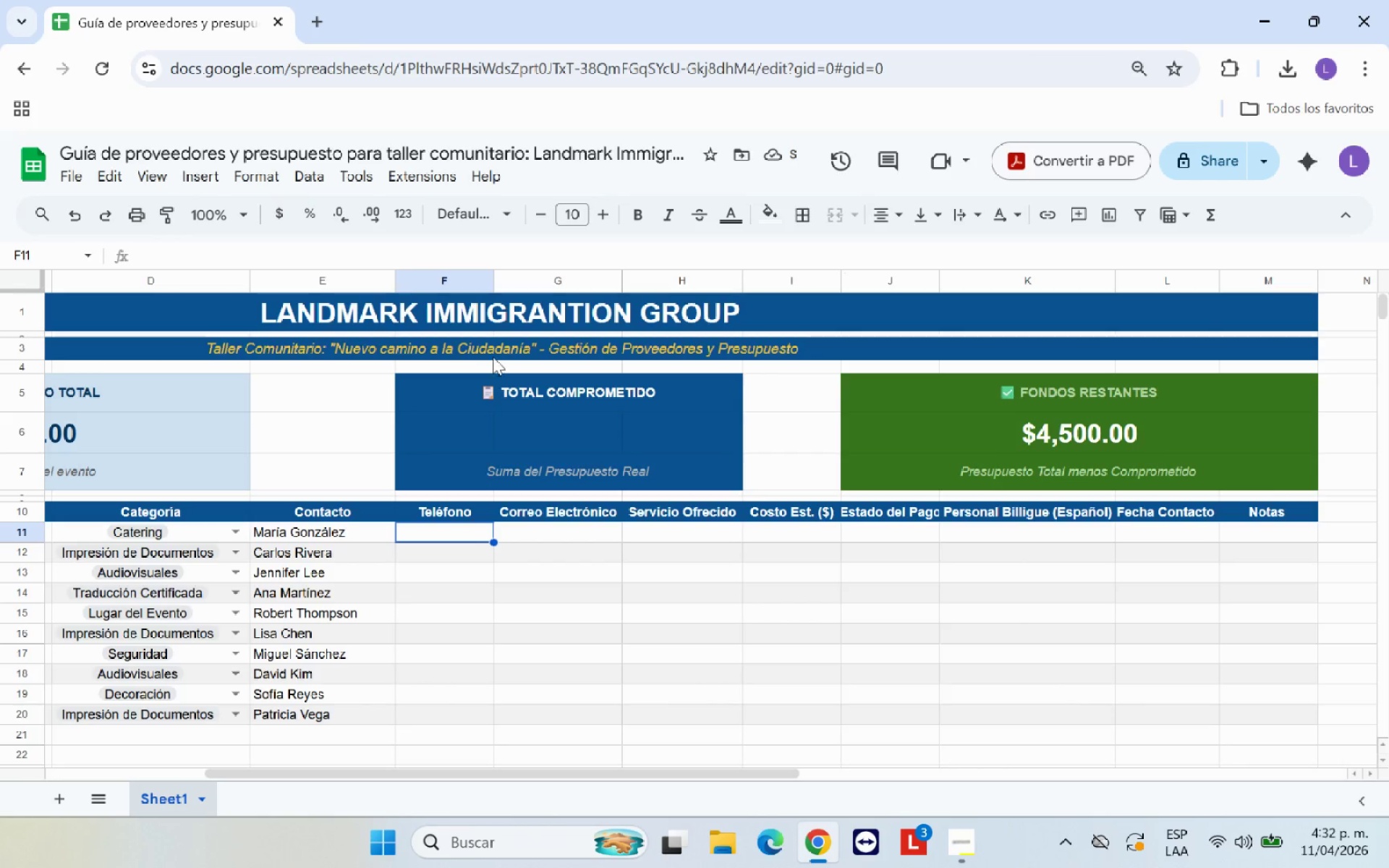 
left_click_drag(start_coordinate=[493, 285], to_coordinate=[515, 281])
 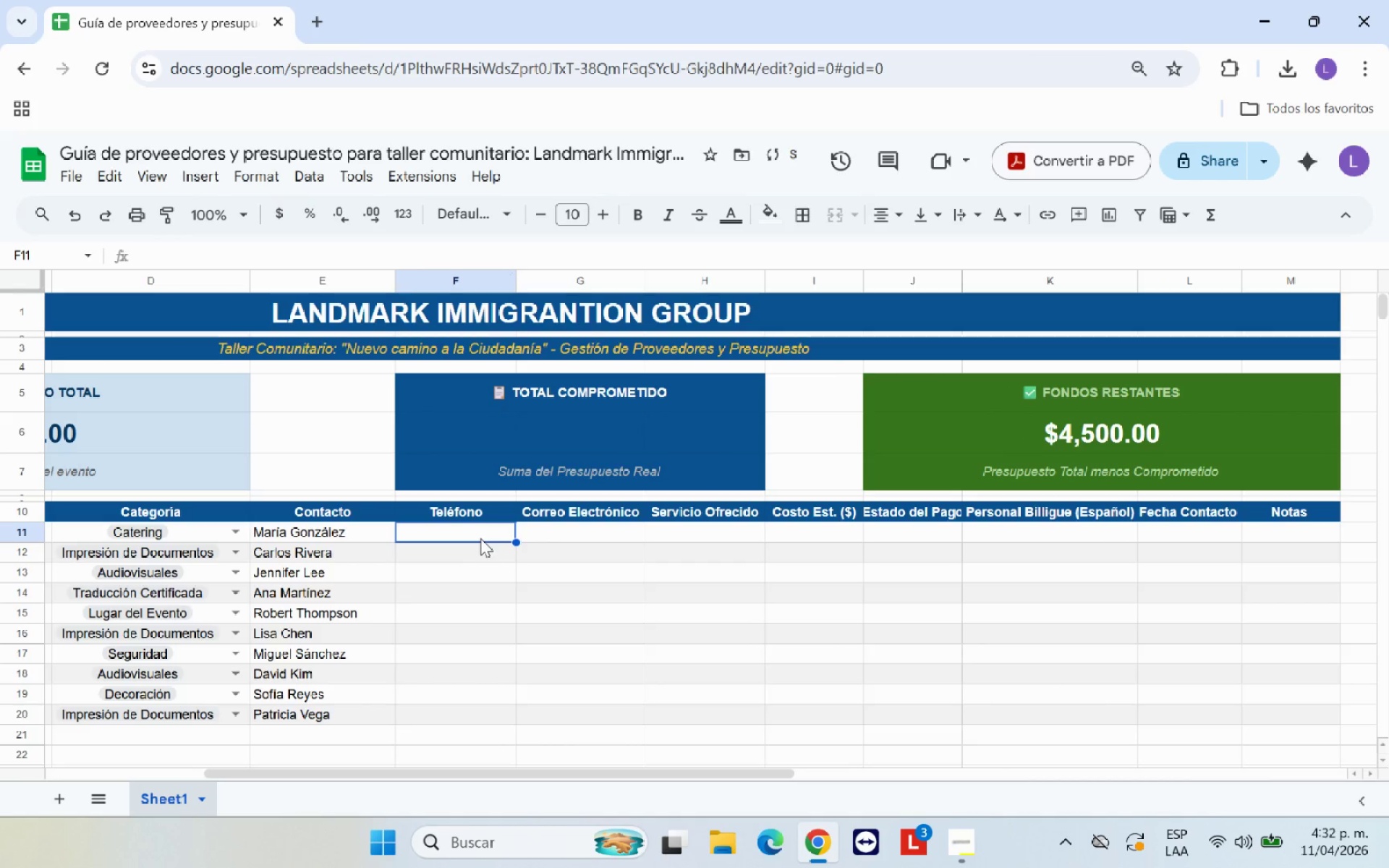 
left_click([477, 535])
 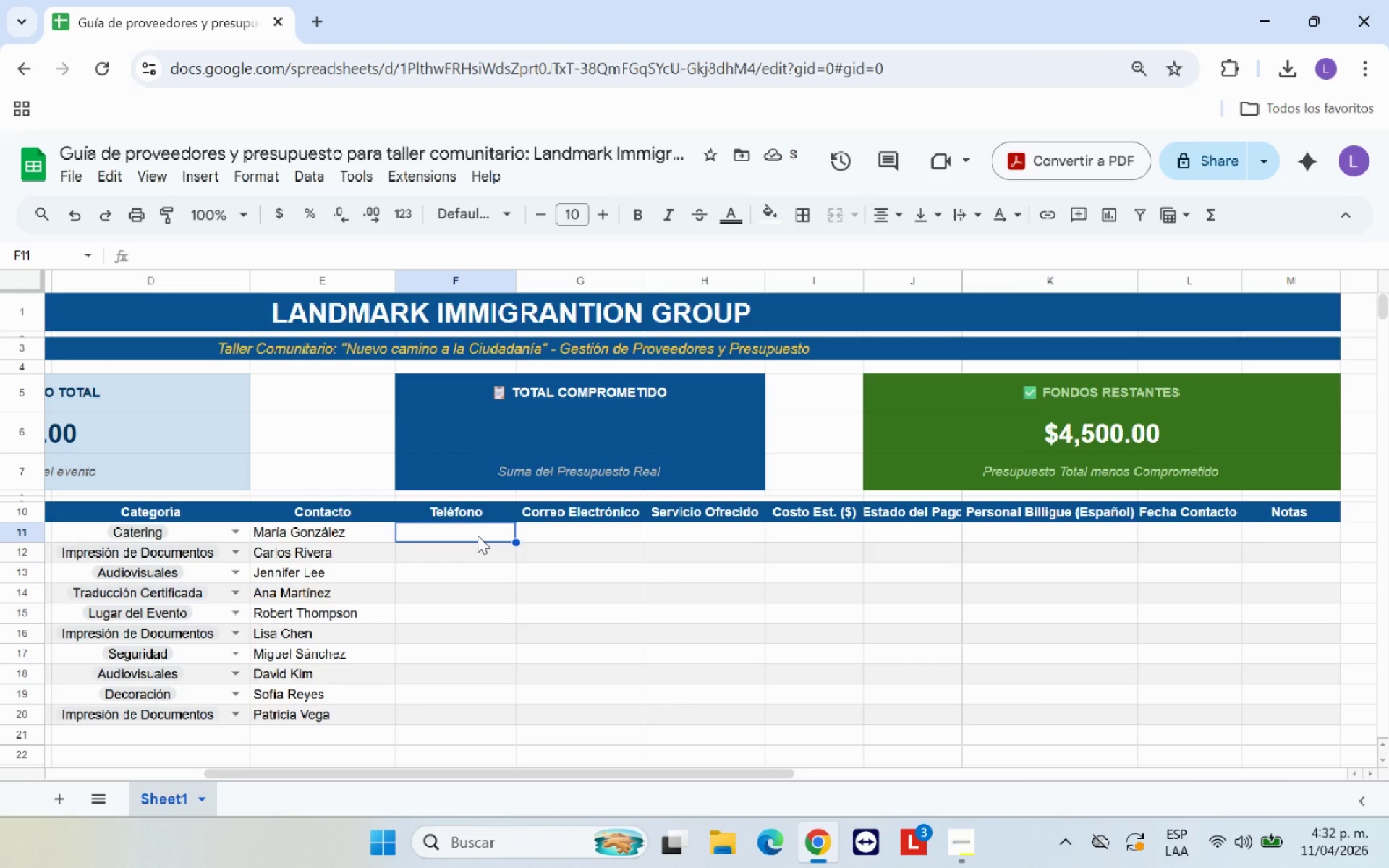 
left_click([487, 445])
 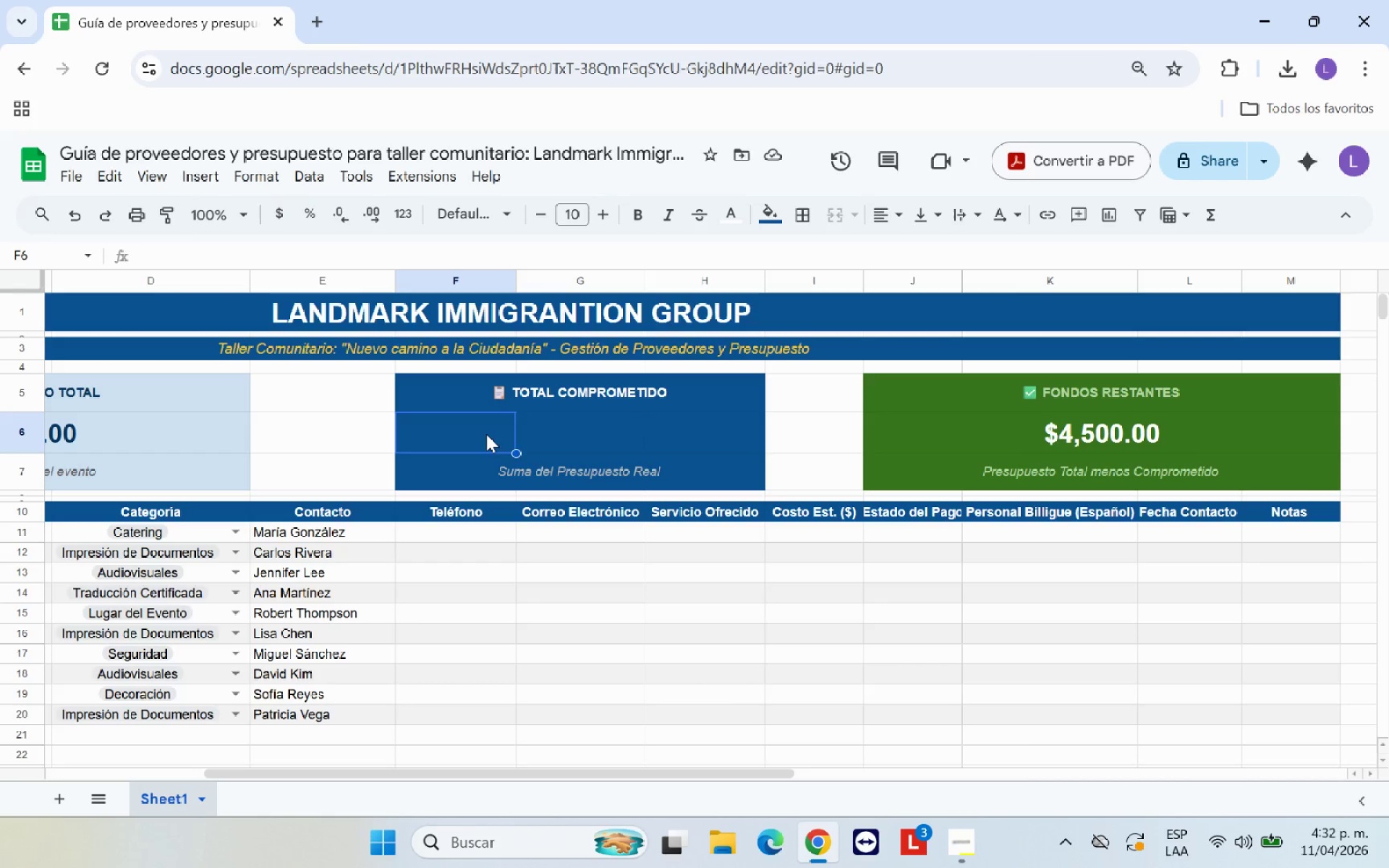 
left_click_drag(start_coordinate=[486, 434], to_coordinate=[683, 440])
 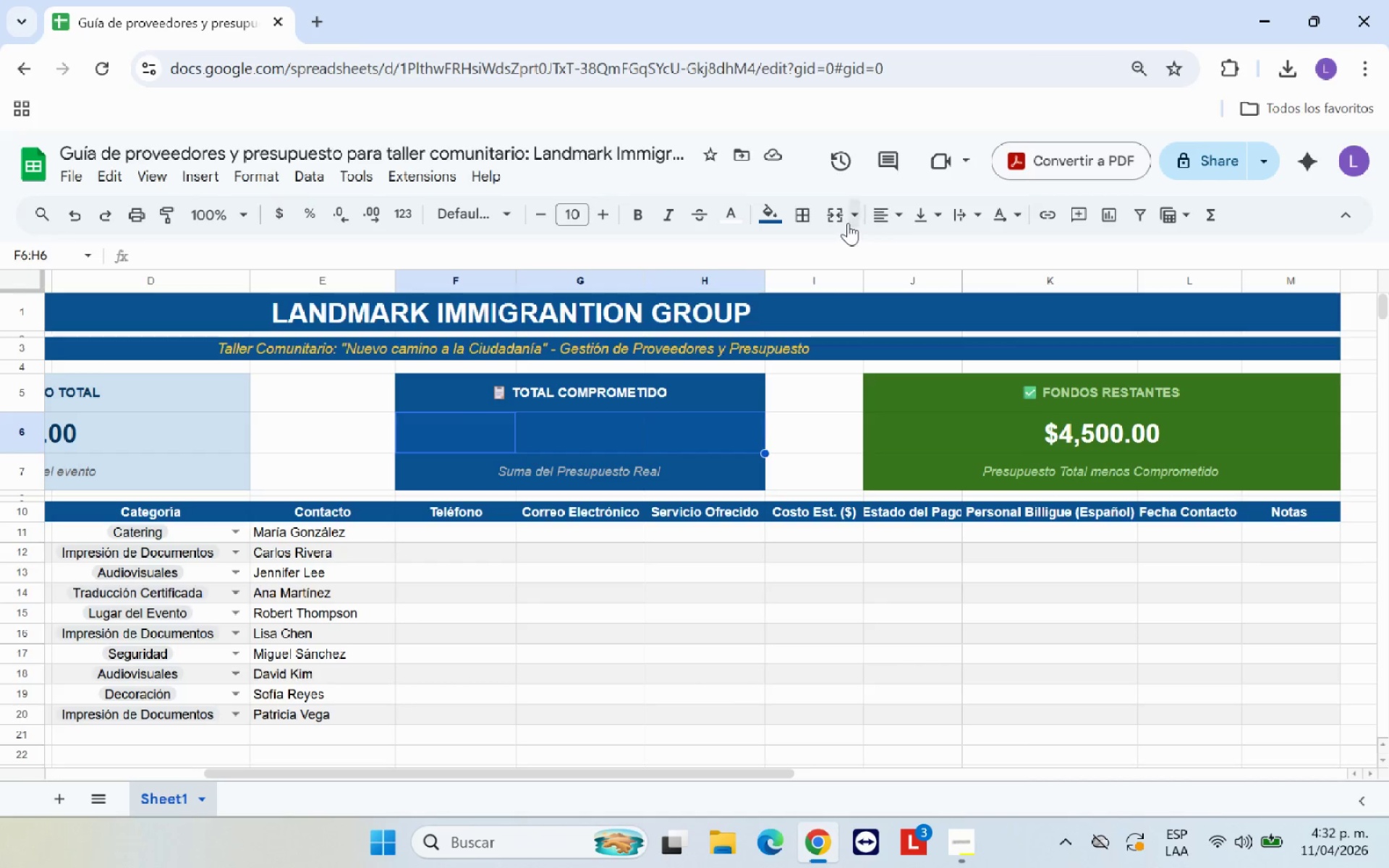 
left_click([836, 216])
 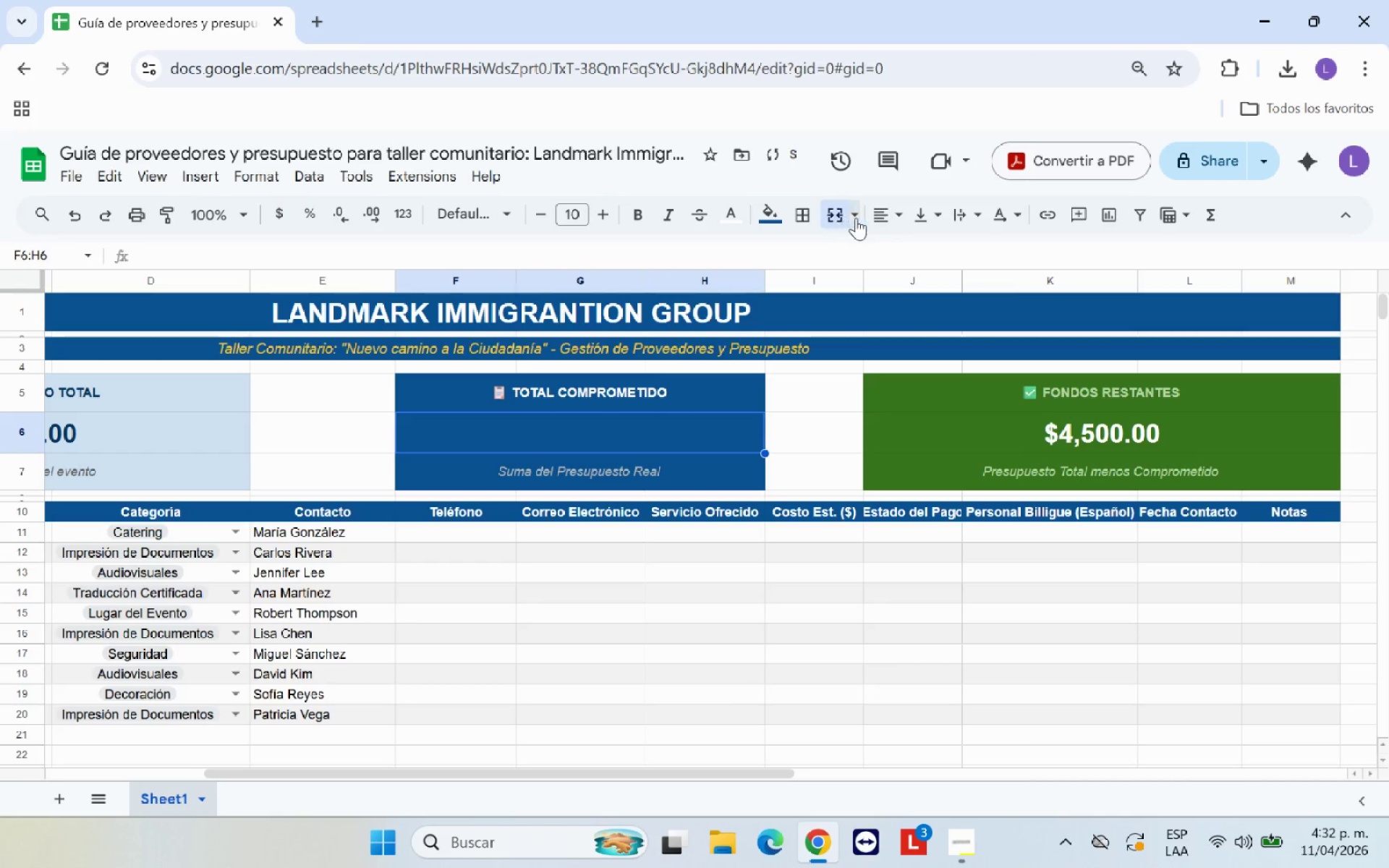 
left_click([884, 218])
 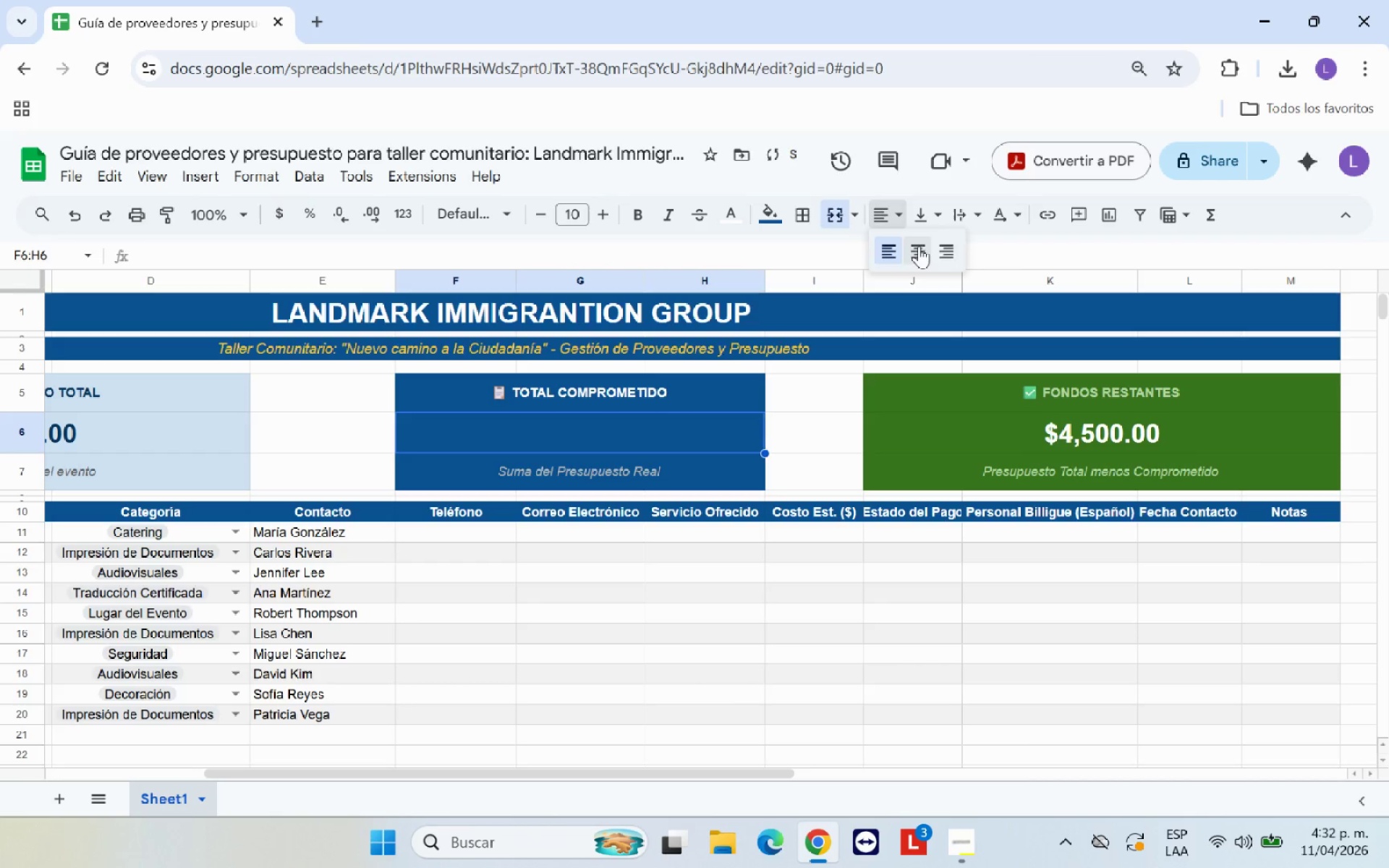 
left_click([920, 247])
 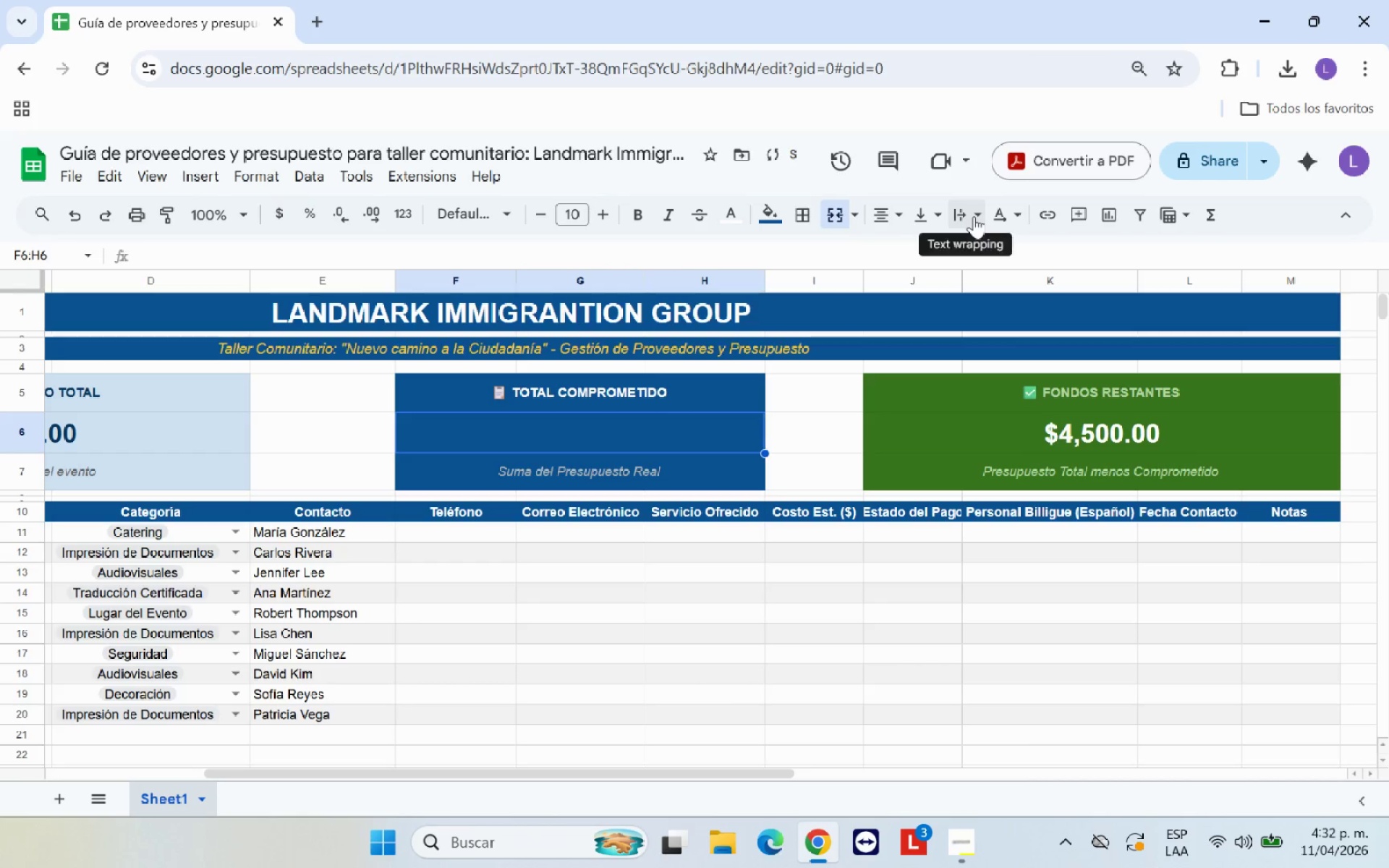 
left_click([919, 208])
 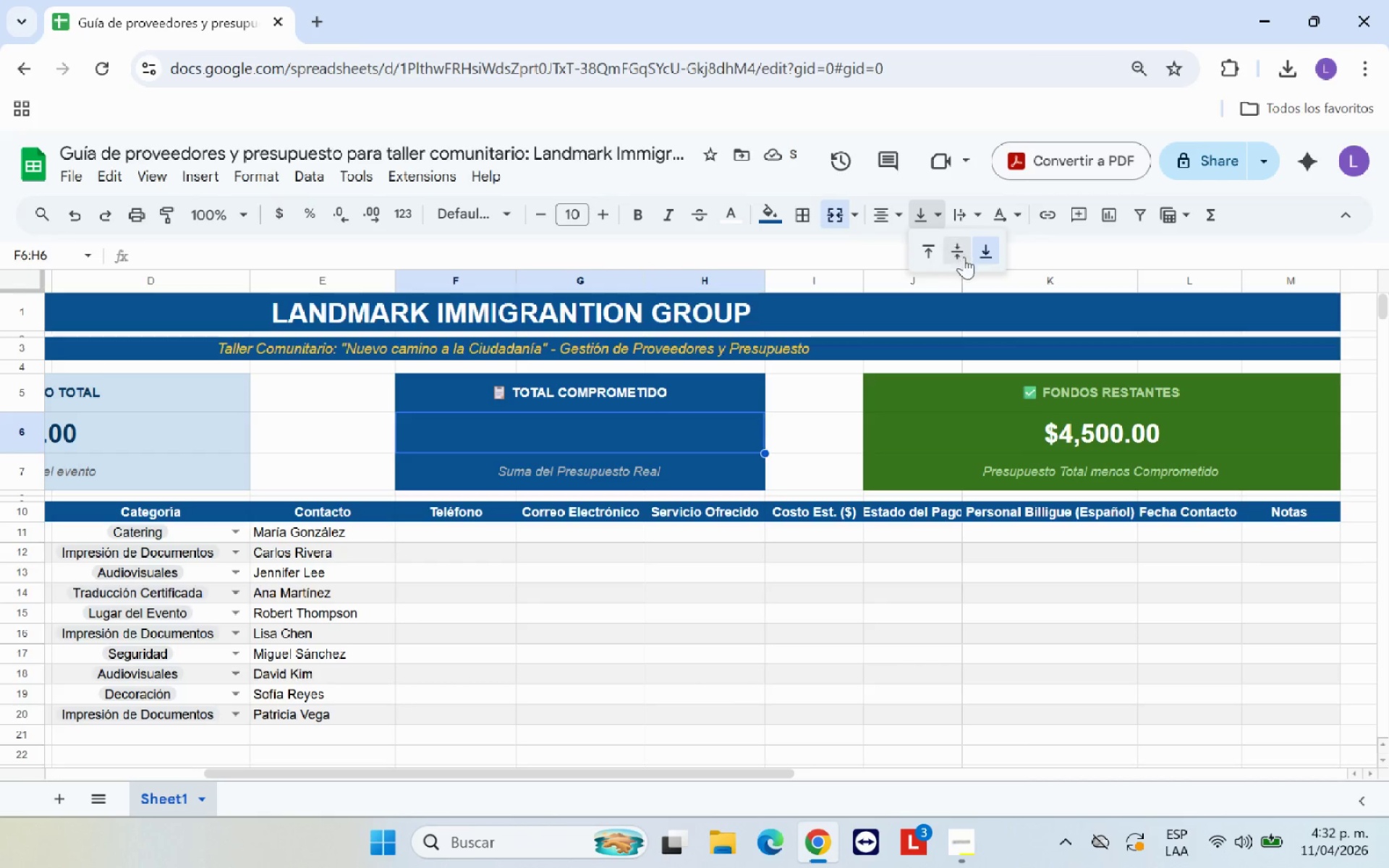 
left_click([961, 253])
 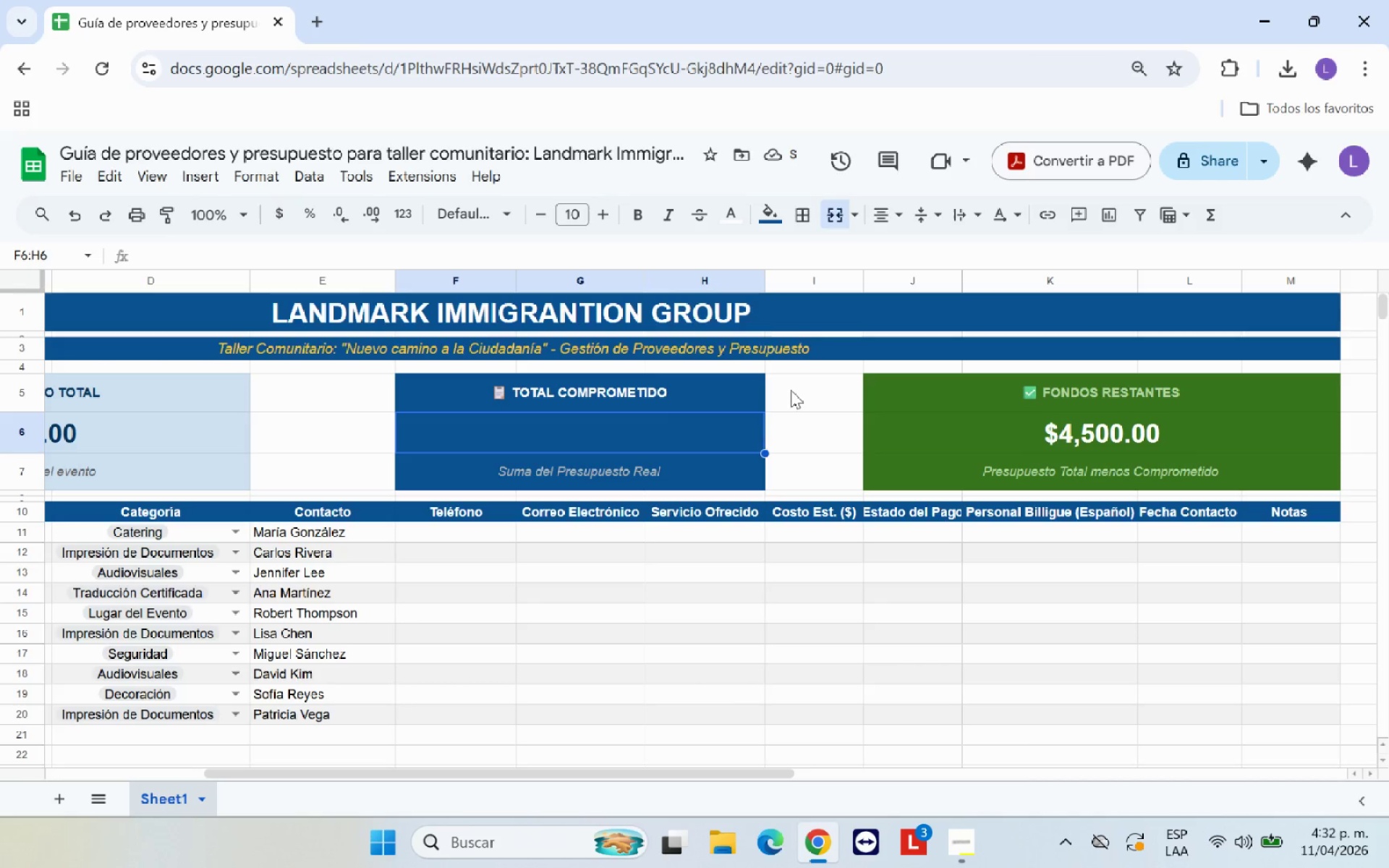 
left_click([637, 218])
 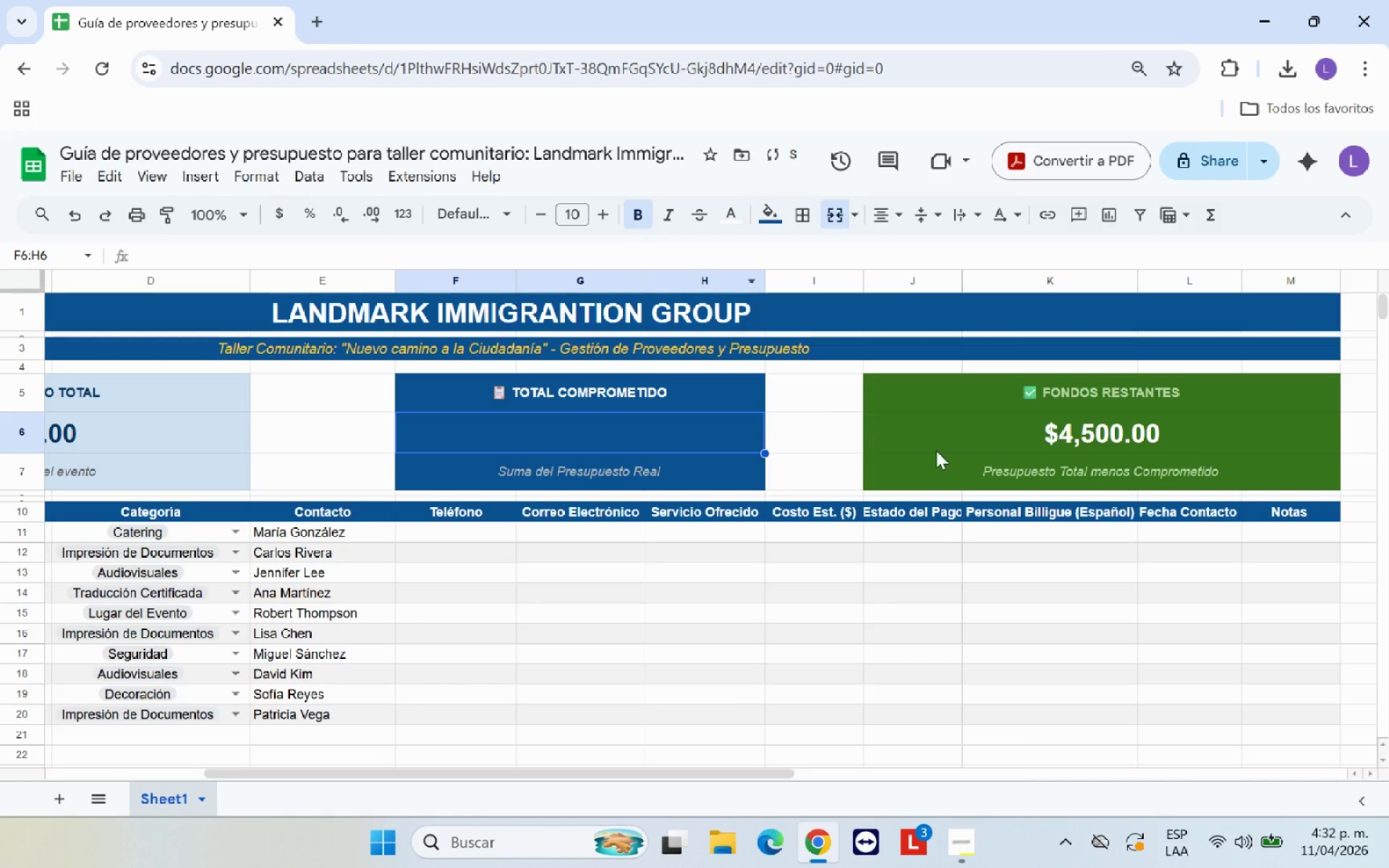 
left_click([941, 430])
 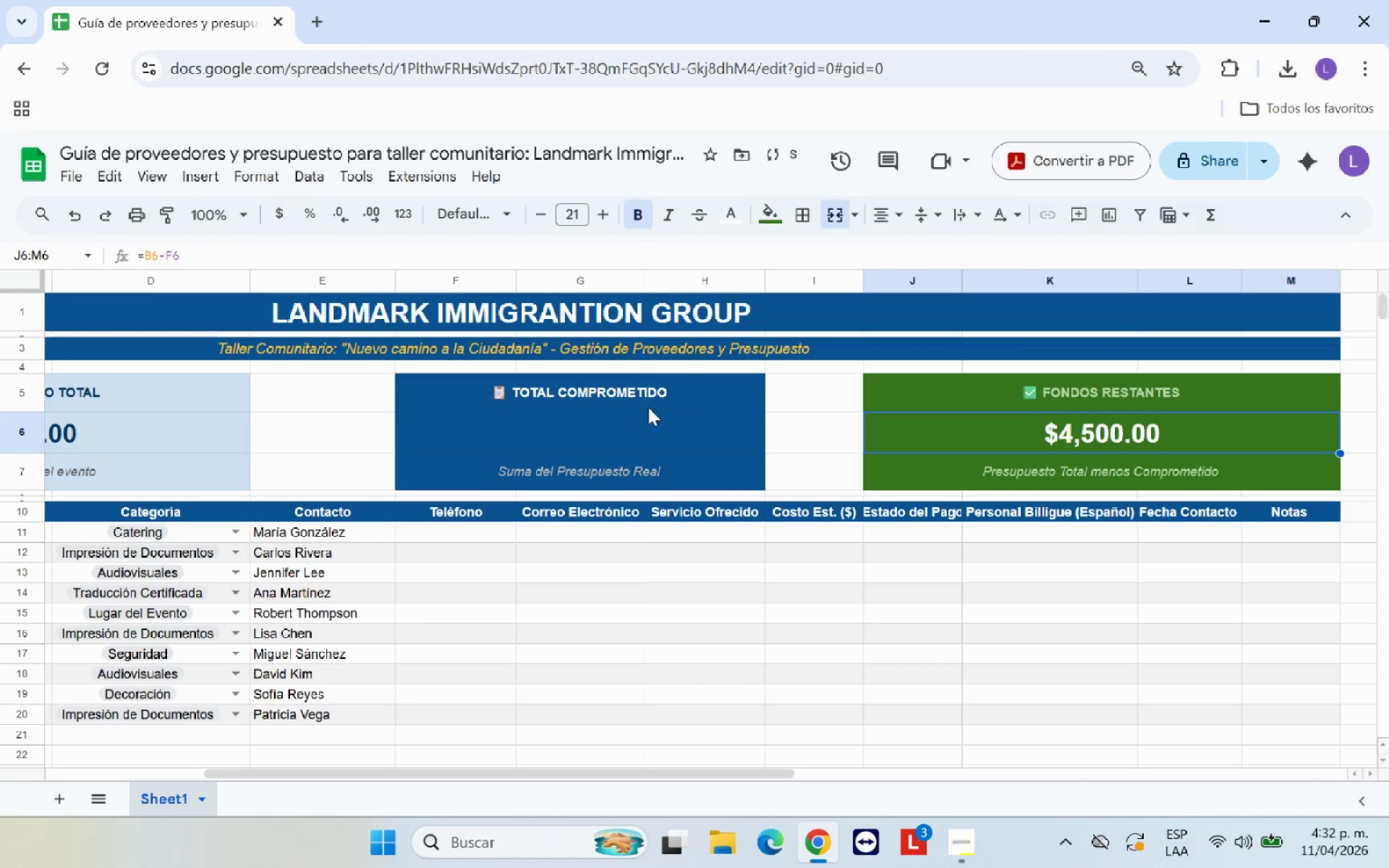 
left_click([643, 415])
 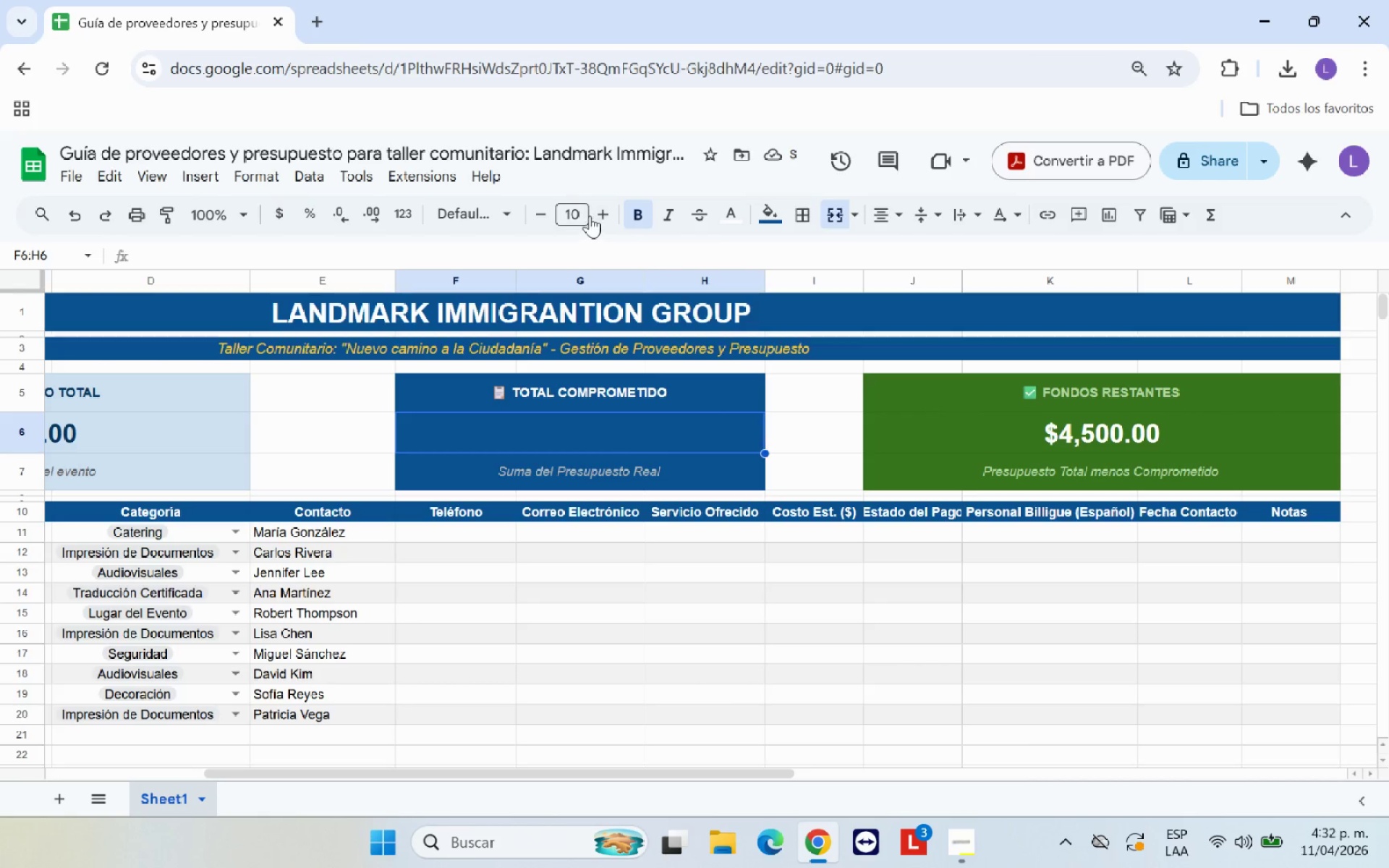 
left_click_drag(start_coordinate=[582, 210], to_coordinate=[567, 209])
 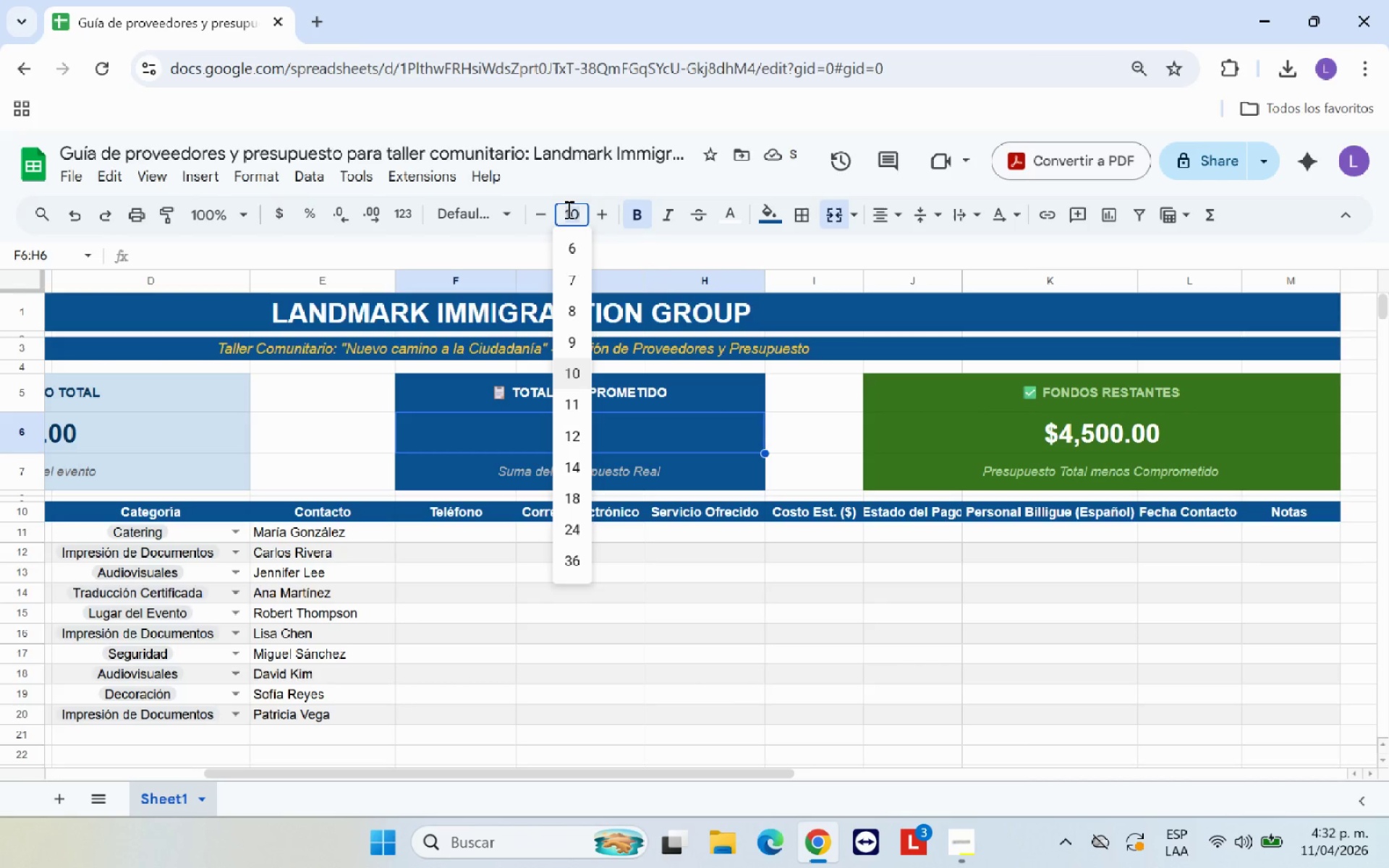 
type(21)
 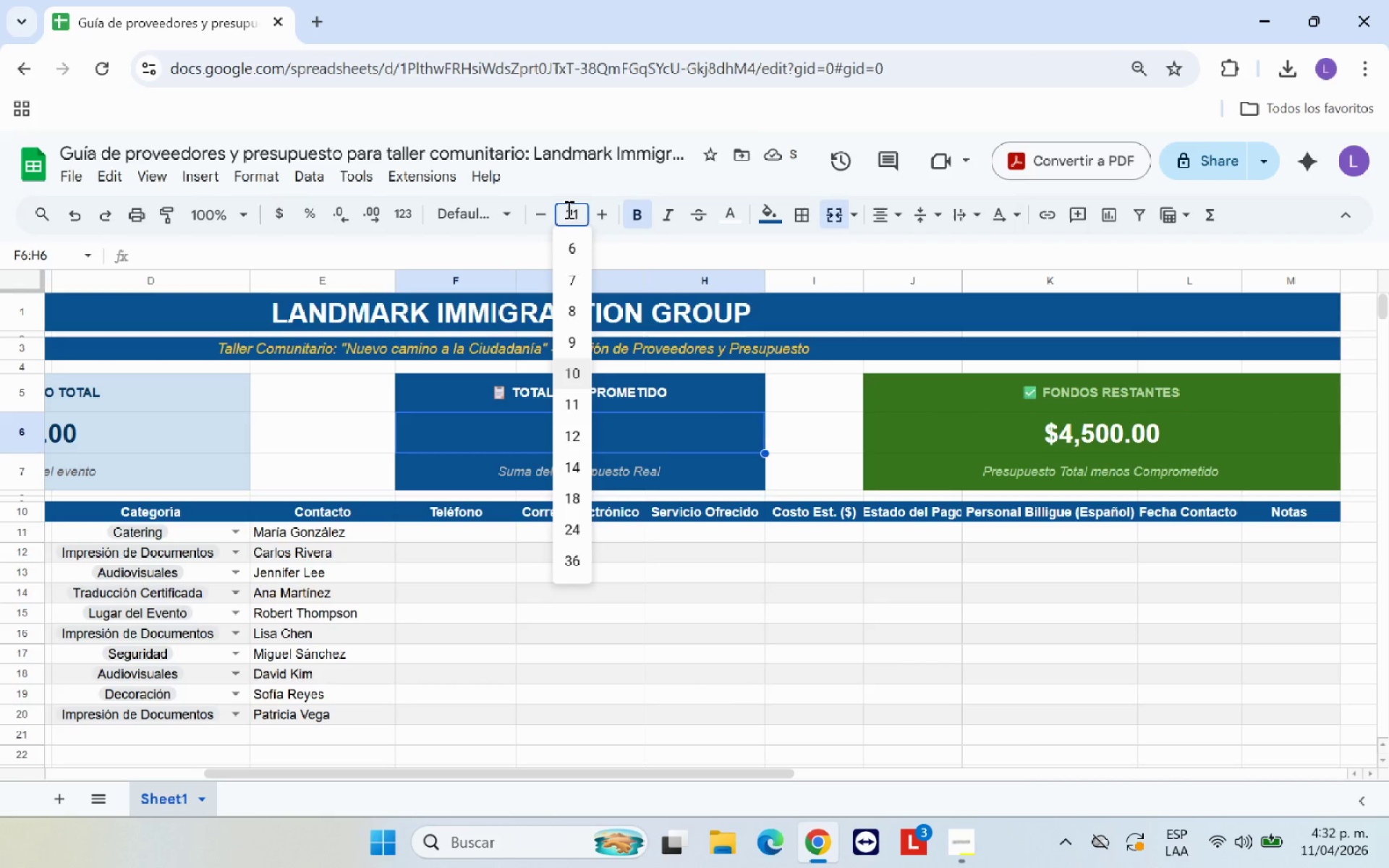 
key(Enter)
 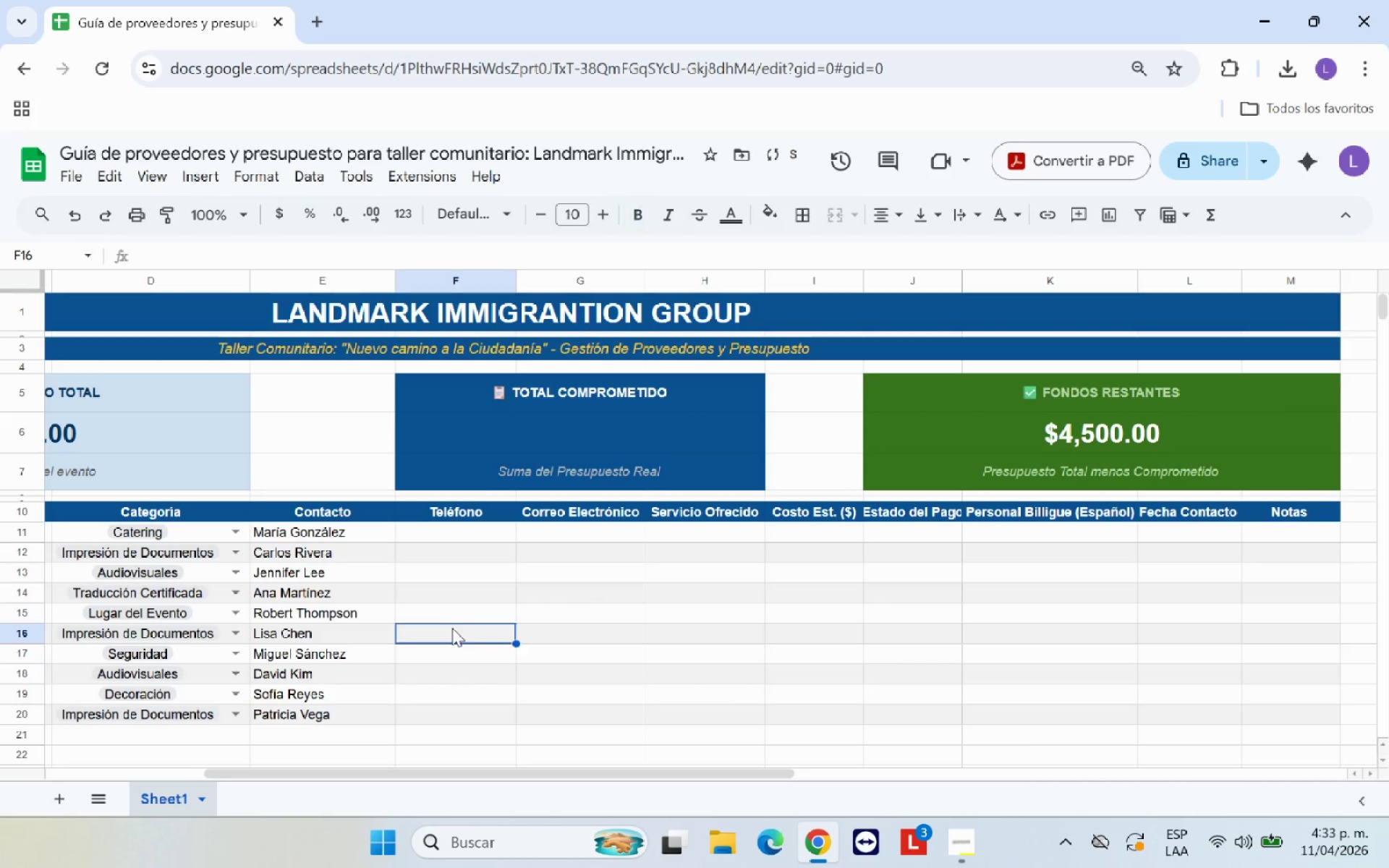 
left_click([462, 532])
 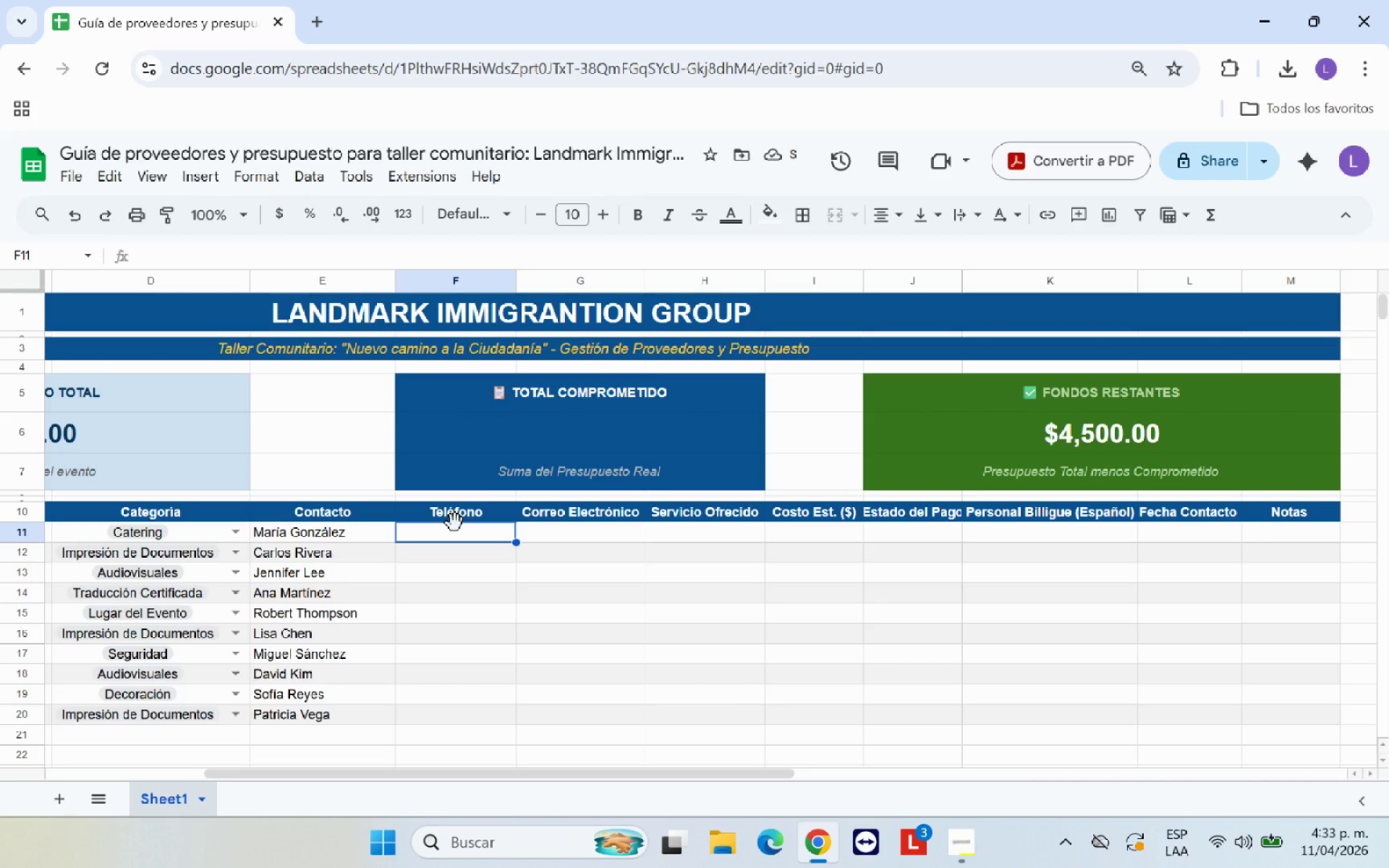 
type(*305( 555-0101)
 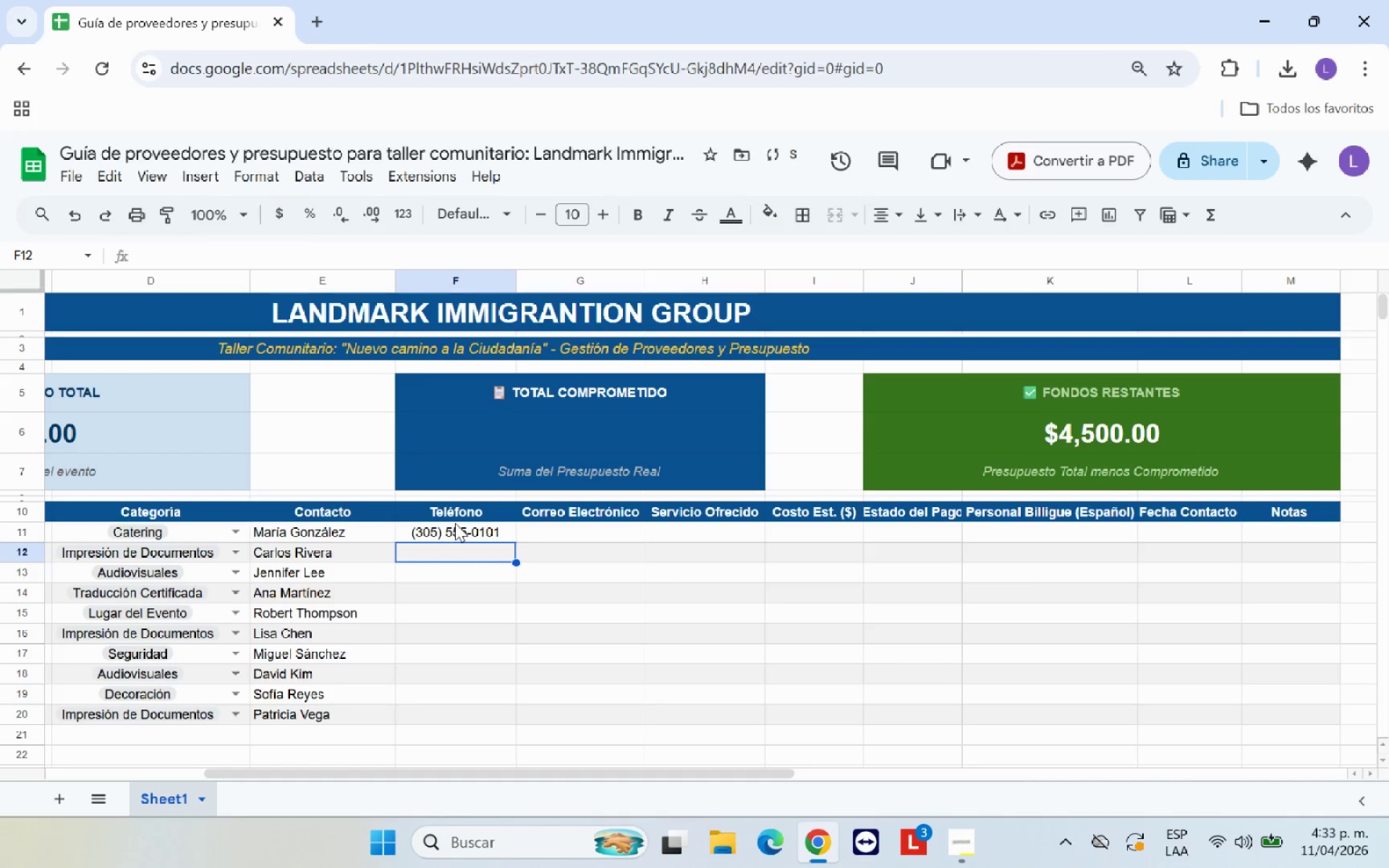 
 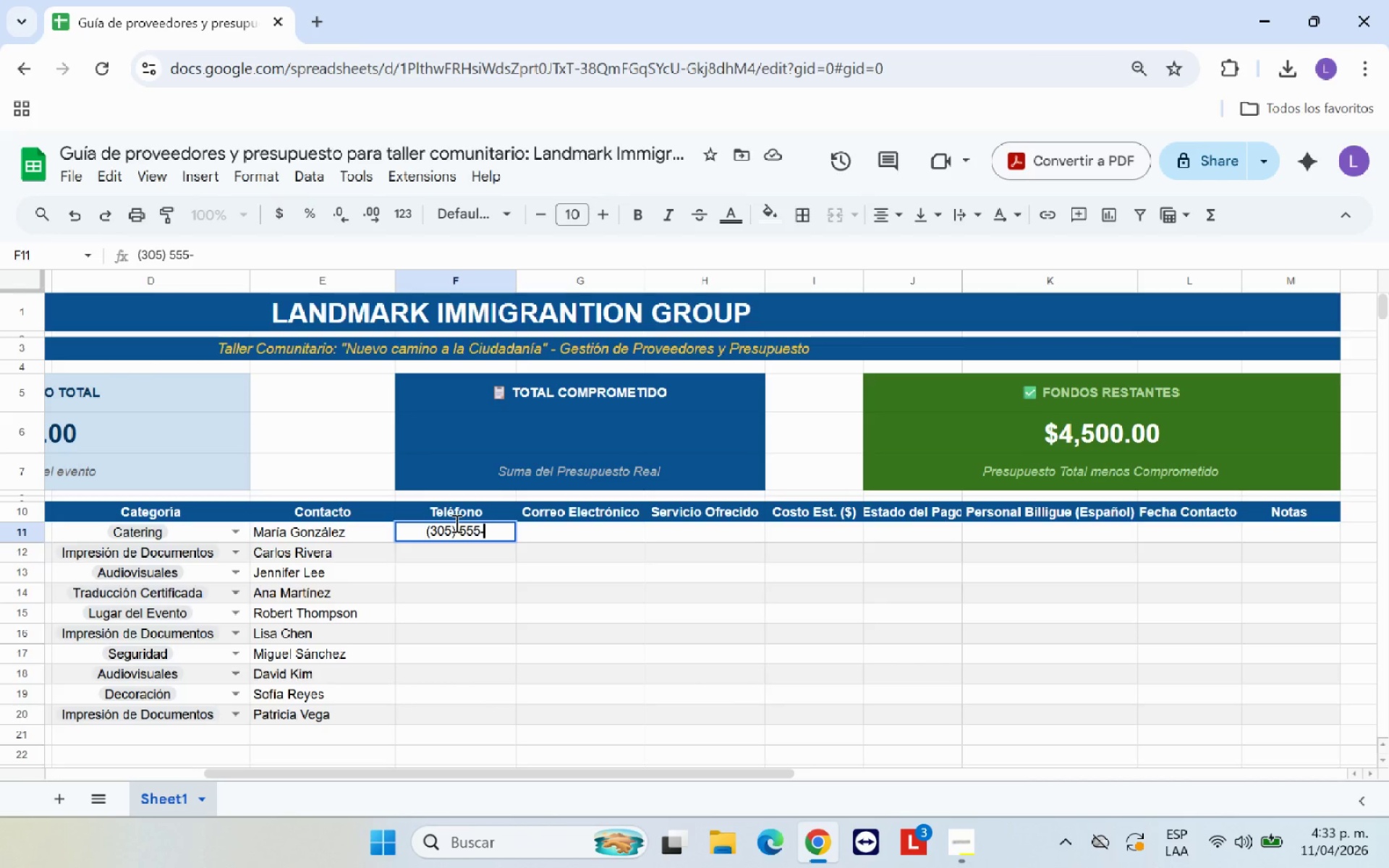 
key(Enter)
 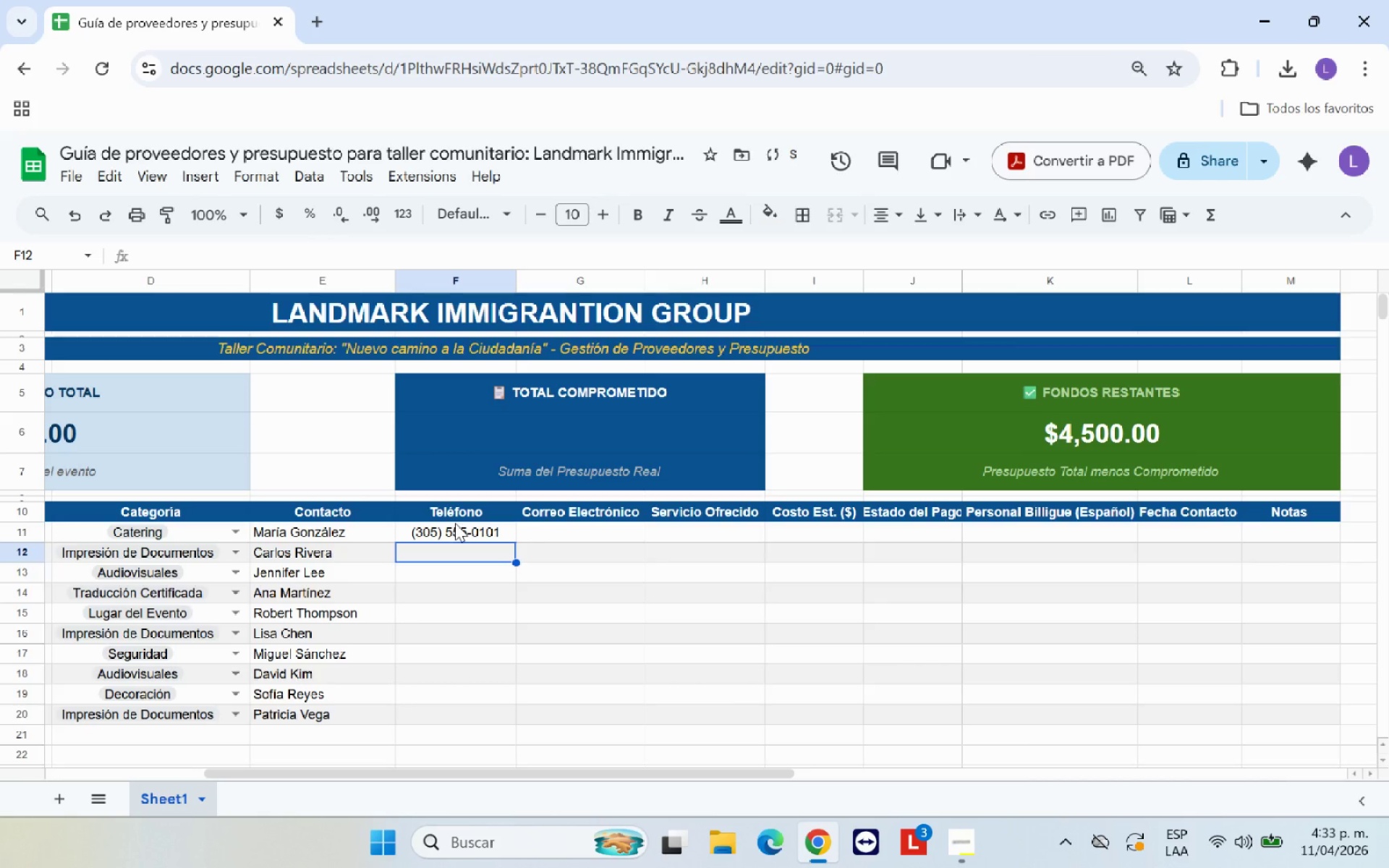 
type(*786( 555-0202)
 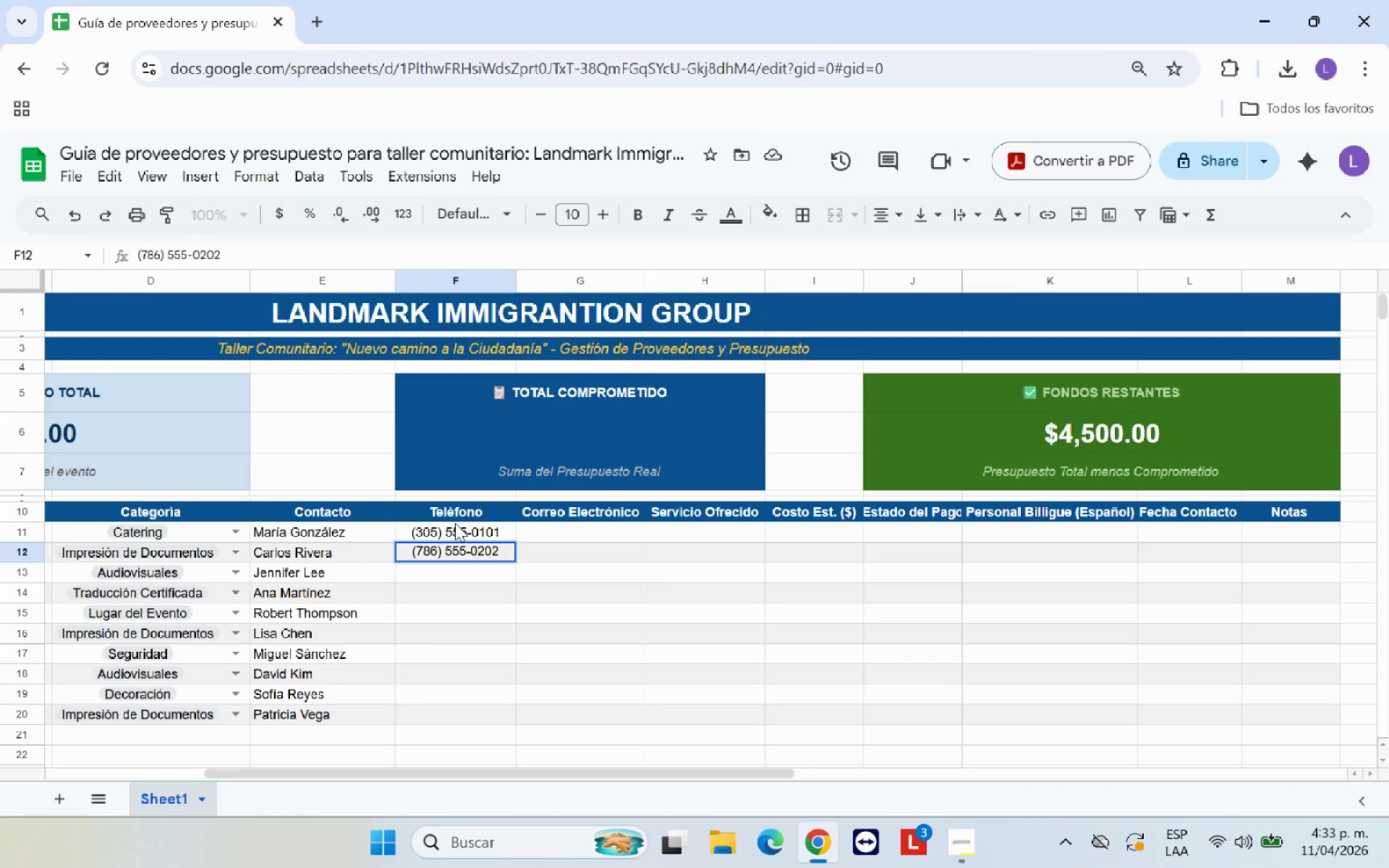 
 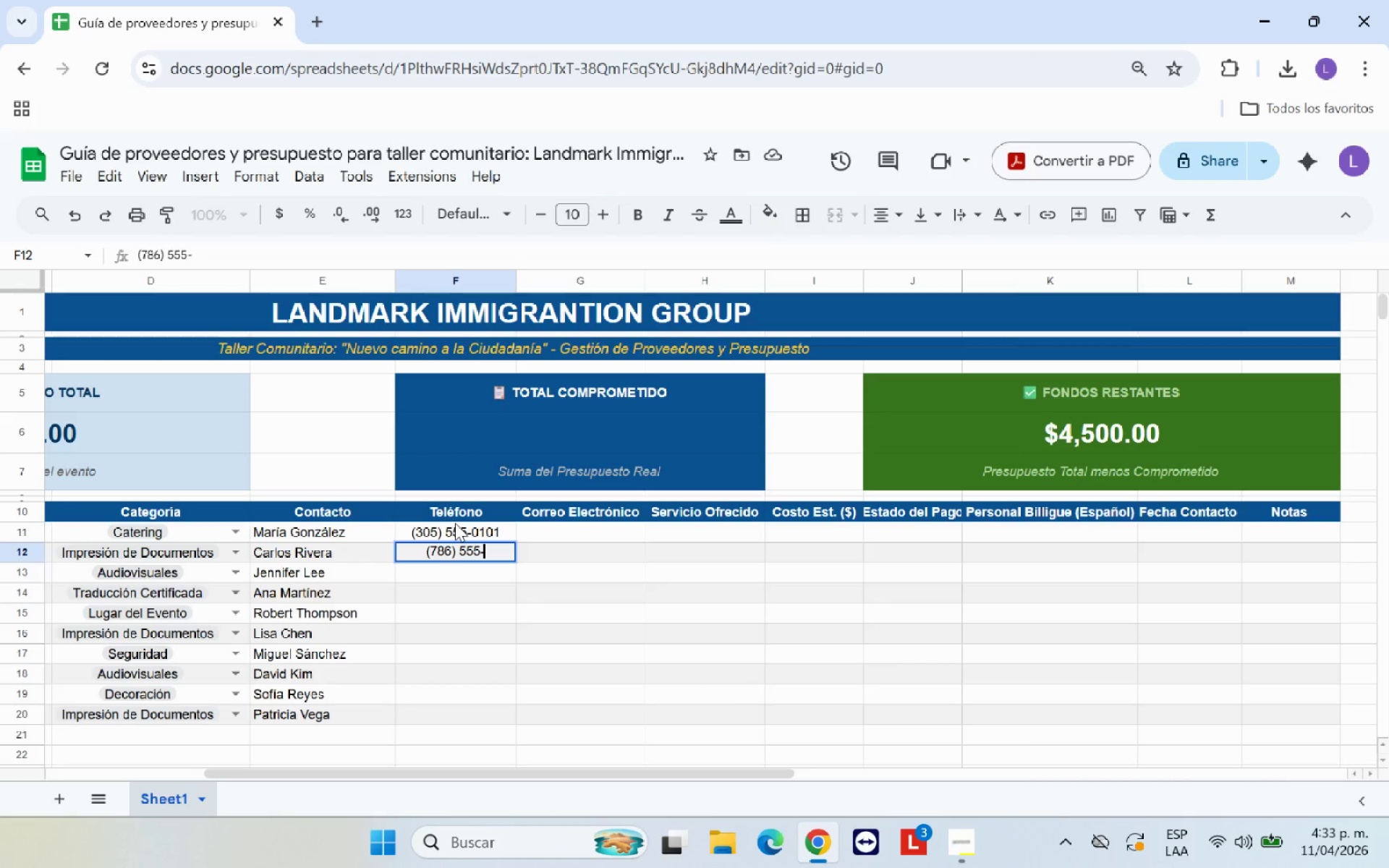 
key(Enter)
 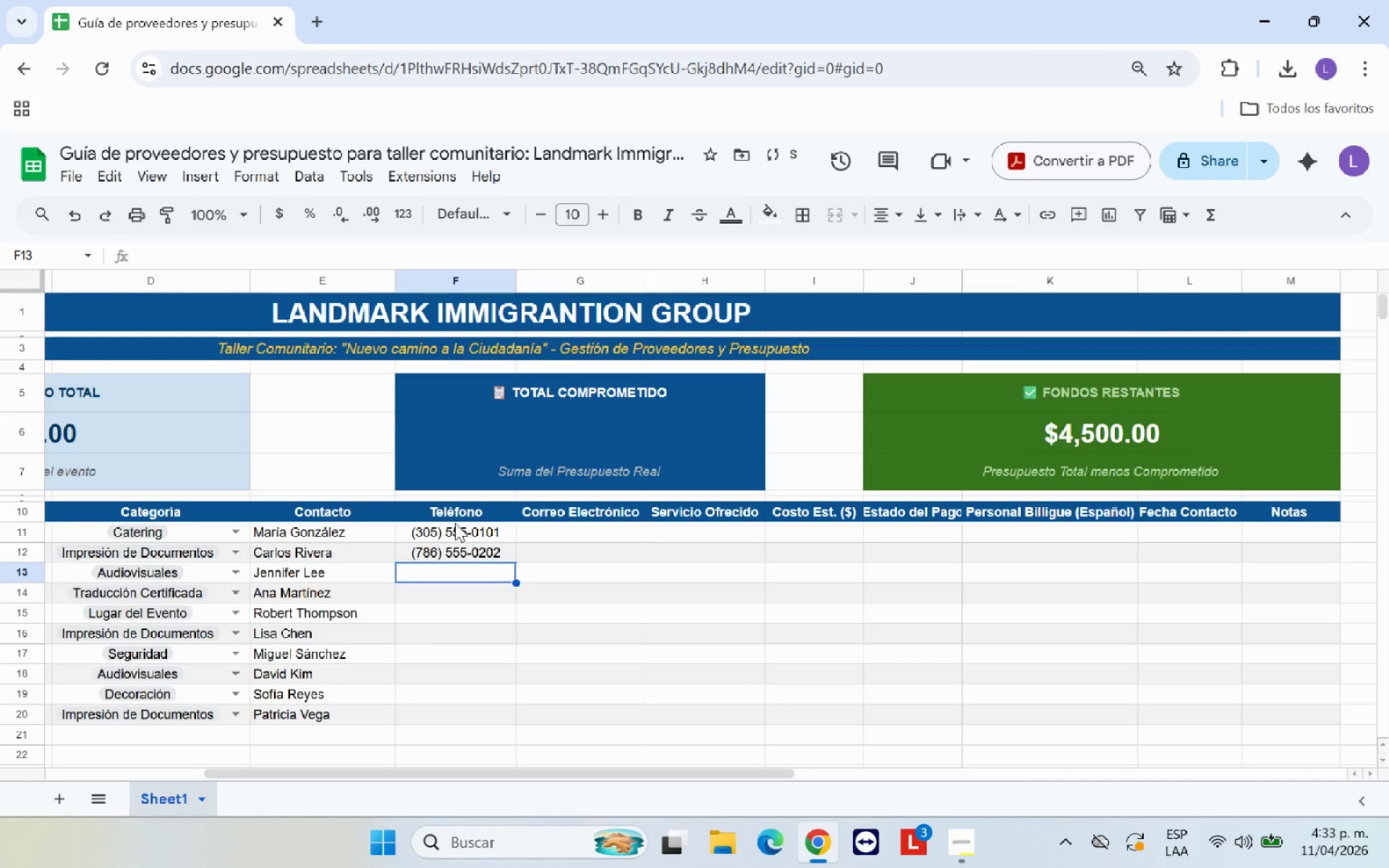 
type(*954( )
 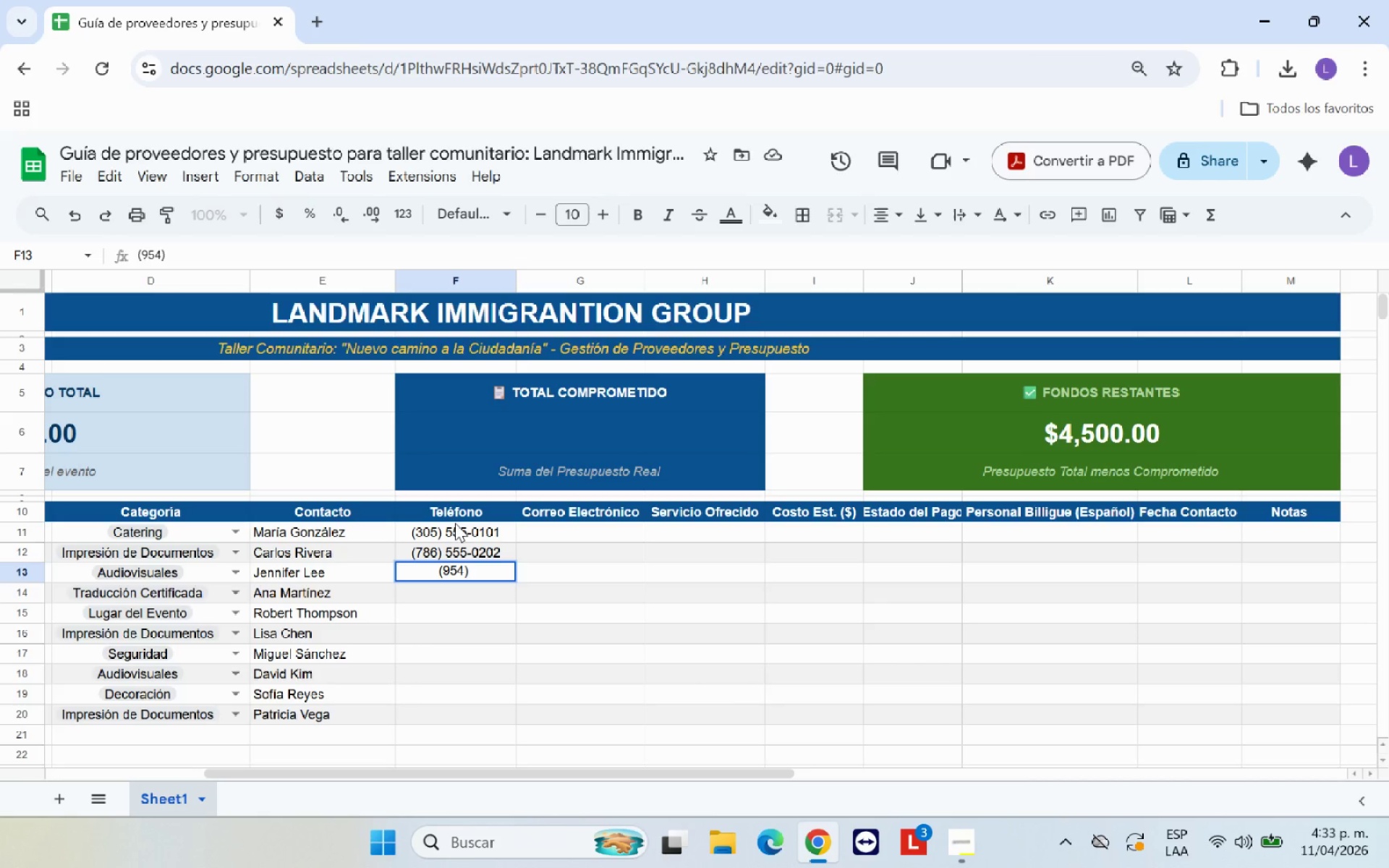 
type(555-020)
key(Backspace)
key(Backspace)
type(303)
 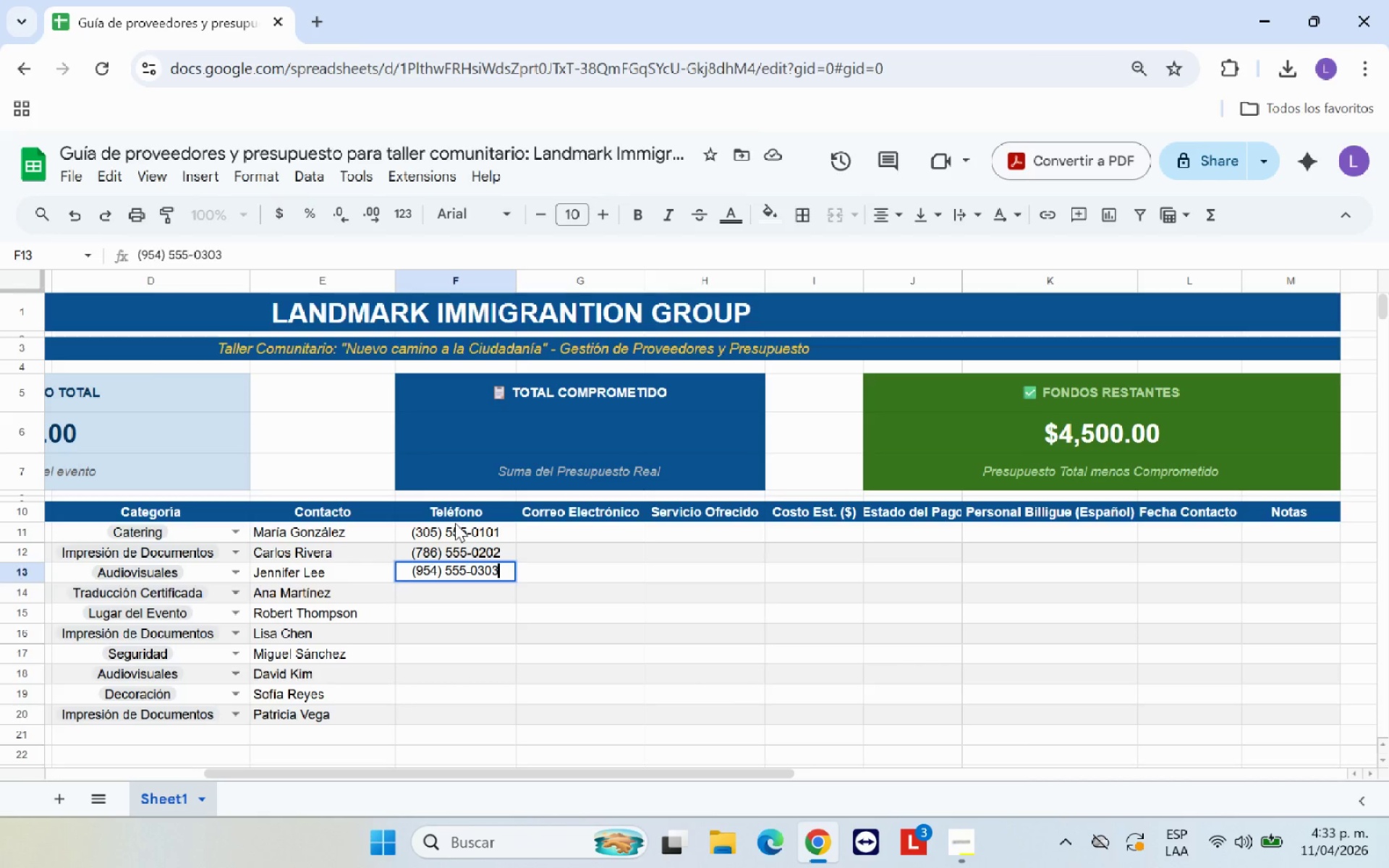 
key(Enter)
 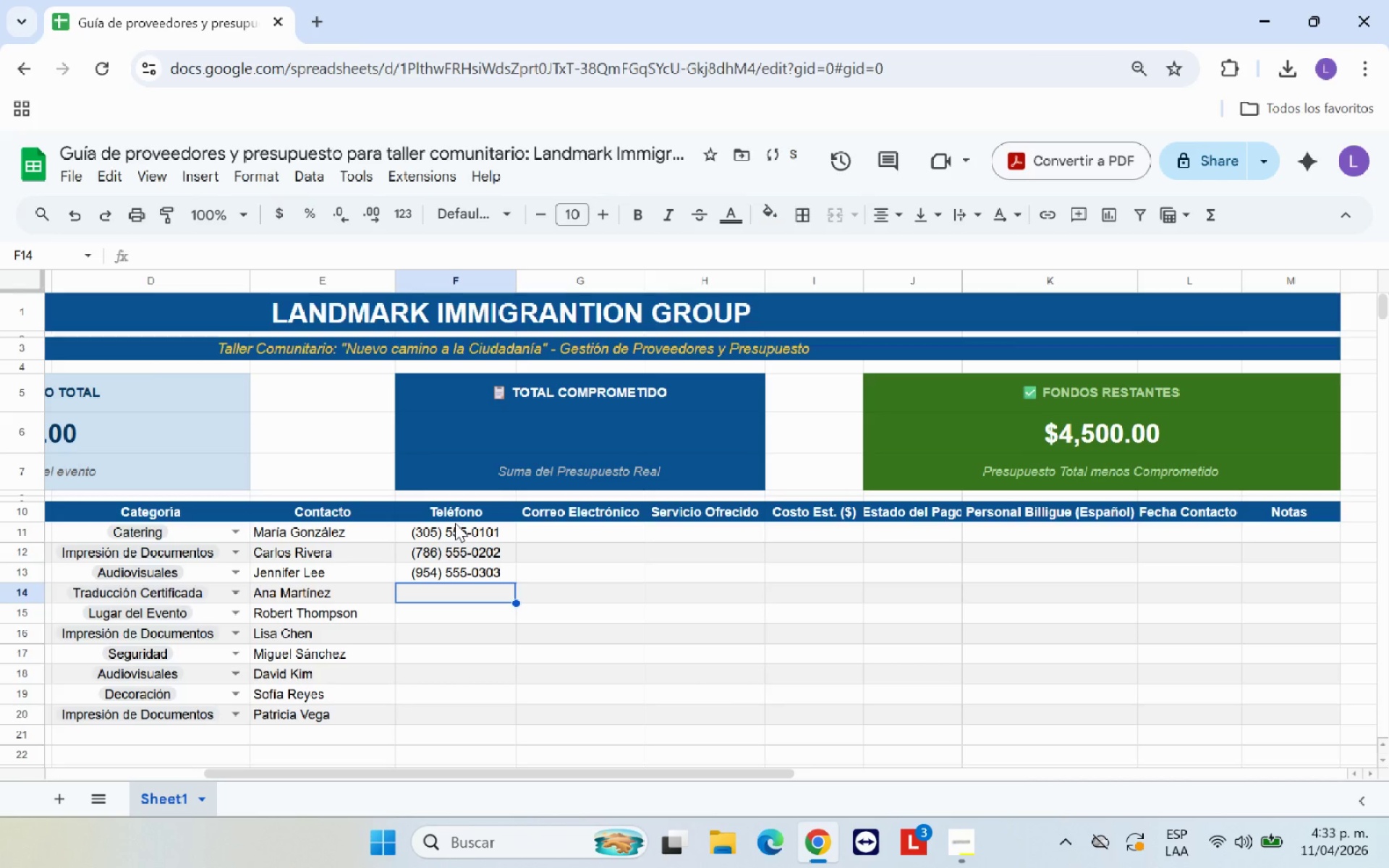 
key(Shift+8)
 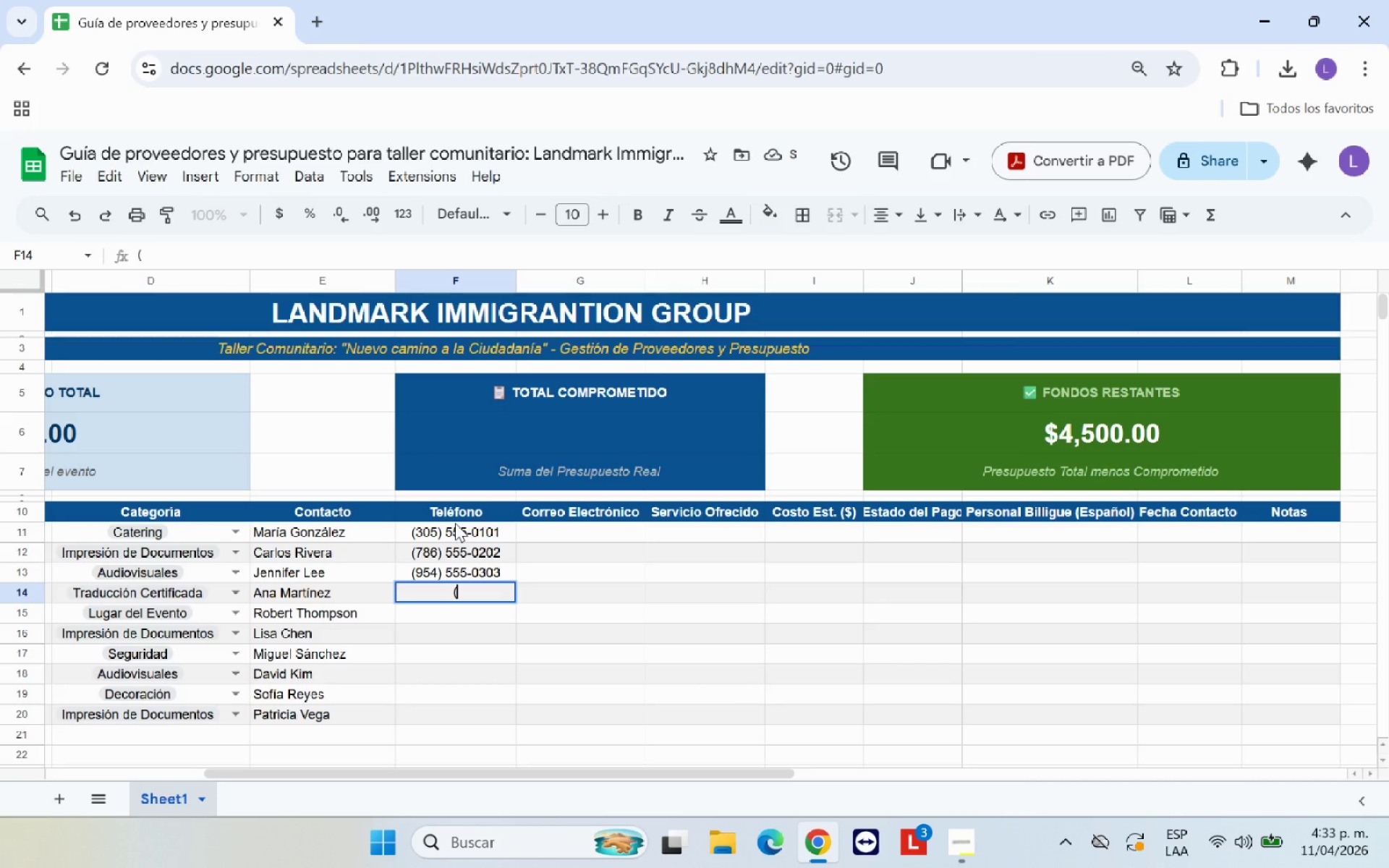 
type(305()
 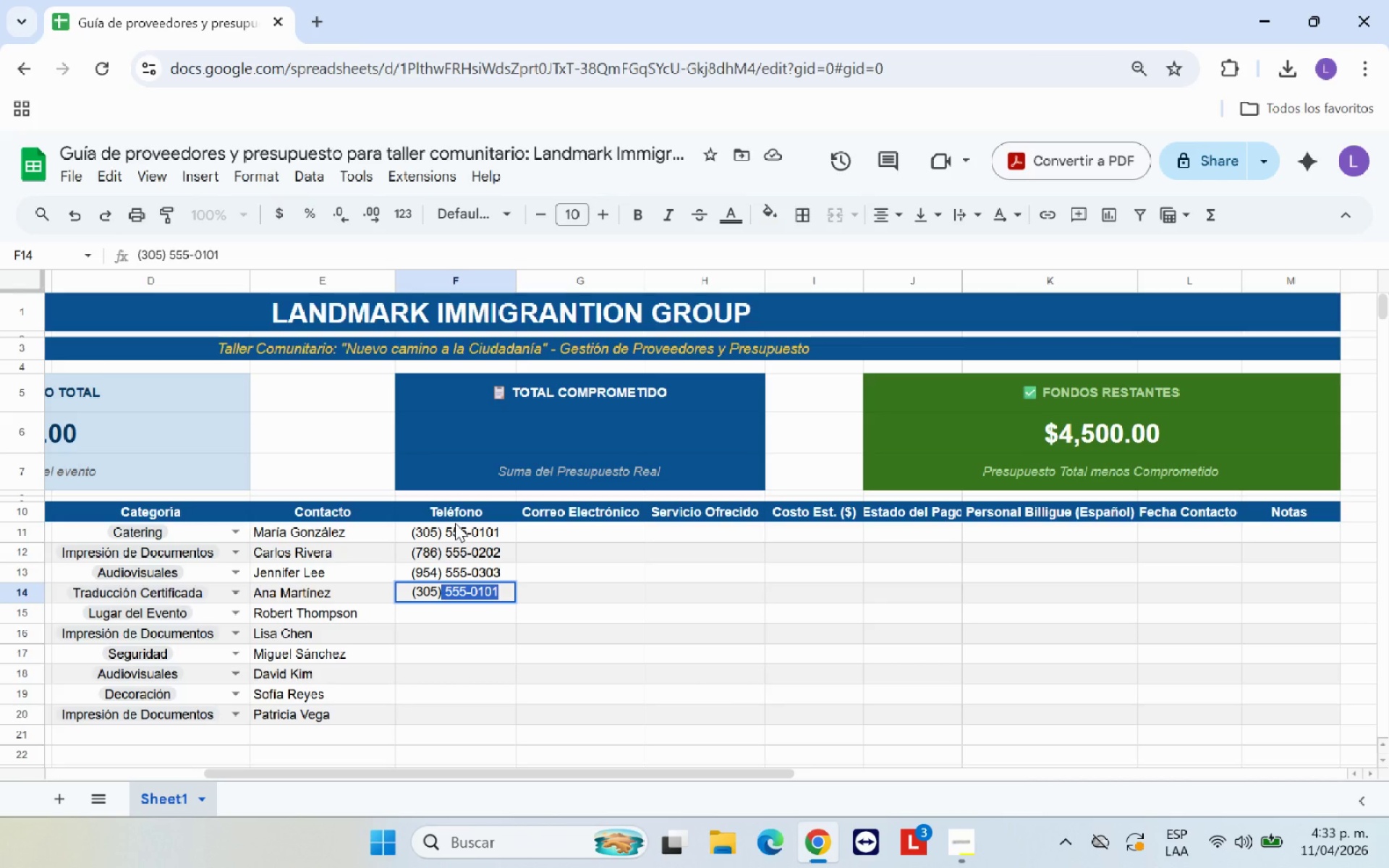 
type(55)
key(Backspace)
key(Backspace)
type( 555-0404)
 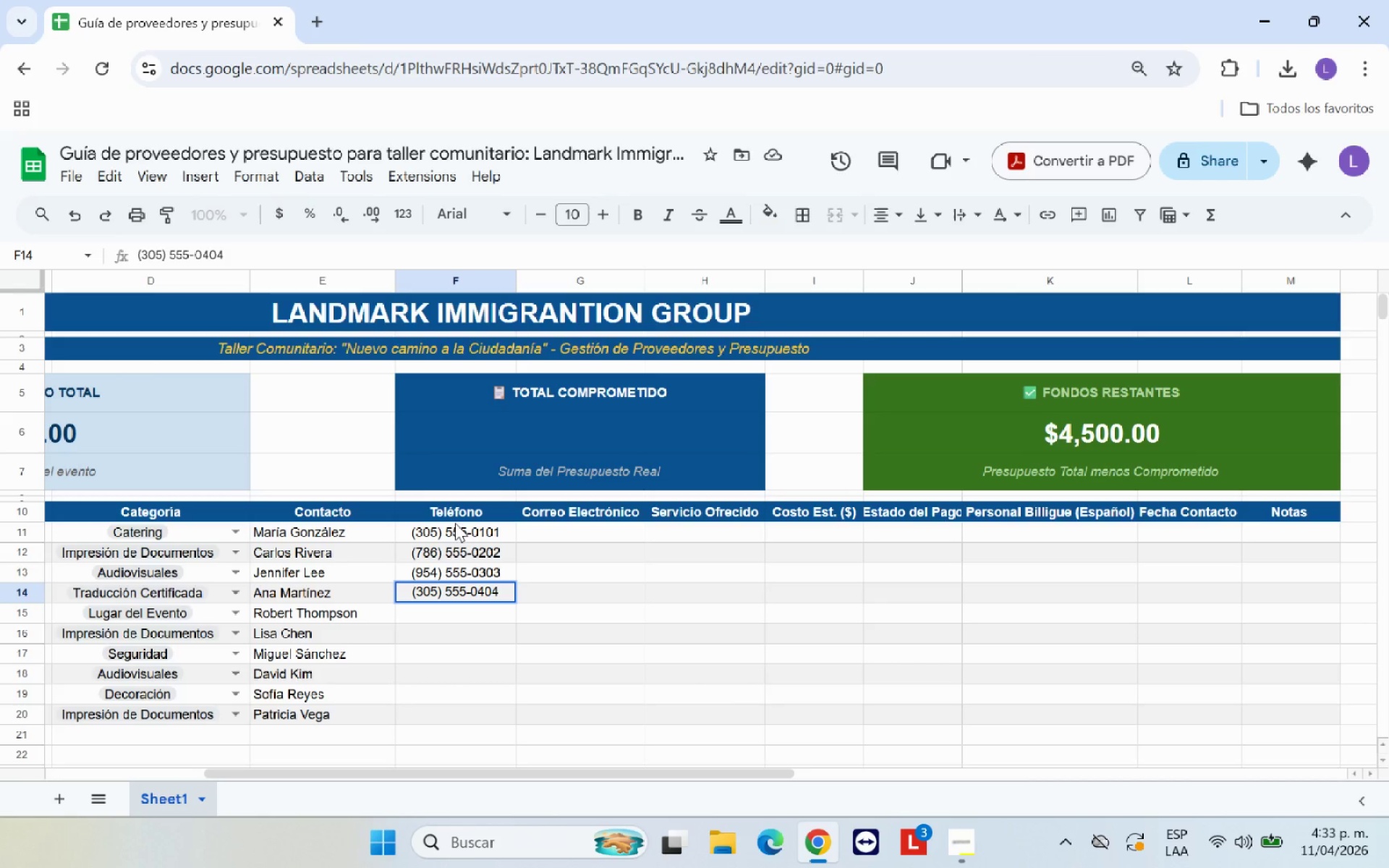 
key(Enter)
 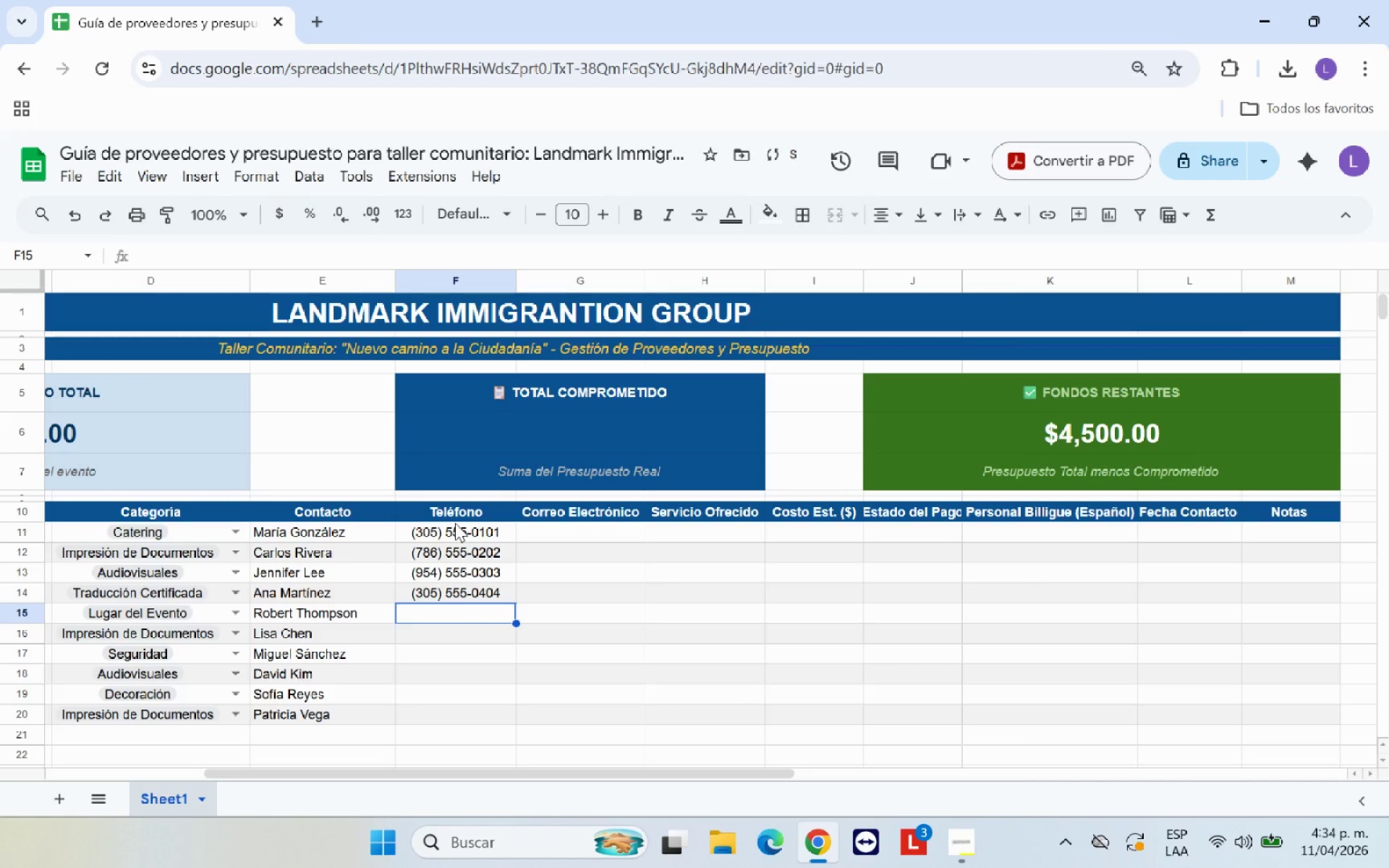 
type(*305( 555-)
 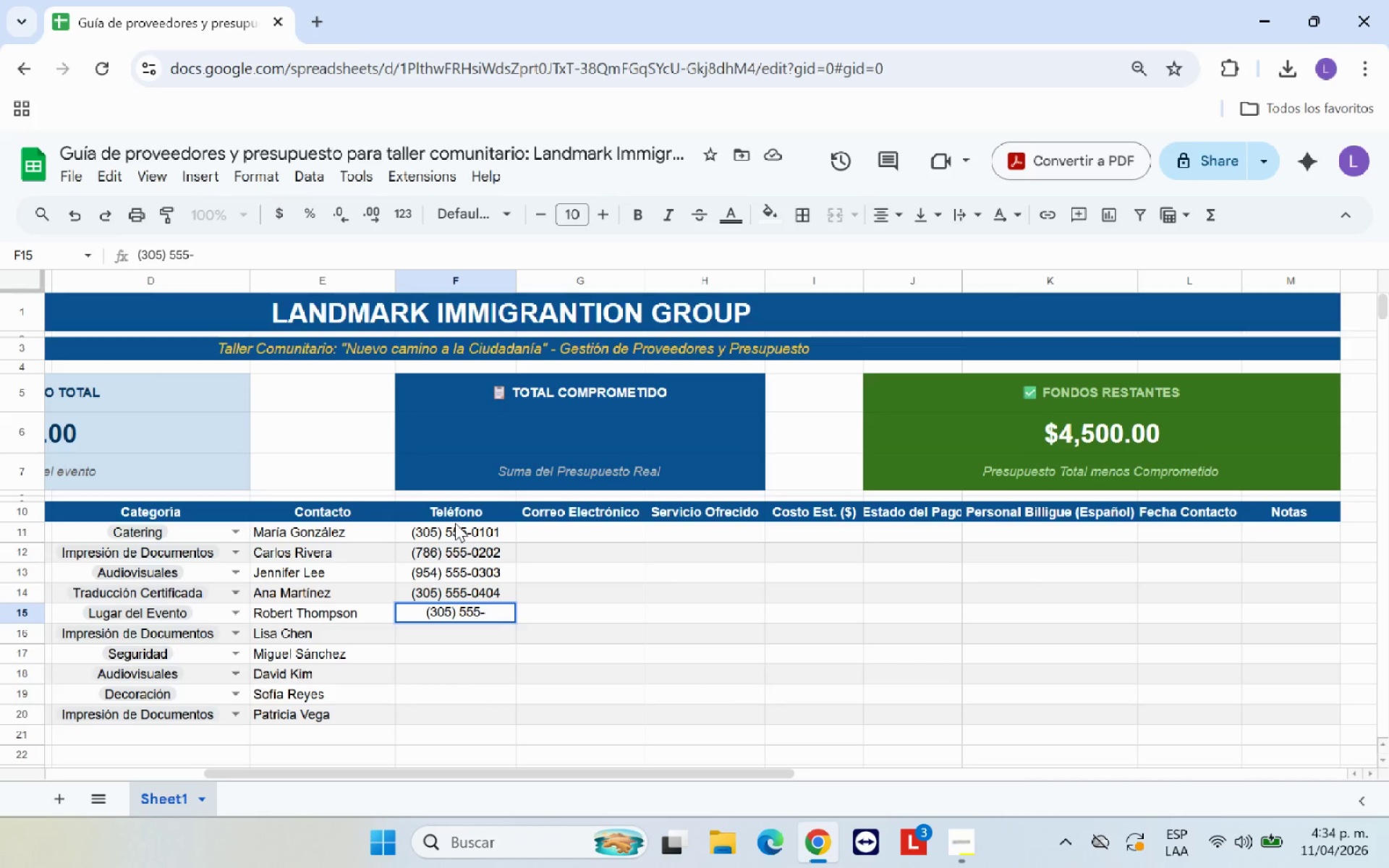 
type(05050)
key(Backspace)
 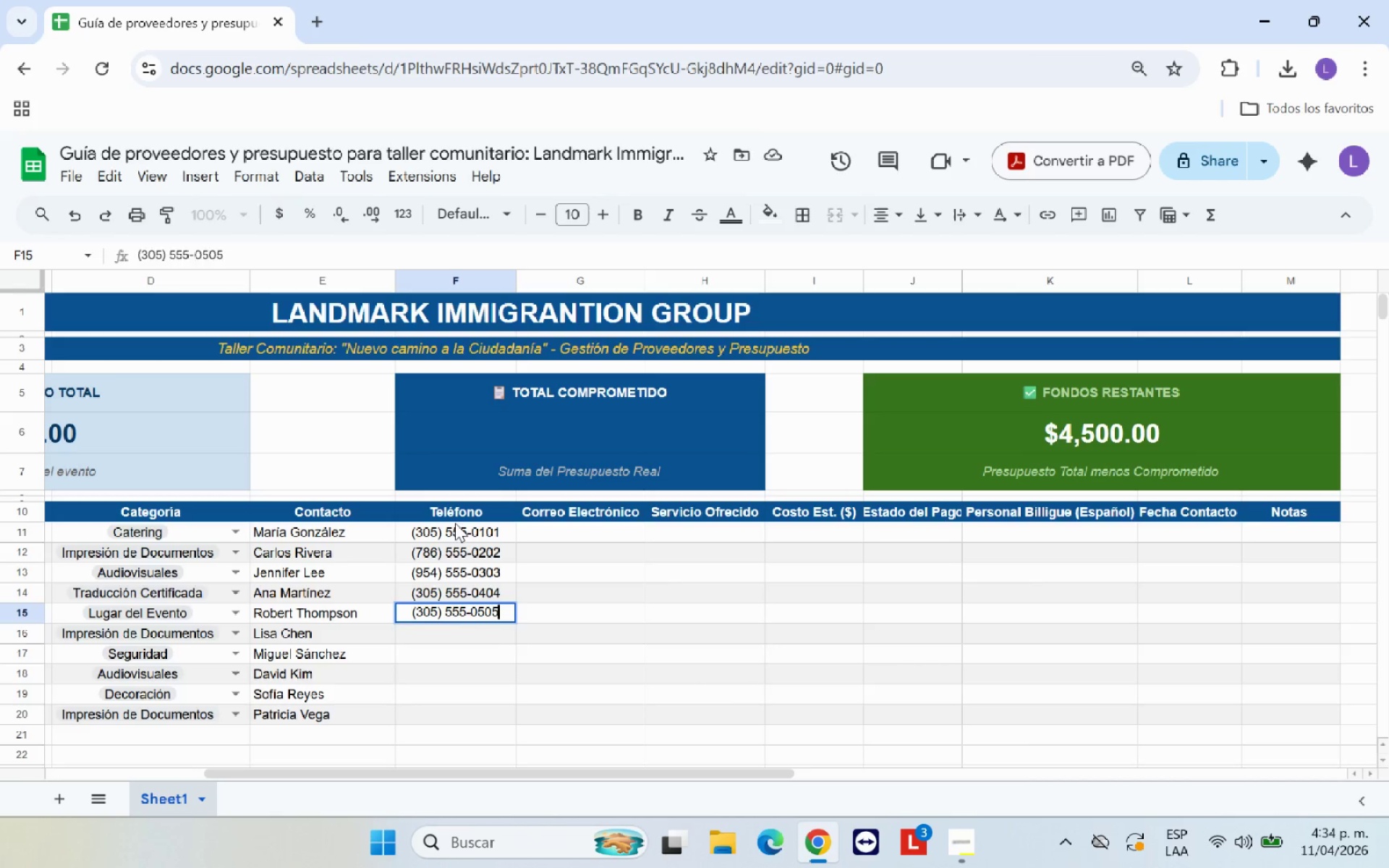 
key(Enter)
 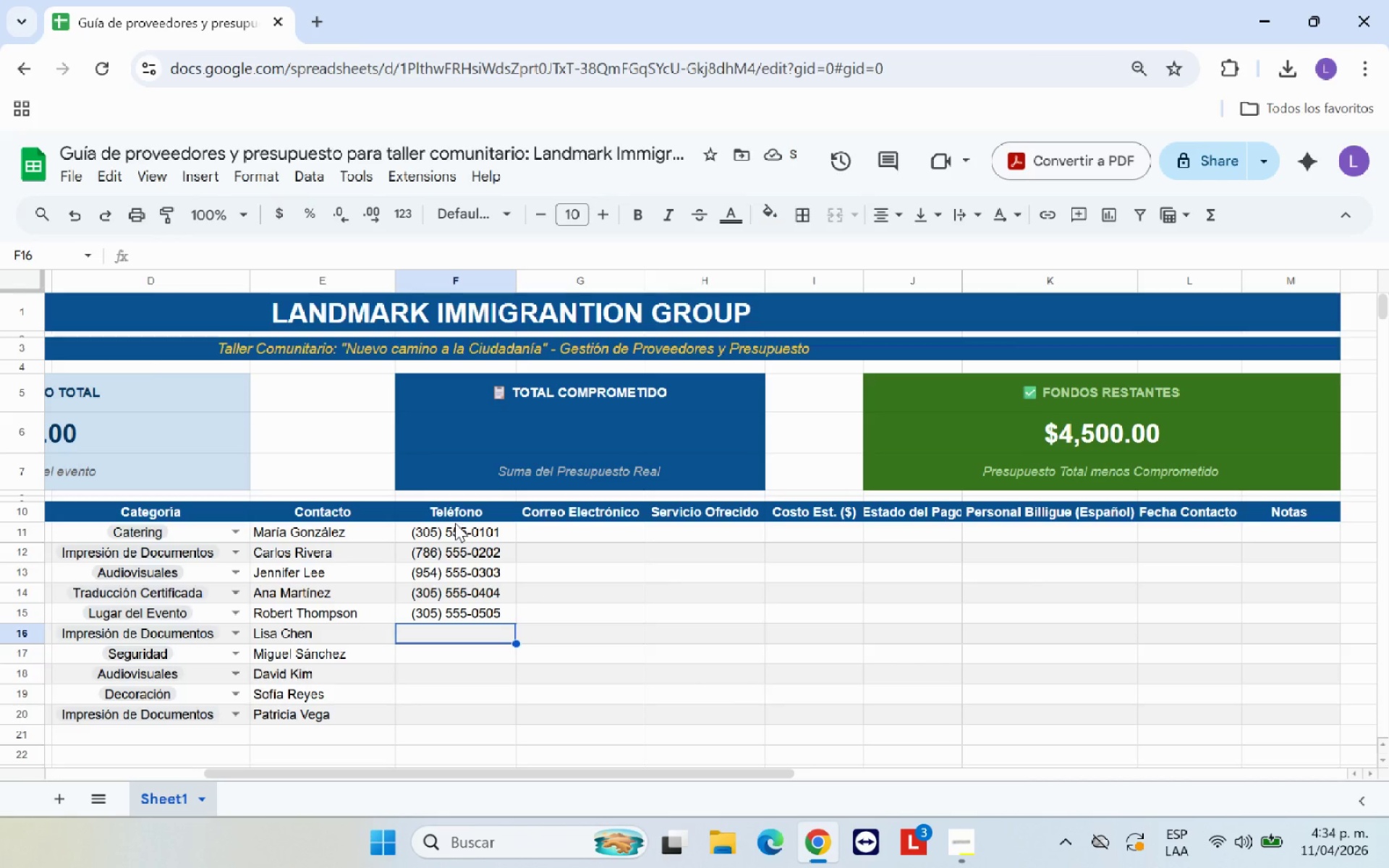 
wait(6.31)
 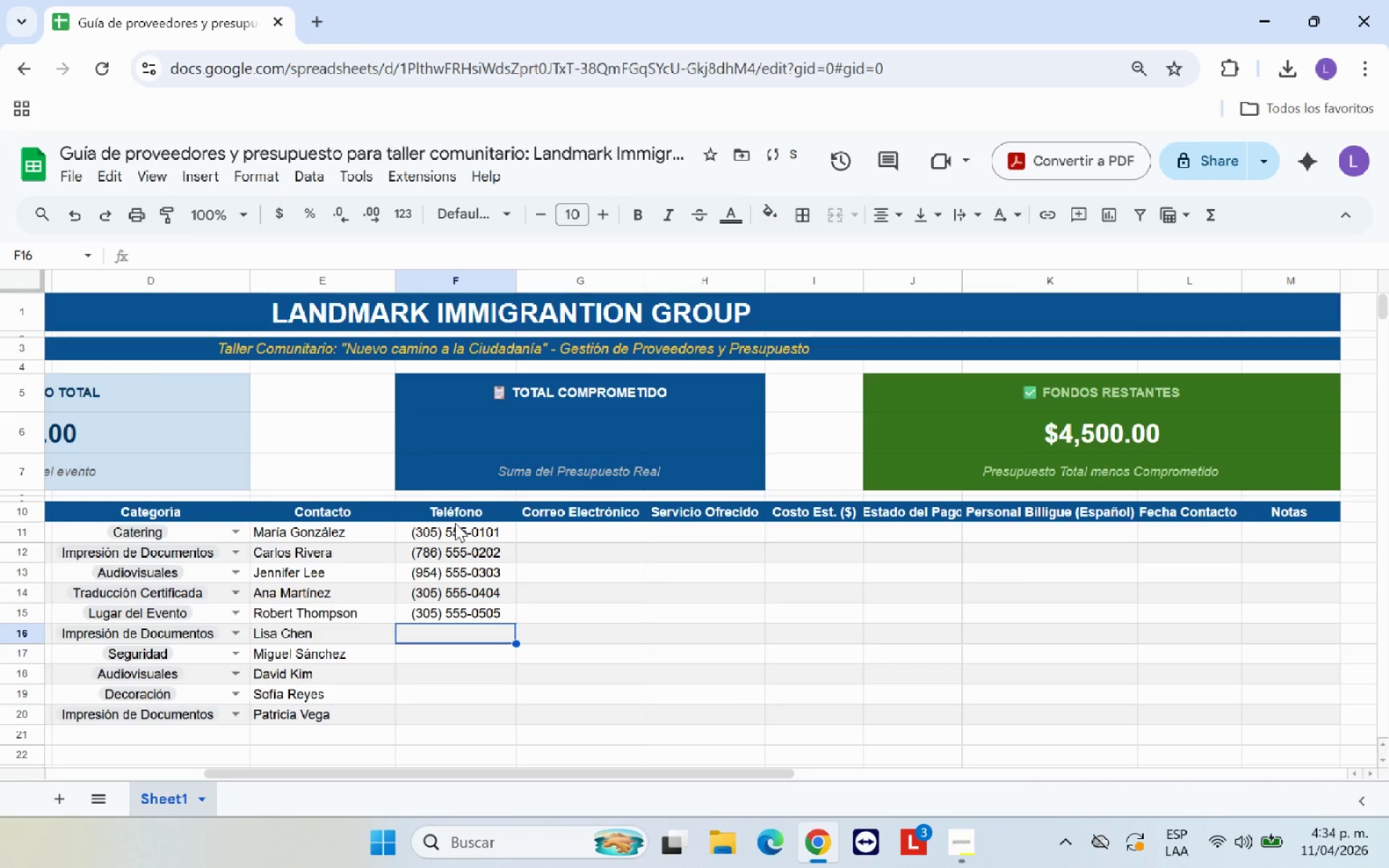 
type(*786( 555.606]]])
key(Backspace)
key(Backspace)
key(Backspace)
key(Backspace)
key(Backspace)
key(Backspace)
key(Backspace)
type(-)
key(Backspace)
key(Backspace)
type(-06060)
key(Backspace)
 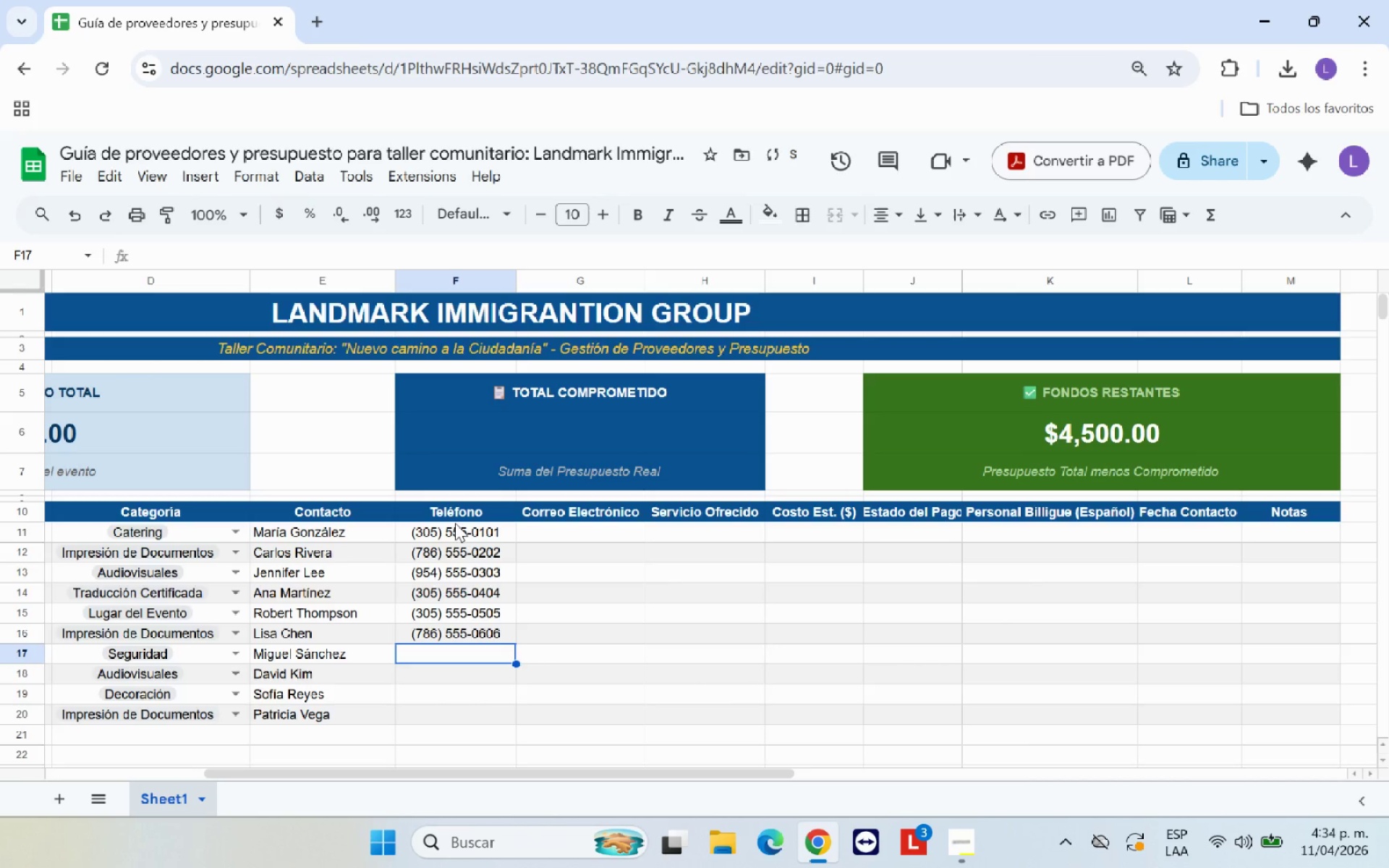 
 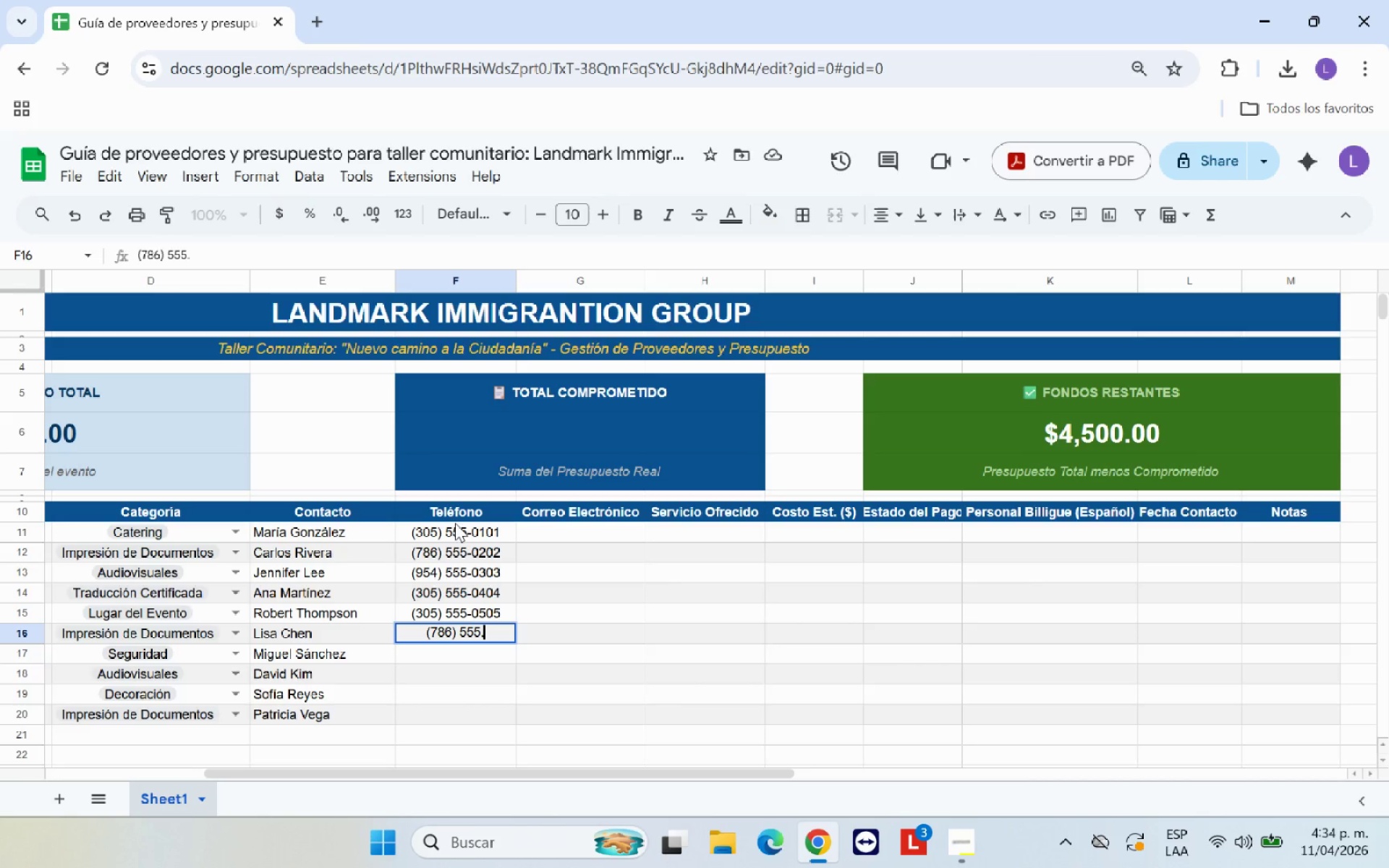 
key(Enter)
 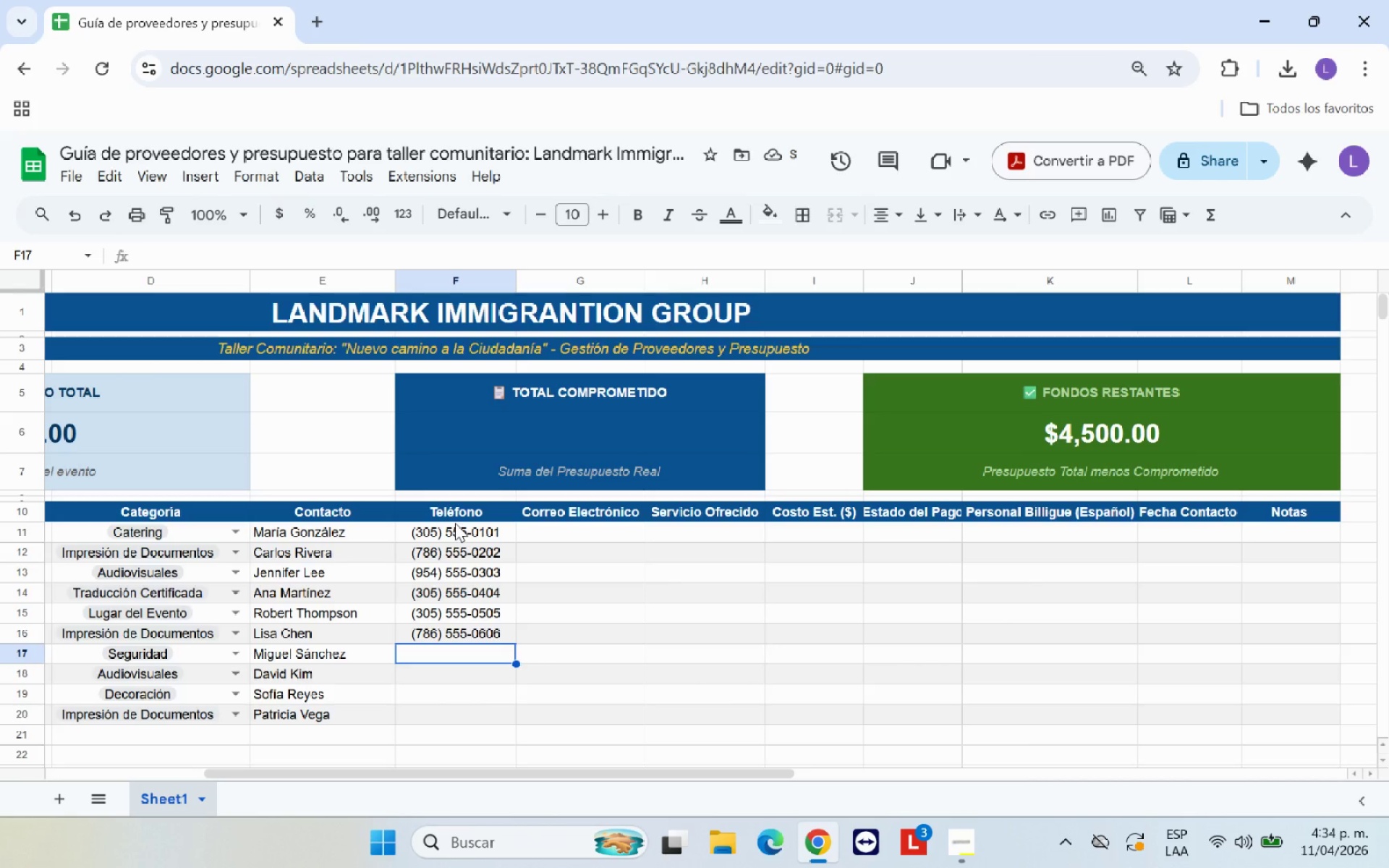 
type(*954( 555-707)
 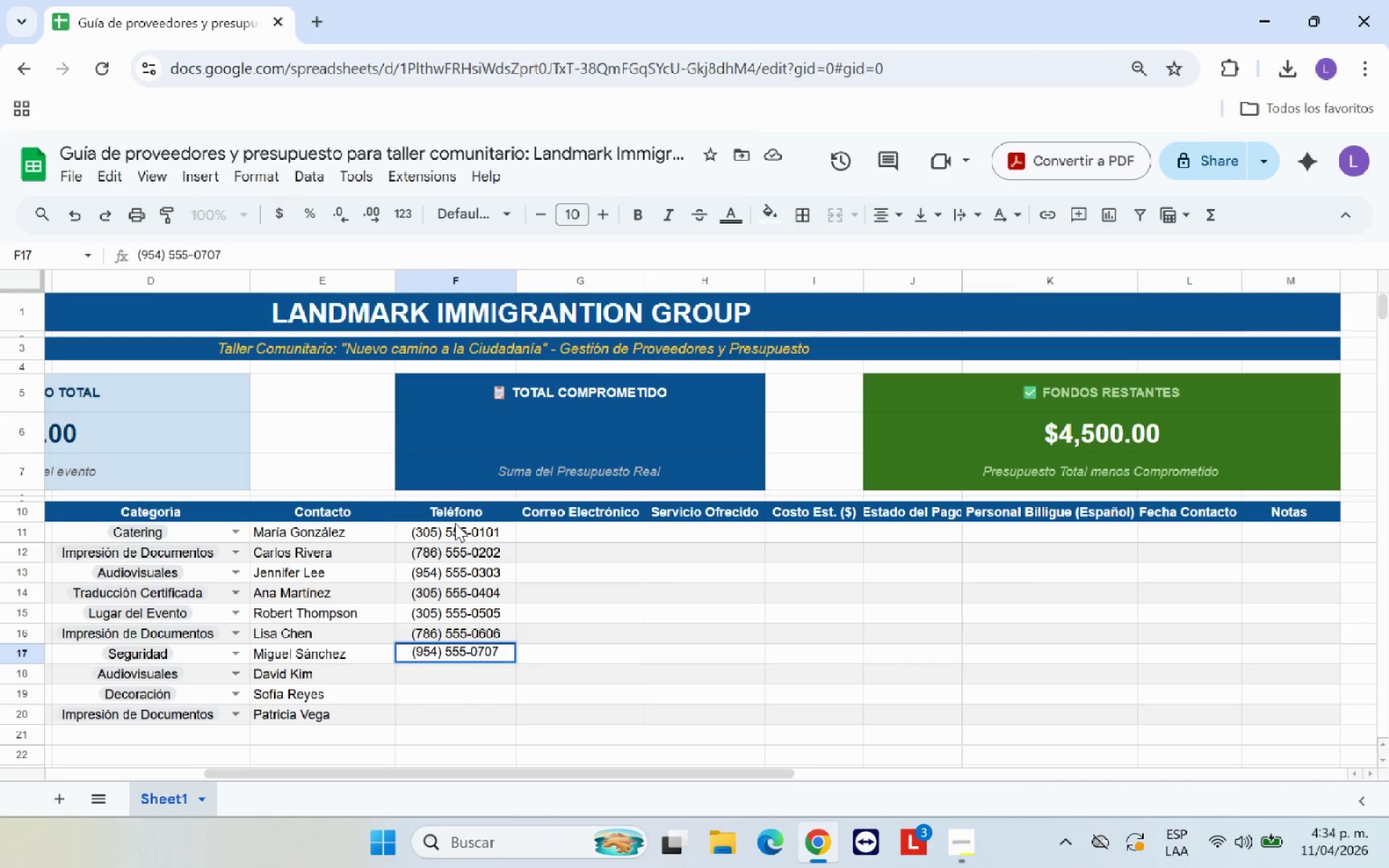 
key(Enter)
 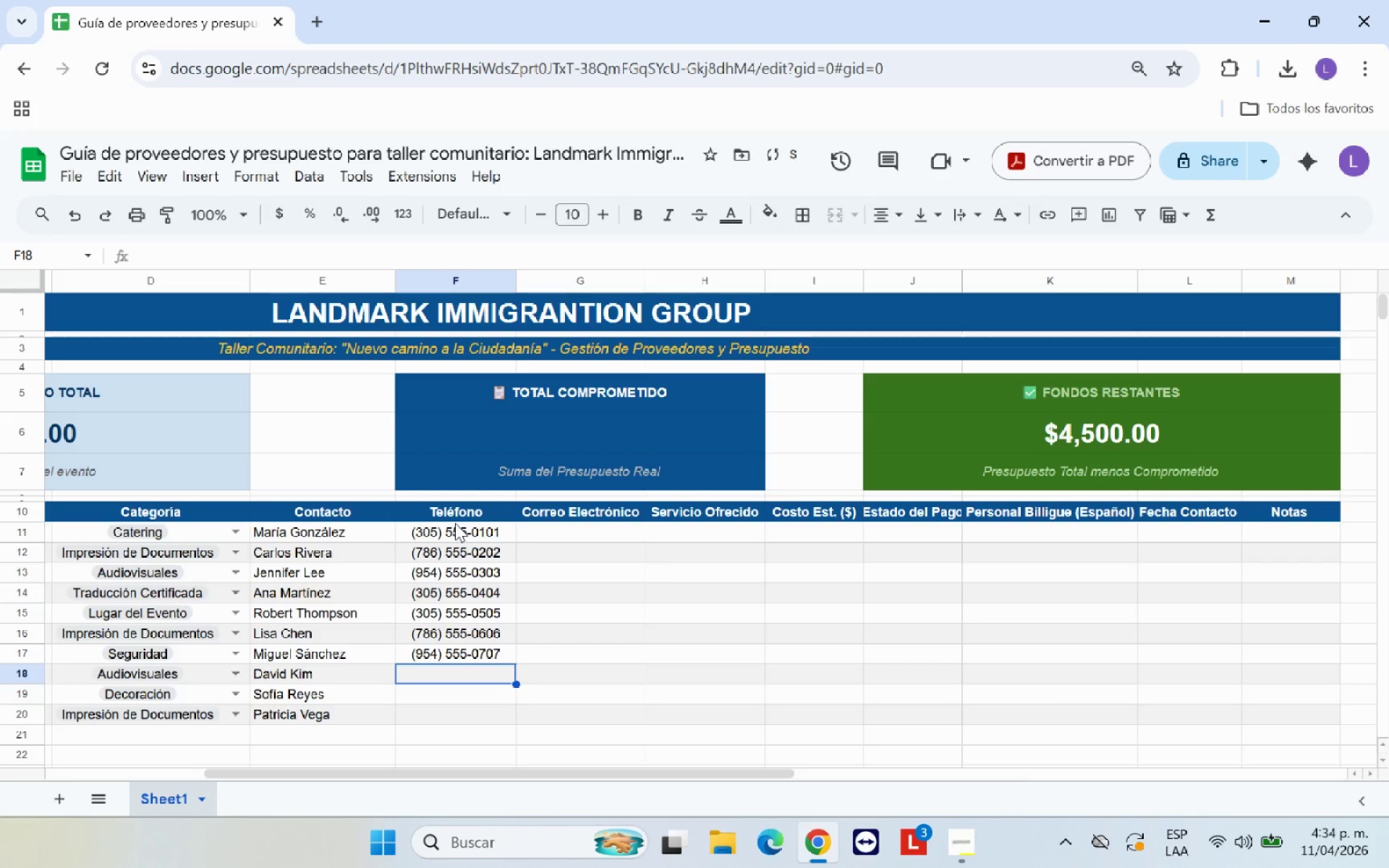 
key(Shift+8)
 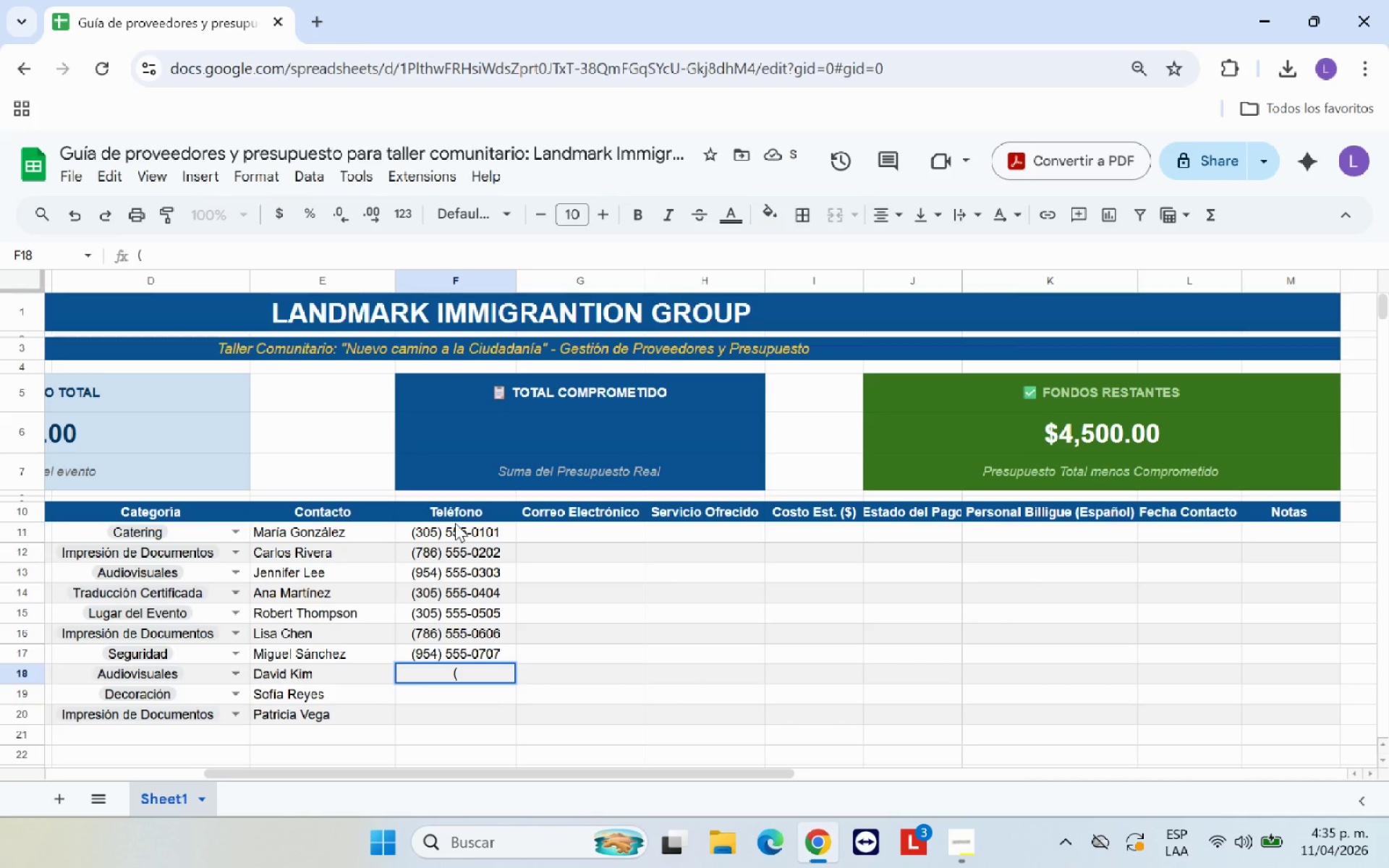 
type(305( 555-0808)
 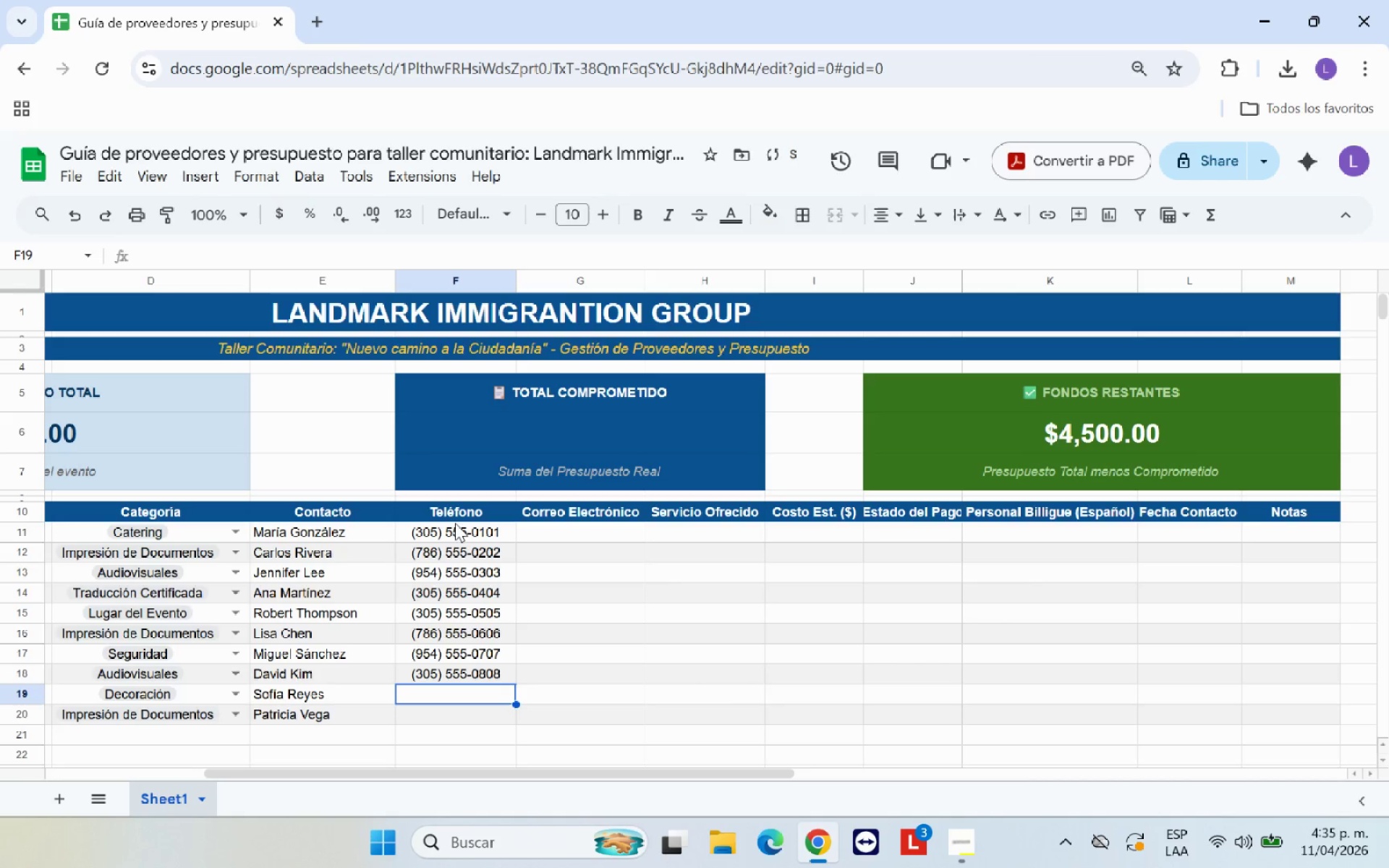 
 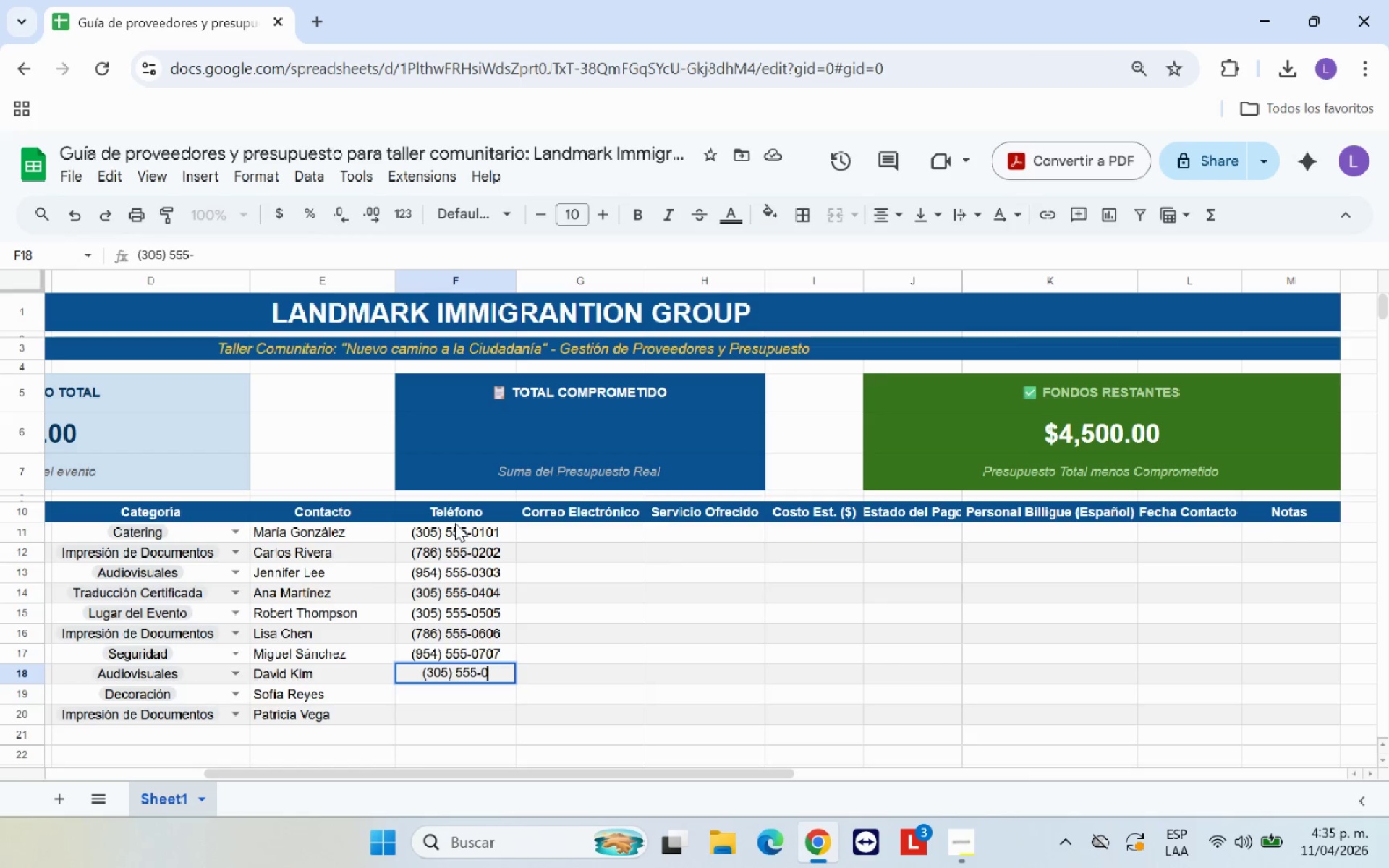 
key(Enter)
 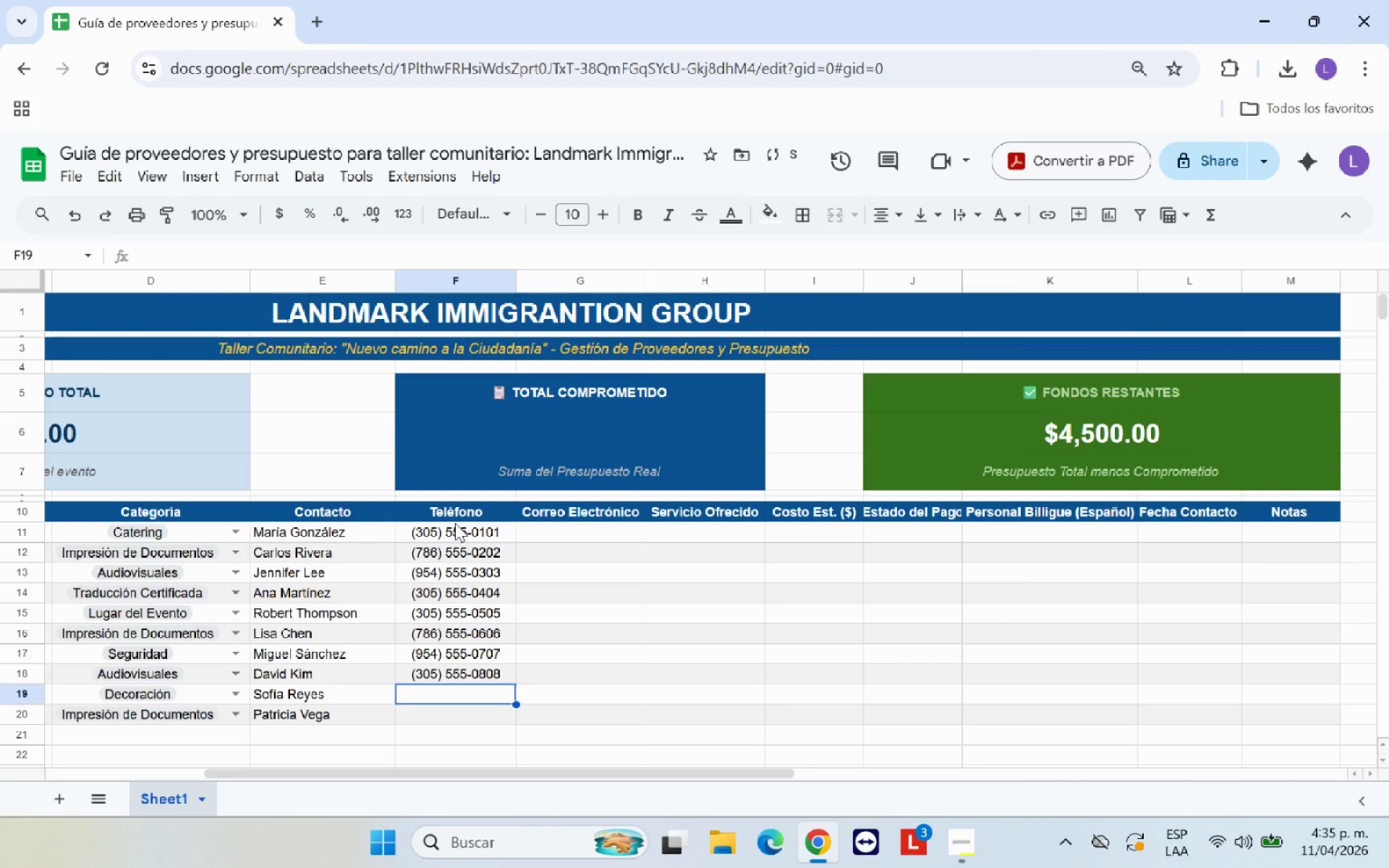 
key(Shift+8)
 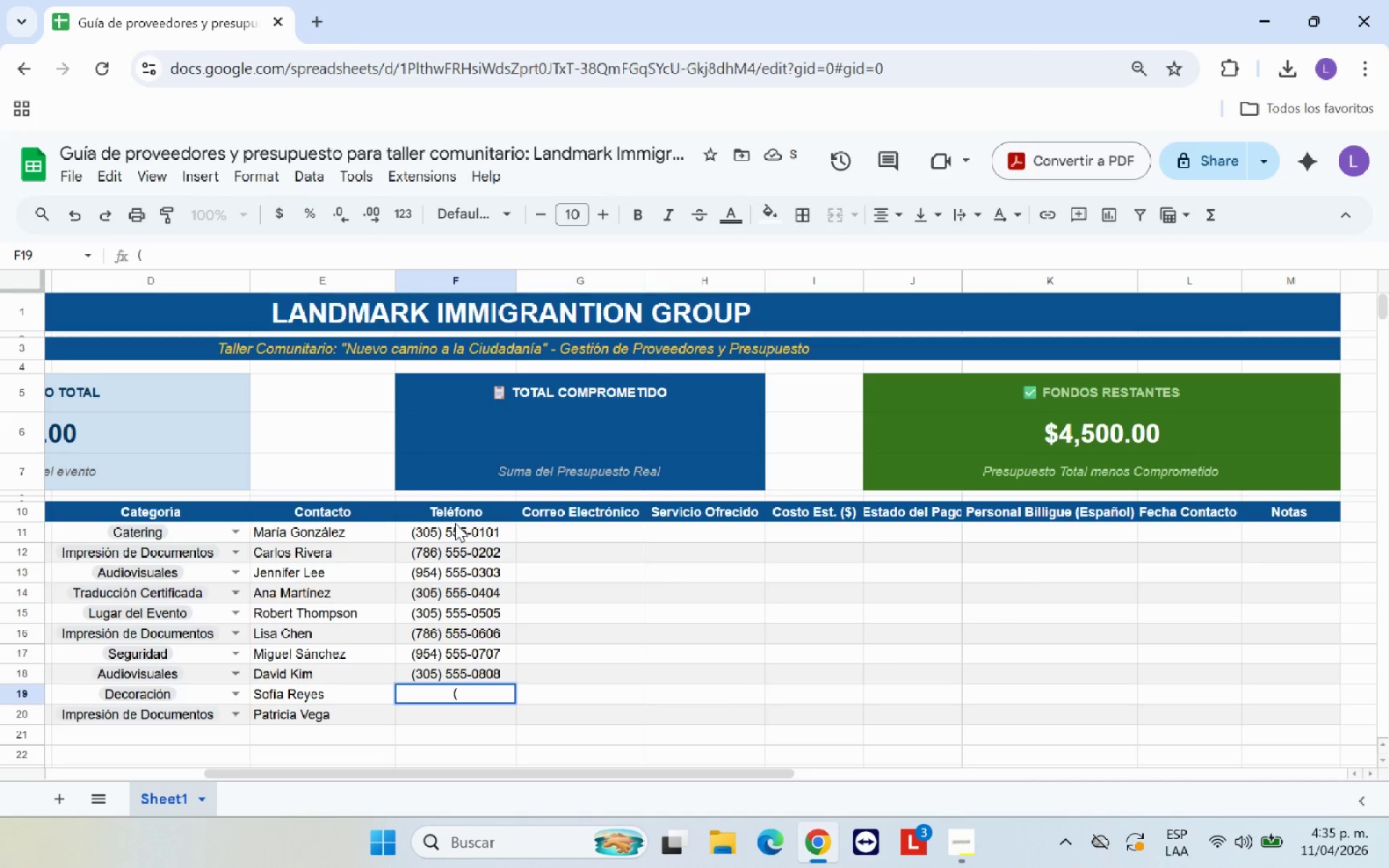 
type(786( 555-0909)
 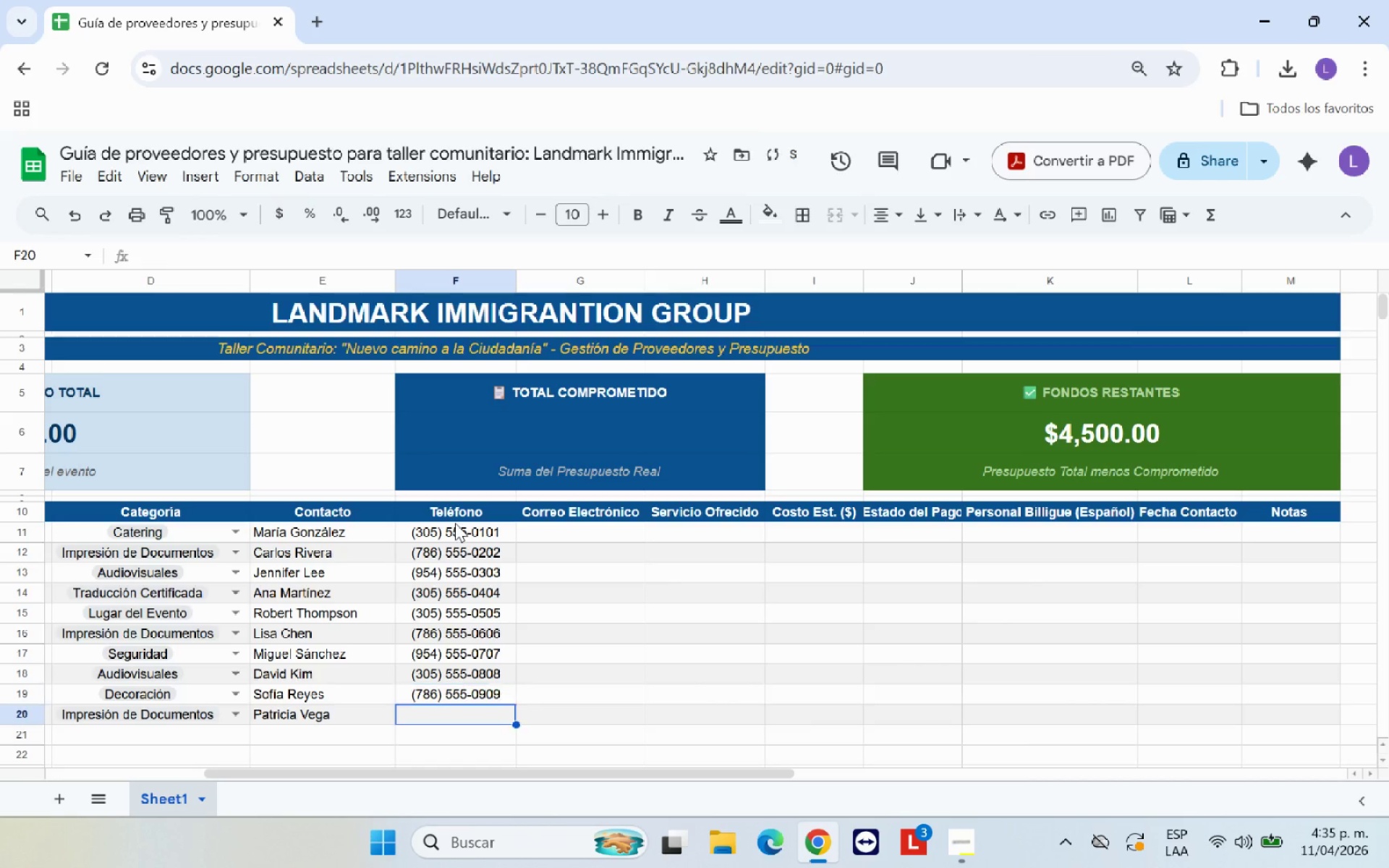 
 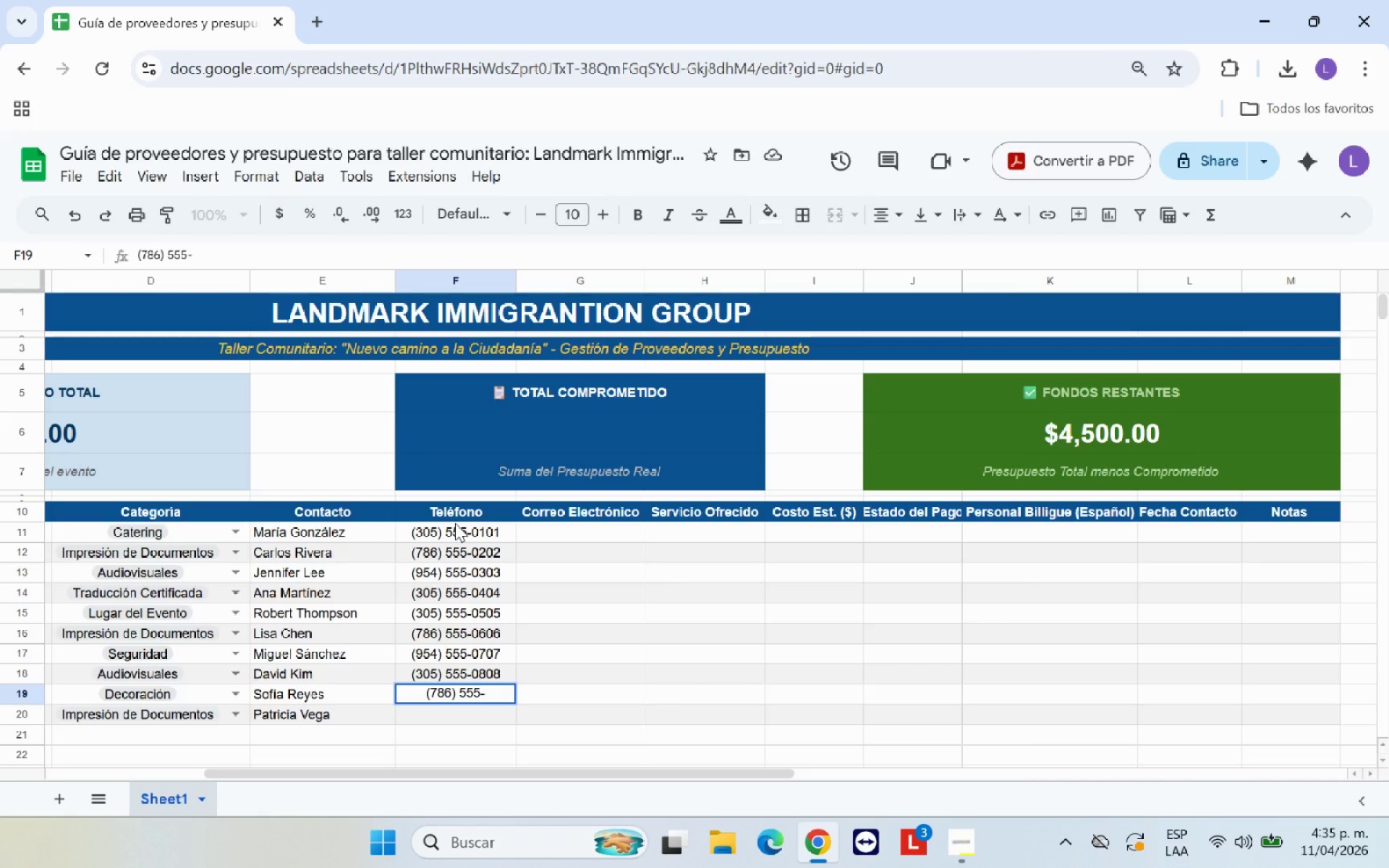 
key(Enter)
 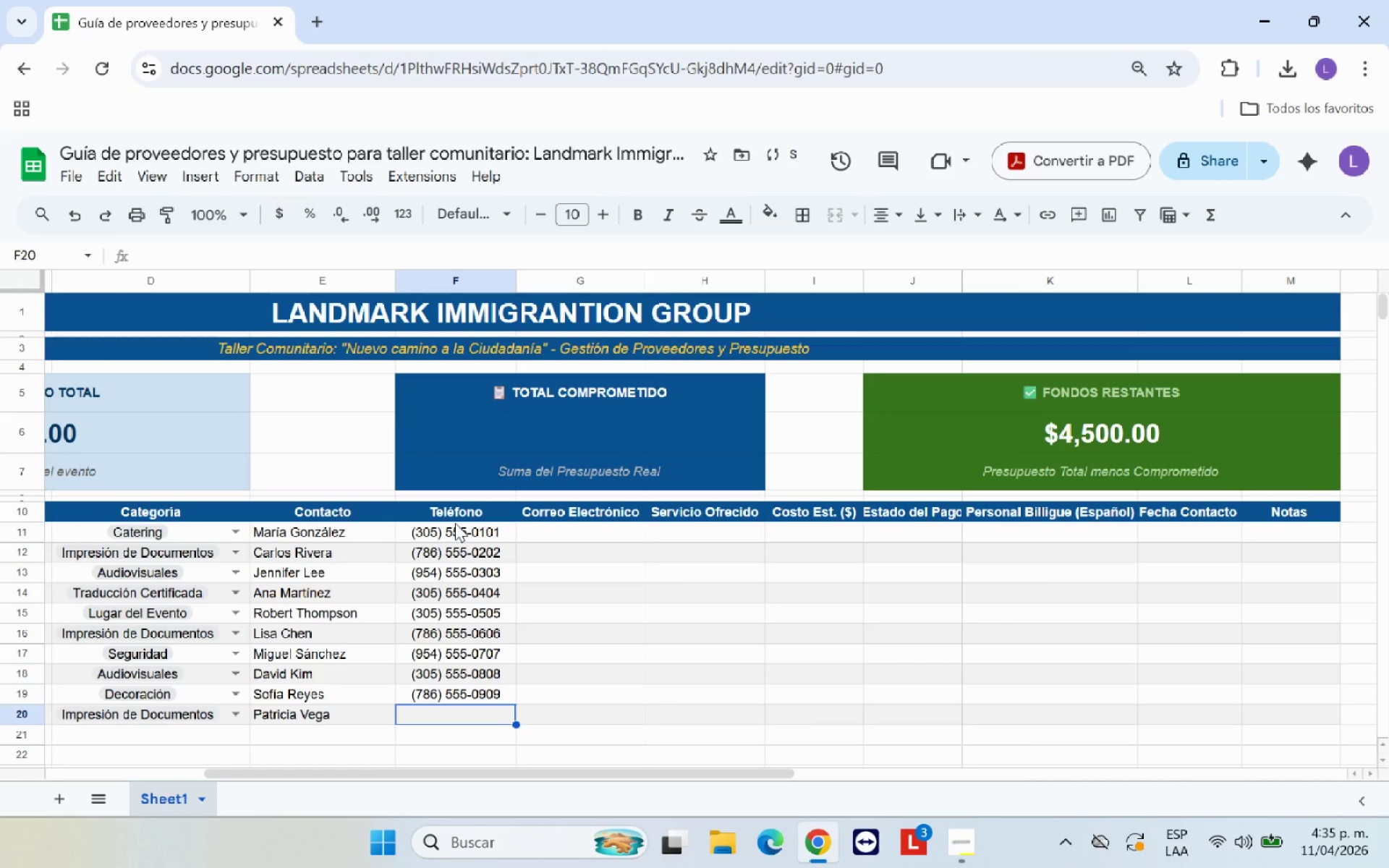 
type(*305( 555-1010)
 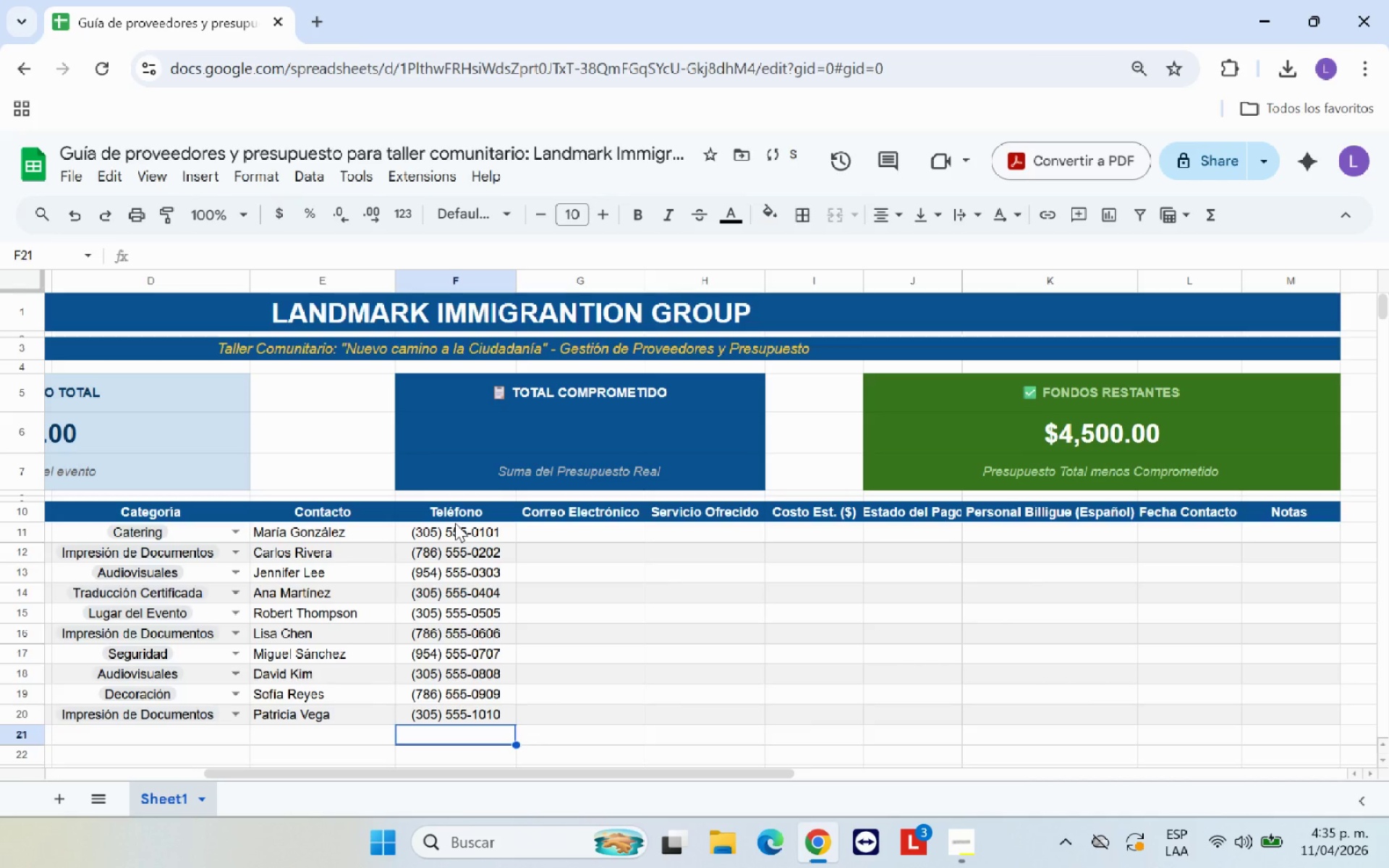 
 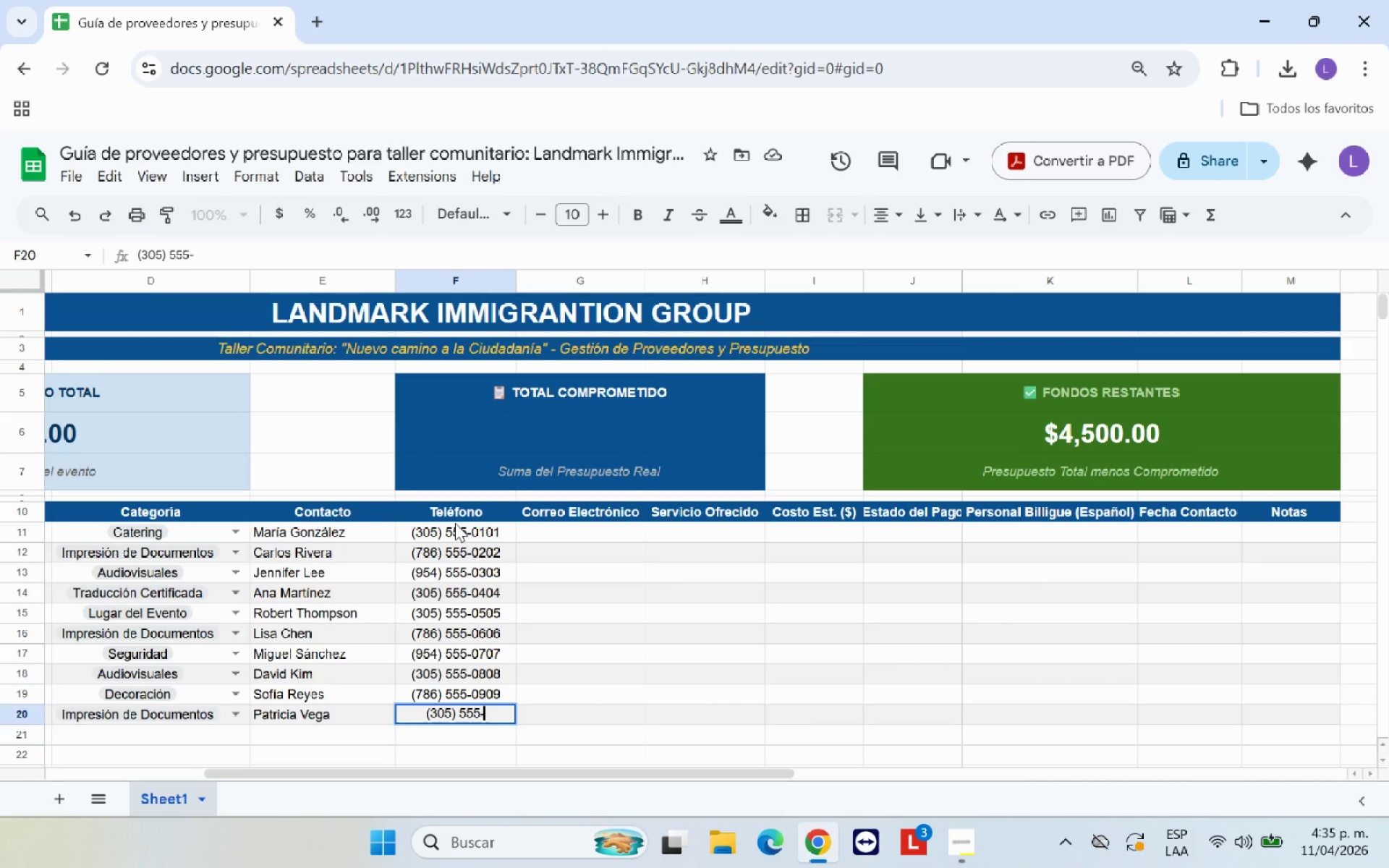 
key(Enter)
 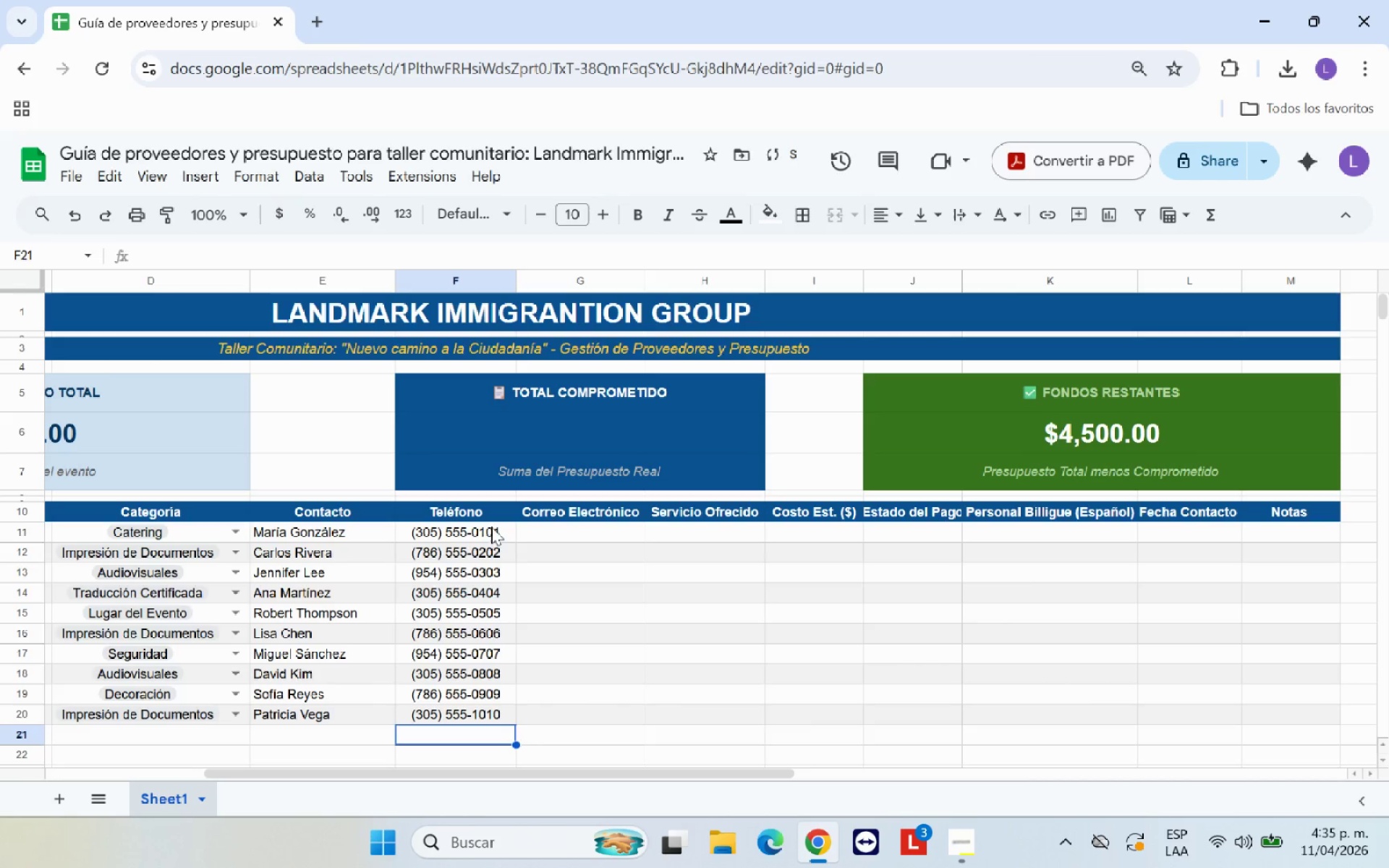 
left_click([557, 532])
 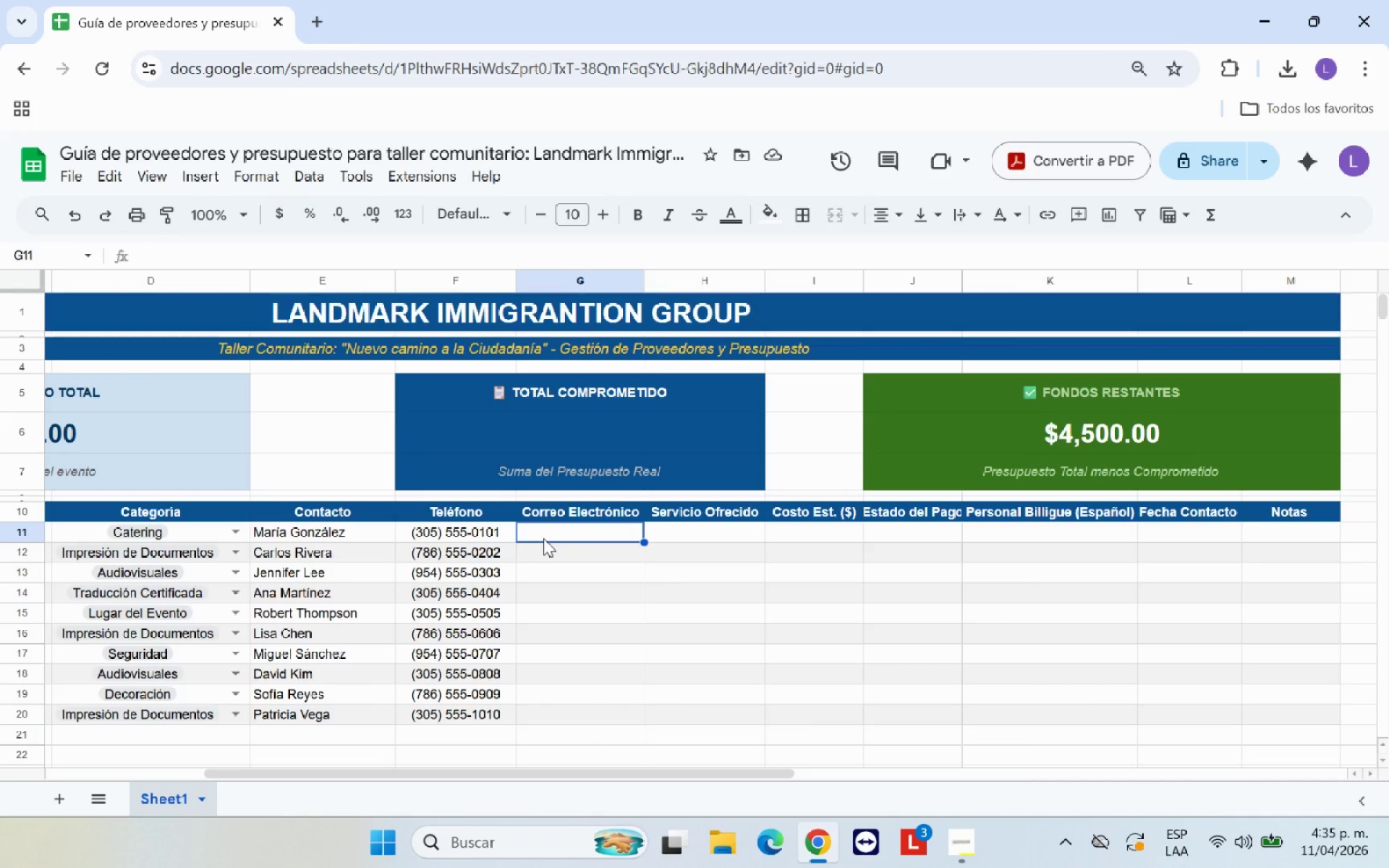 
type(mgonzalez)
 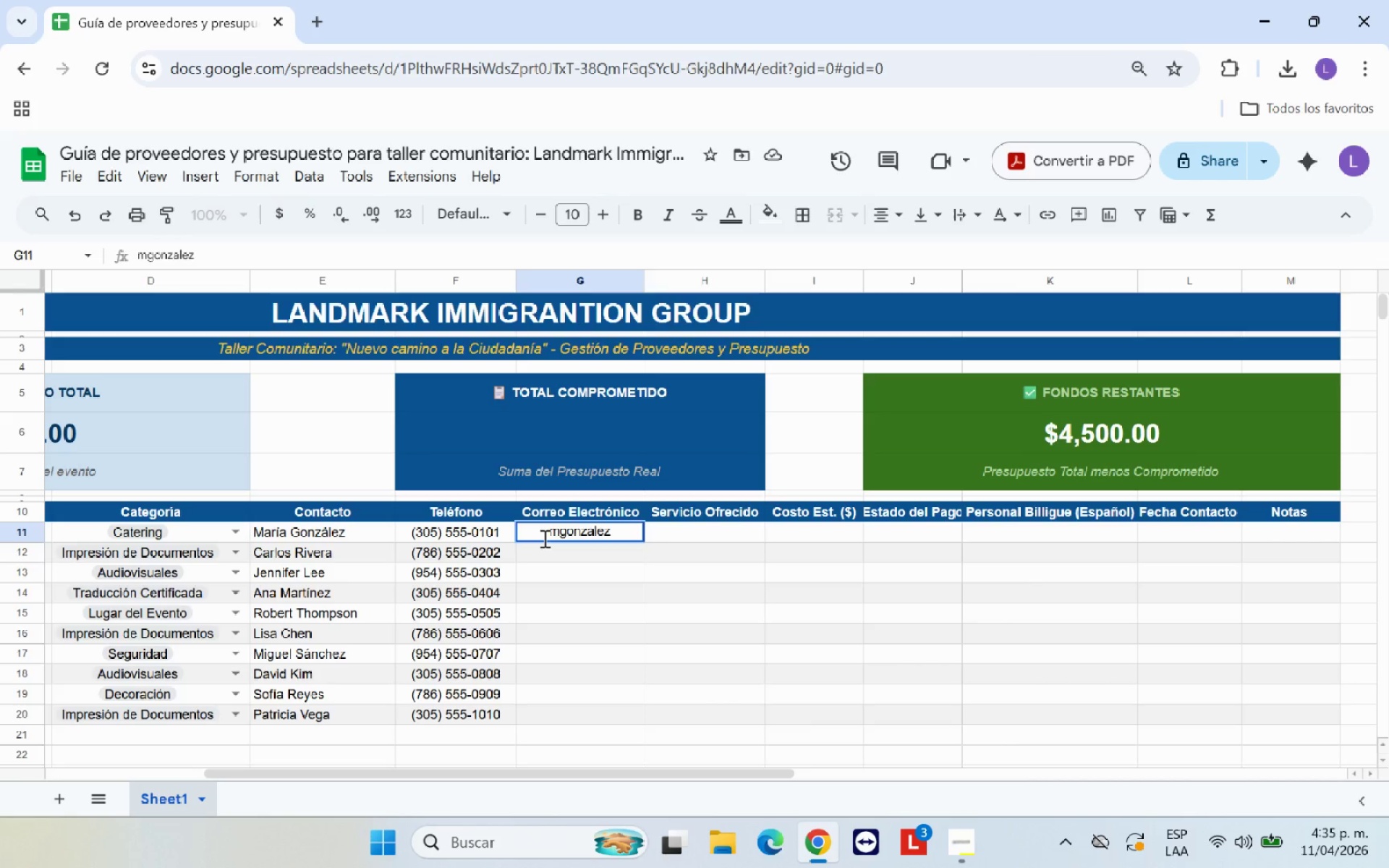 
key(Alt+Control+Q)
 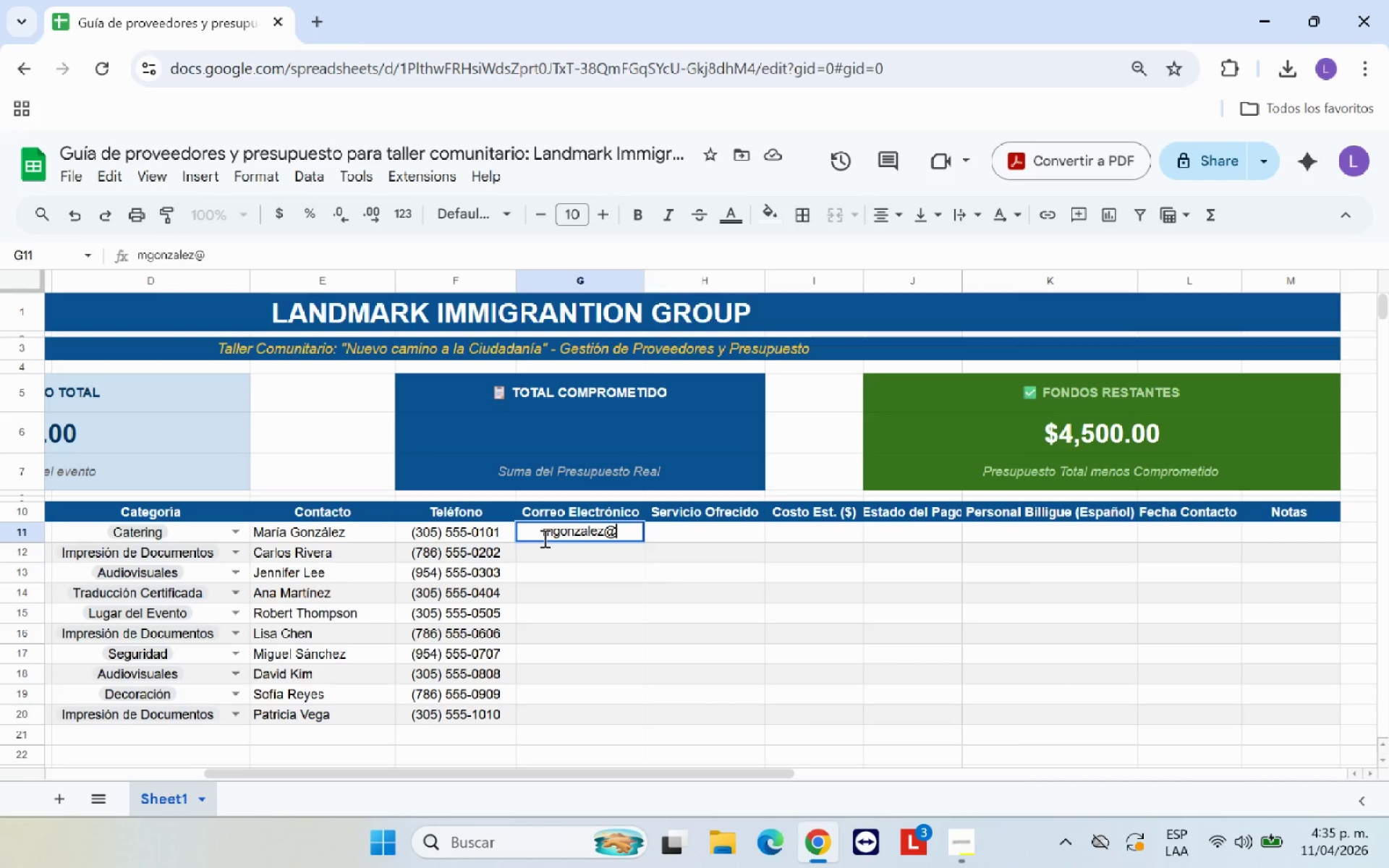 
type(saboresunidos.com)
 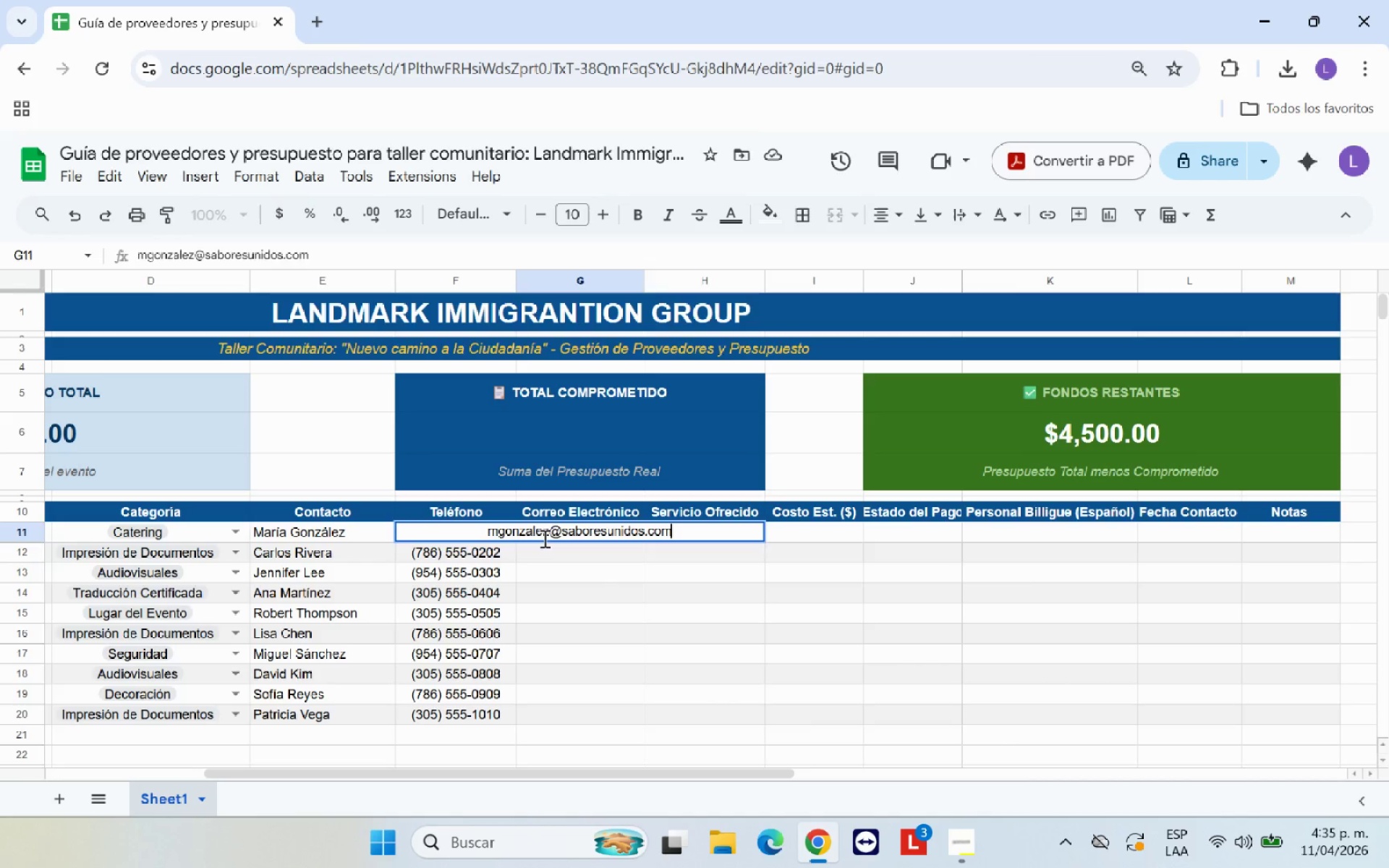 
key(Enter)
 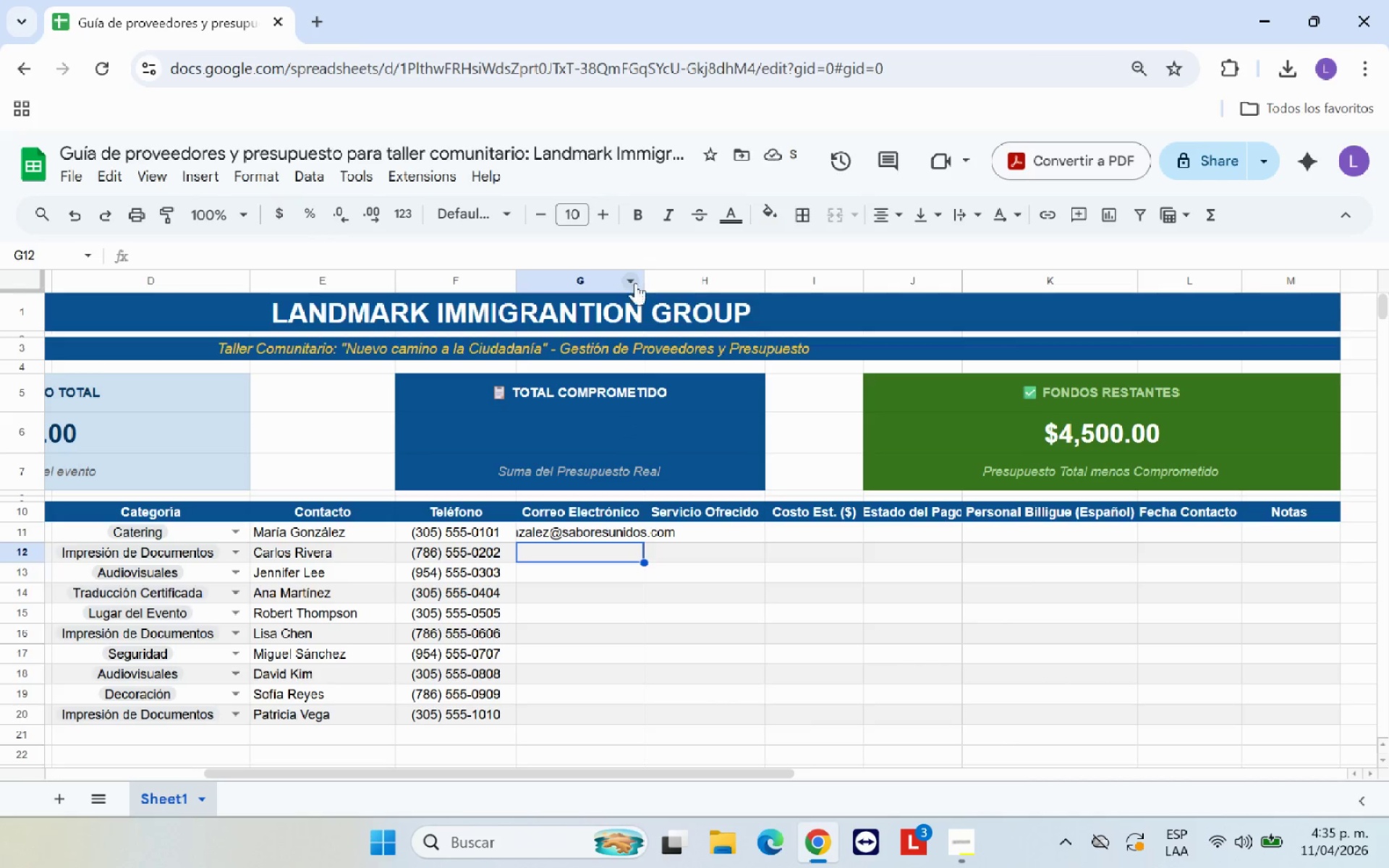 
left_click_drag(start_coordinate=[645, 278], to_coordinate=[696, 276])
 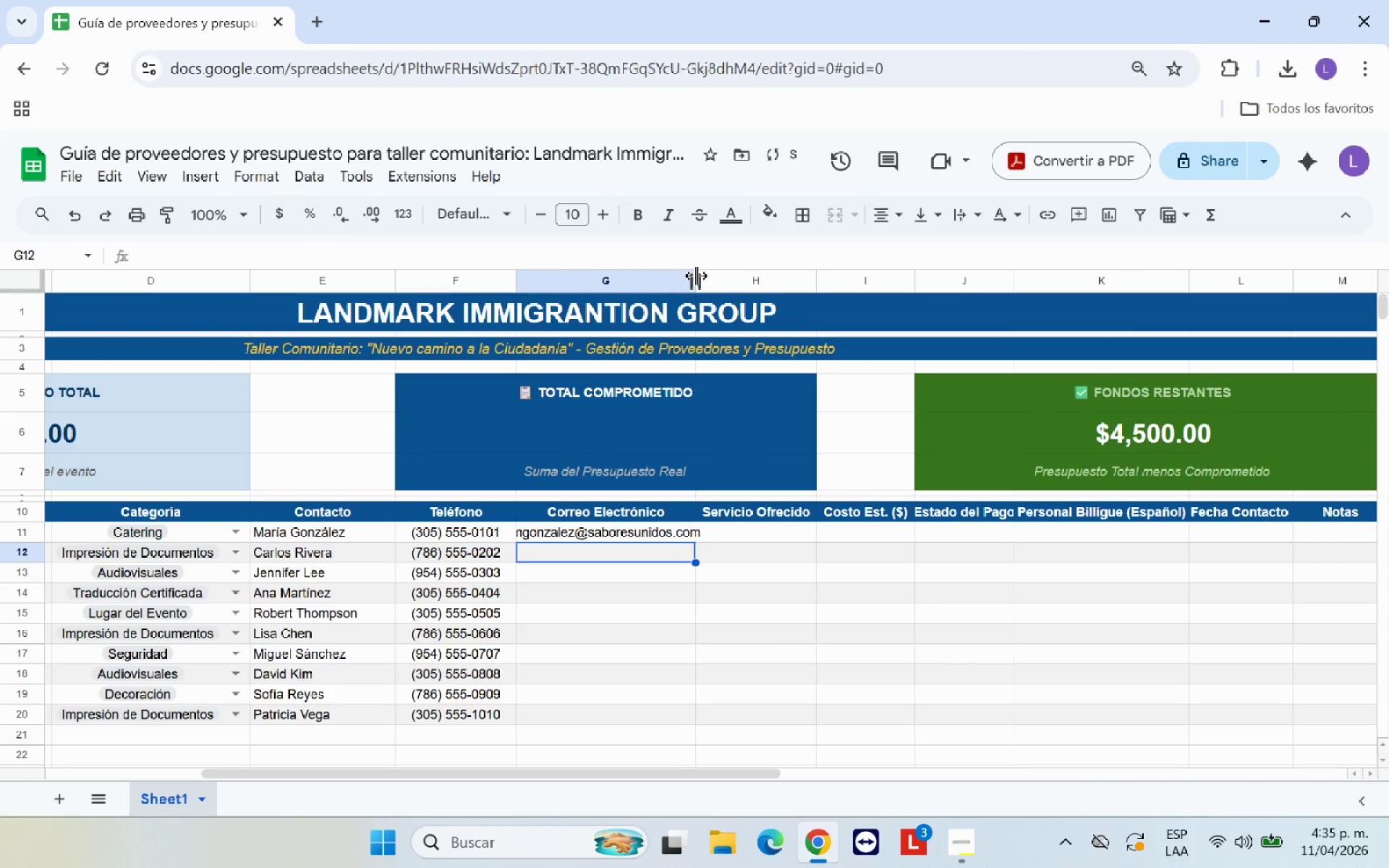 
left_click_drag(start_coordinate=[696, 276], to_coordinate=[720, 273])
 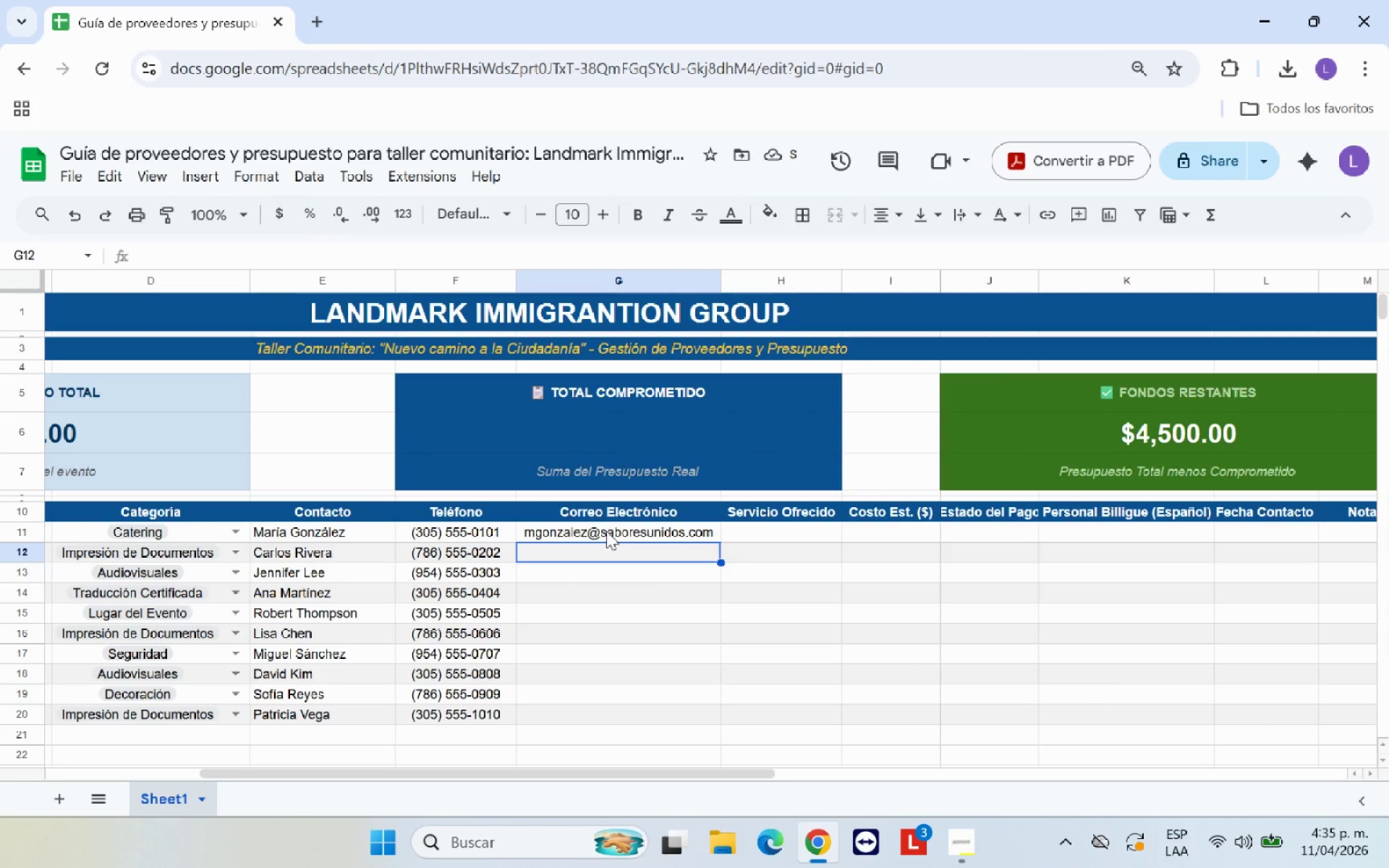 
wait(8.59)
 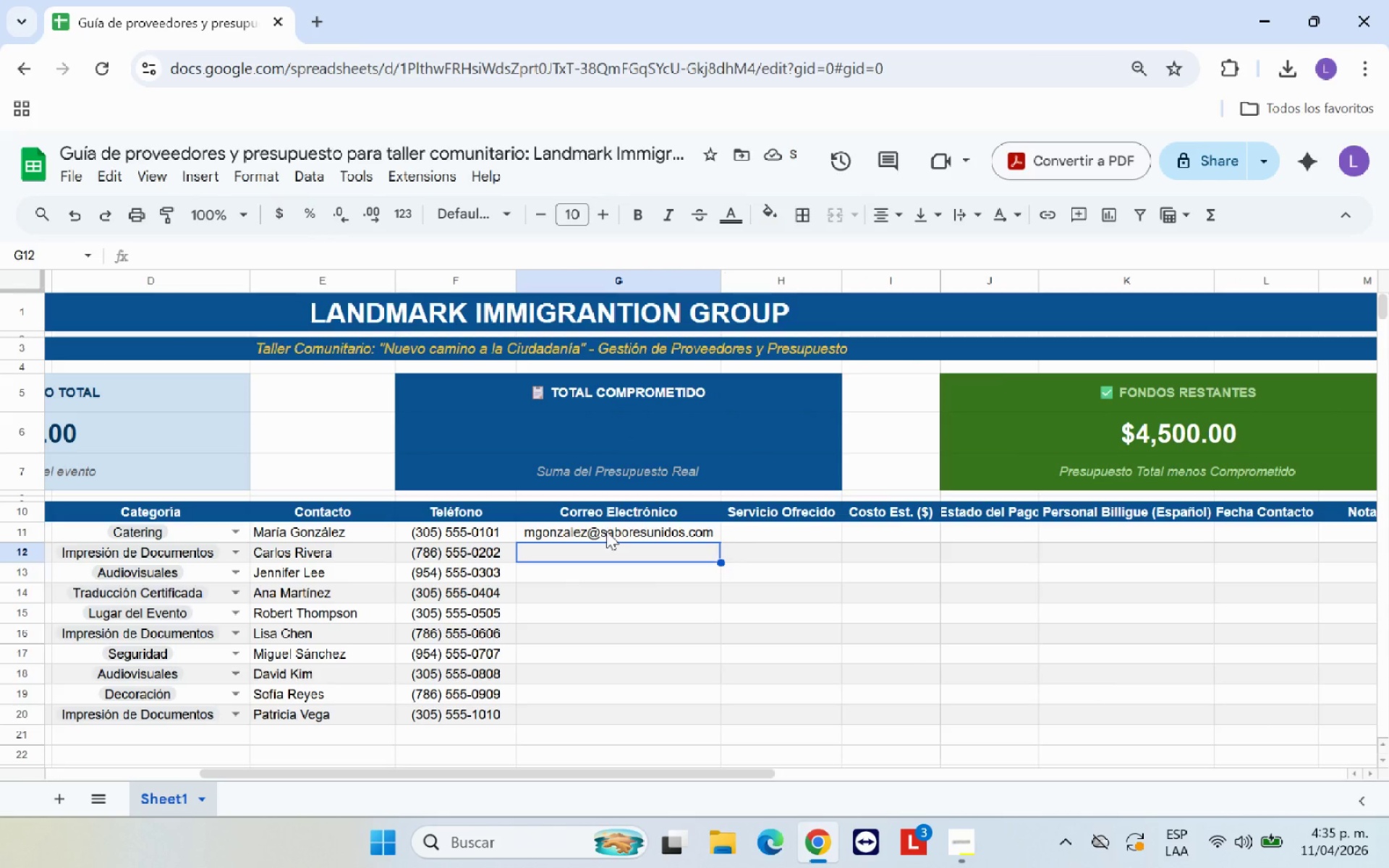 
left_click([111, 385])
 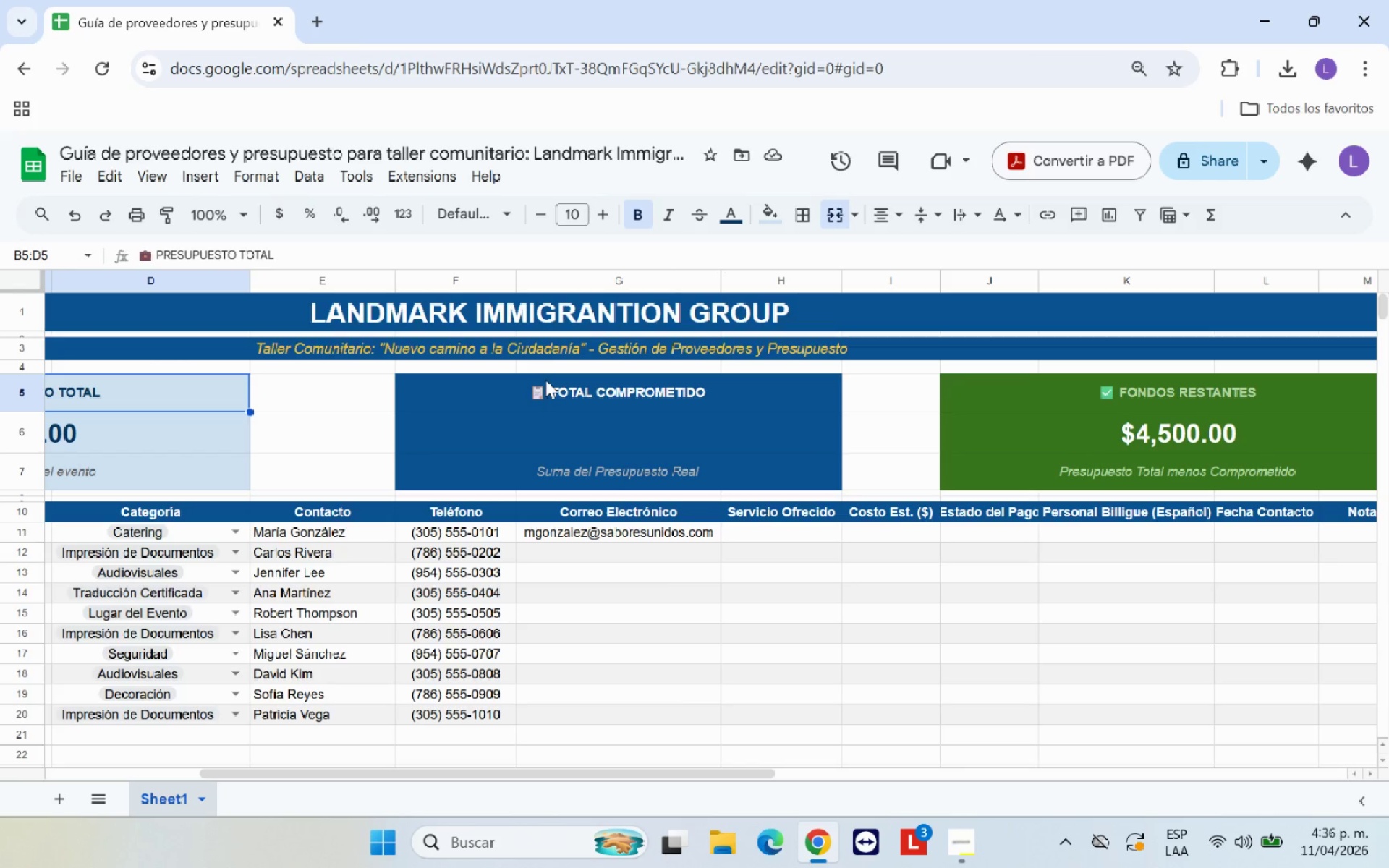 
left_click([545, 380])
 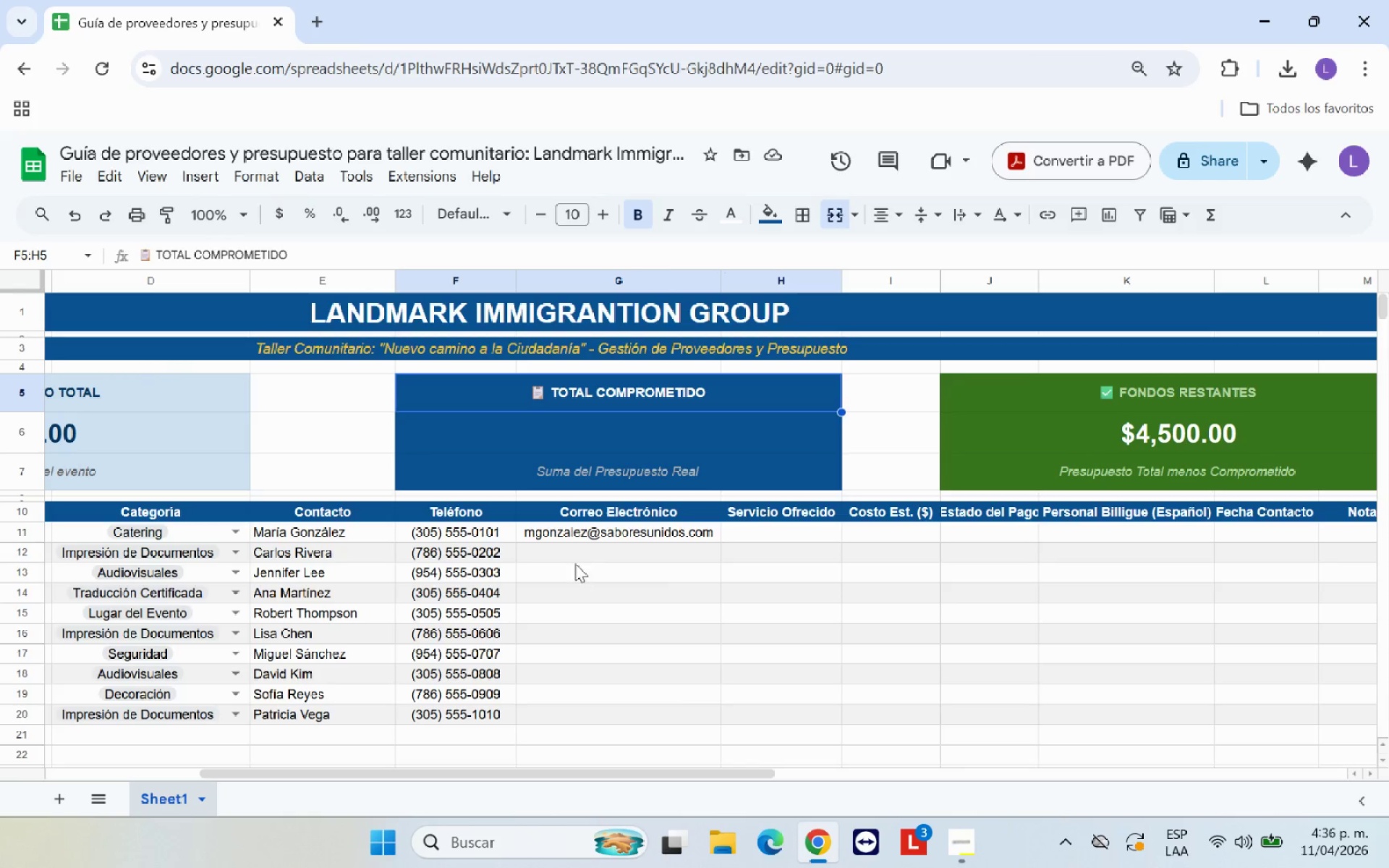 
left_click([577, 546])
 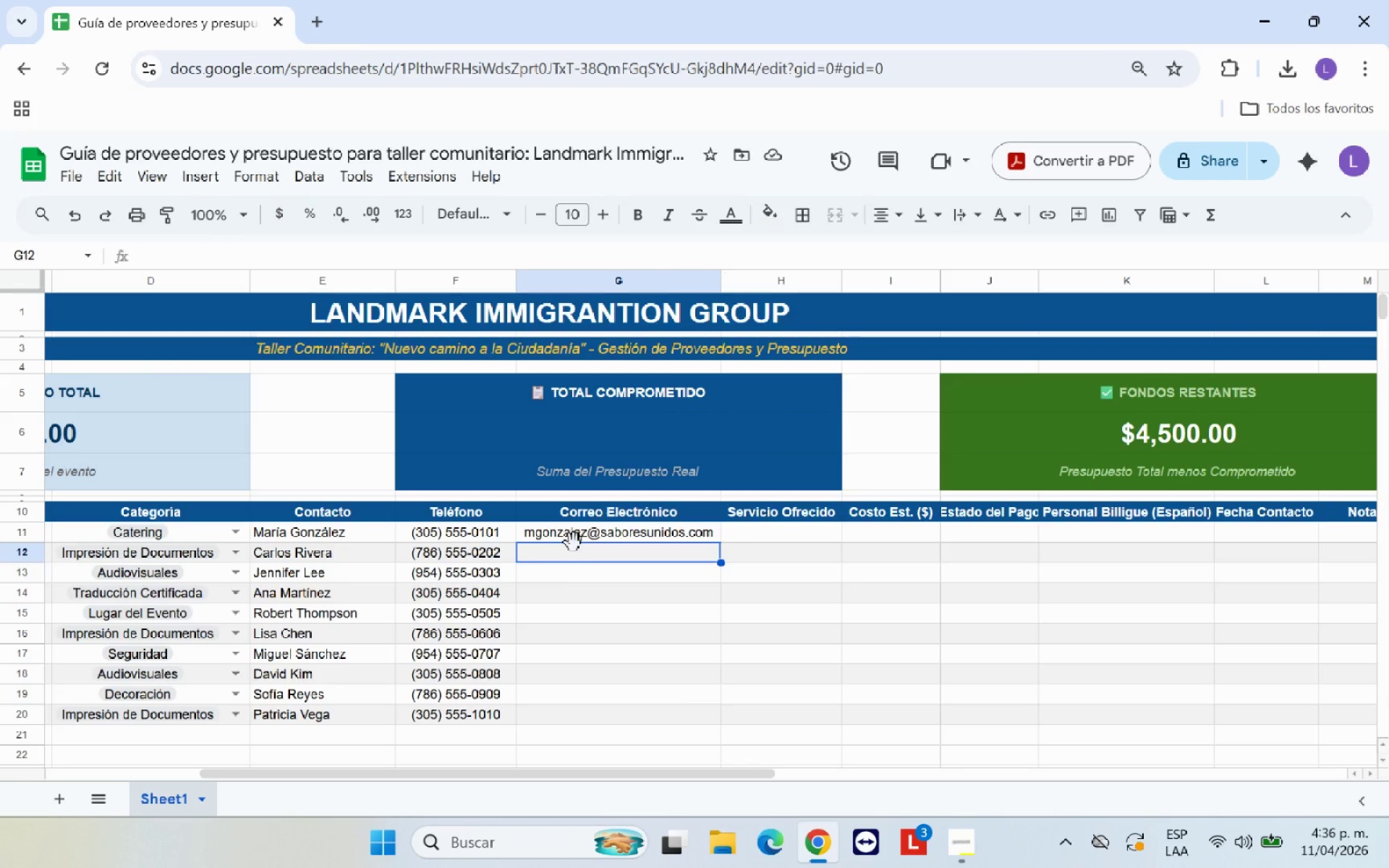 
type(crivera)
 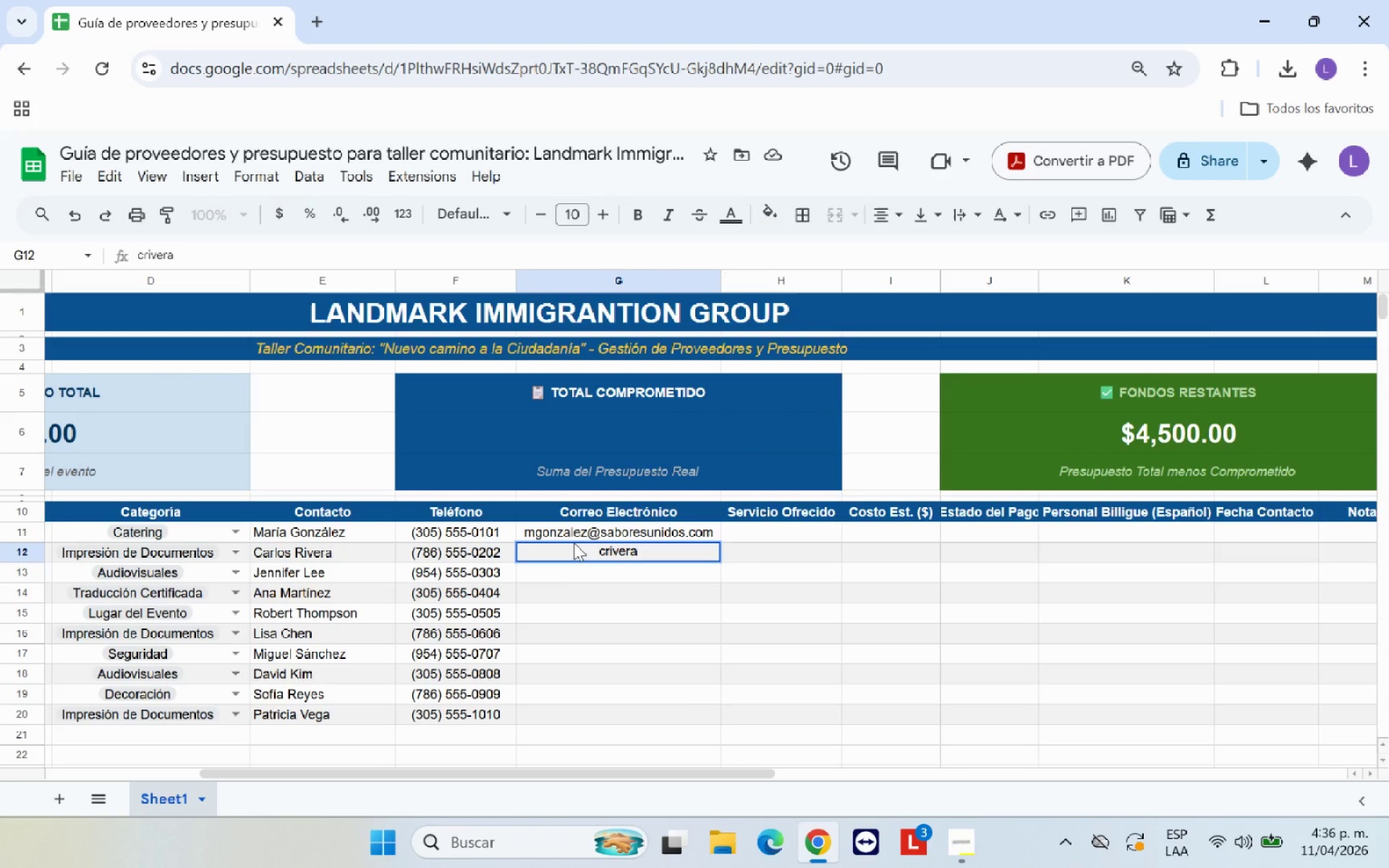 
hold_key(key=ControlLeft, duration=0.53)
 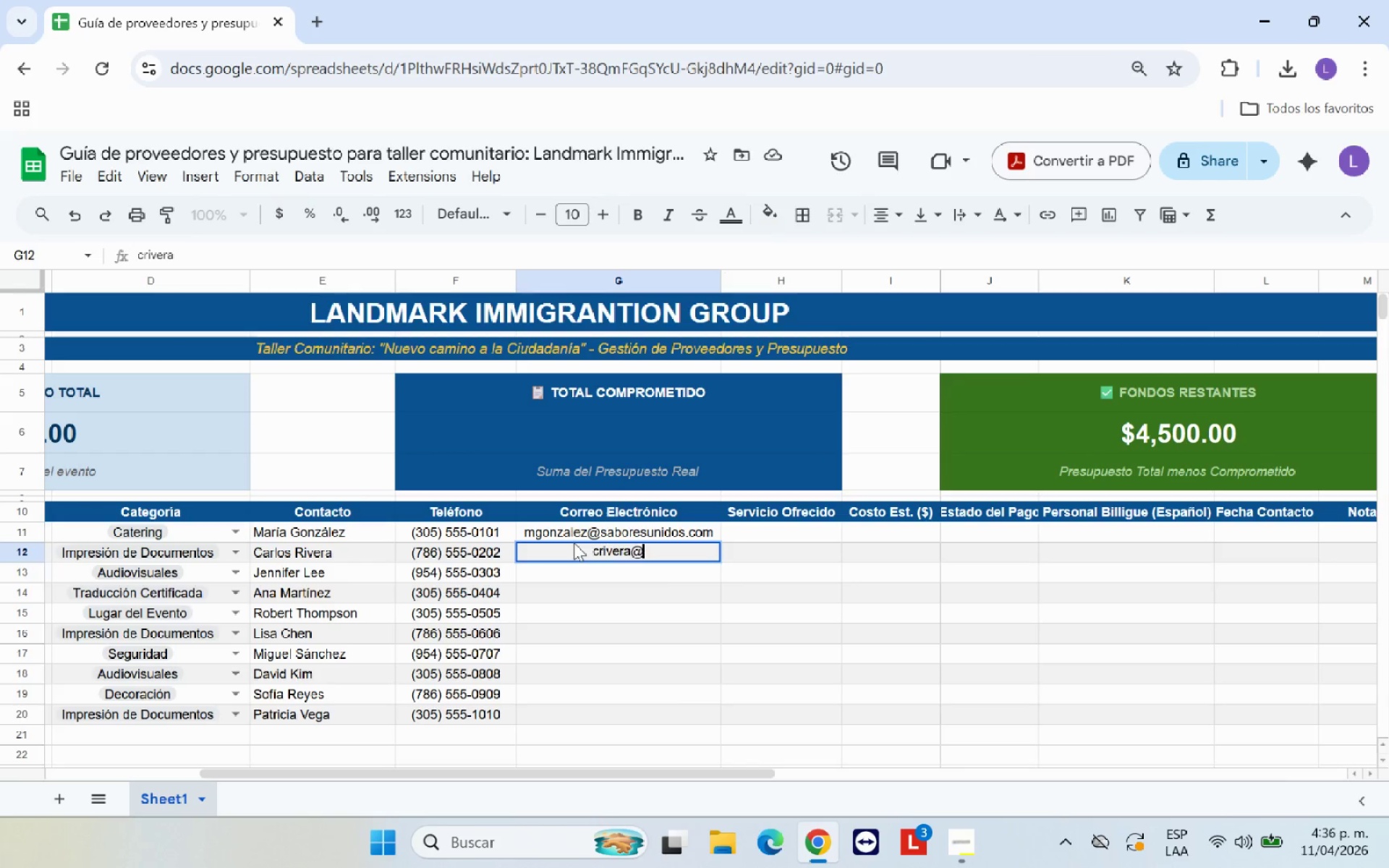 
hold_key(key=AltRight, duration=0.53)
 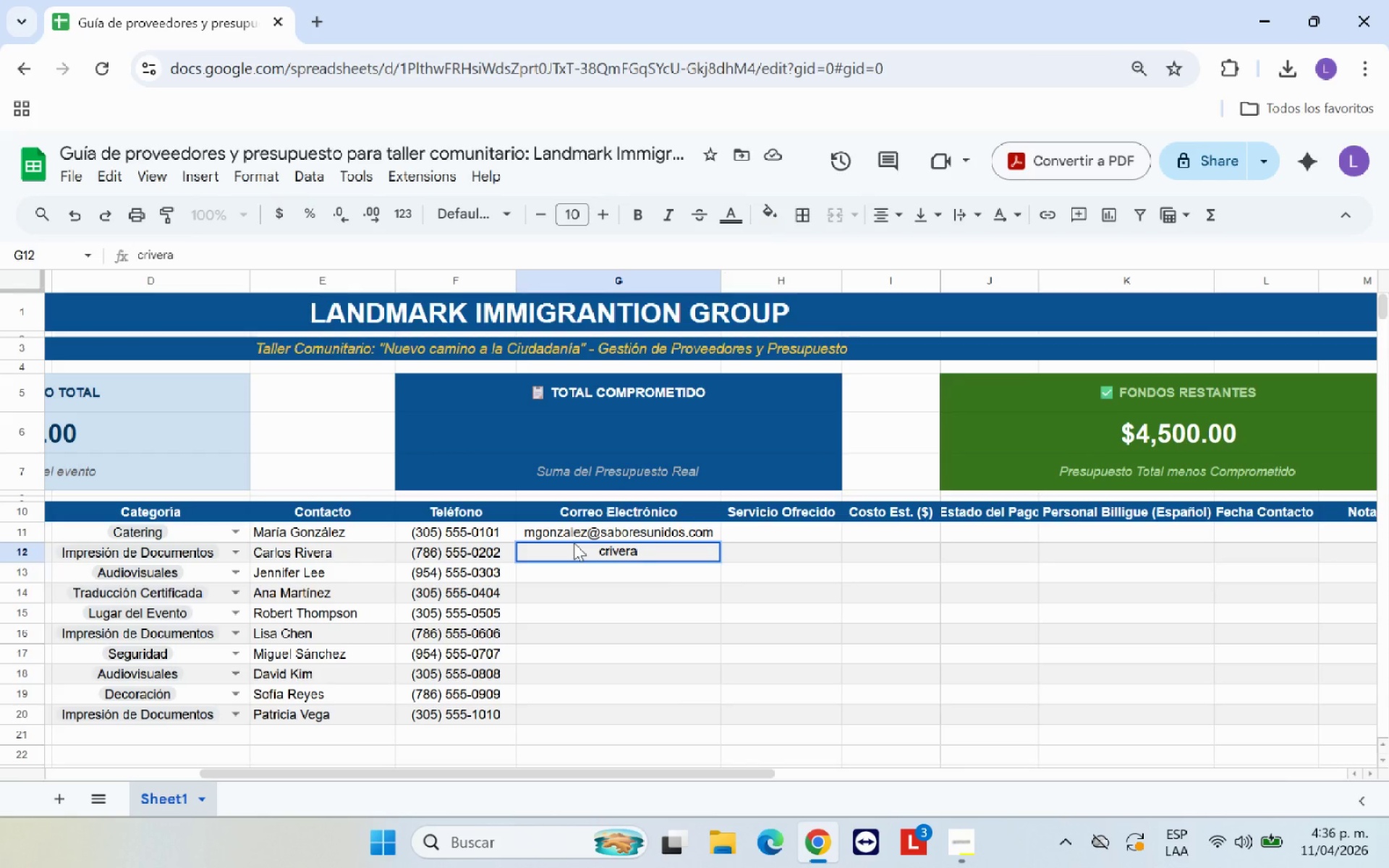 
key(Alt+Control+Q)
 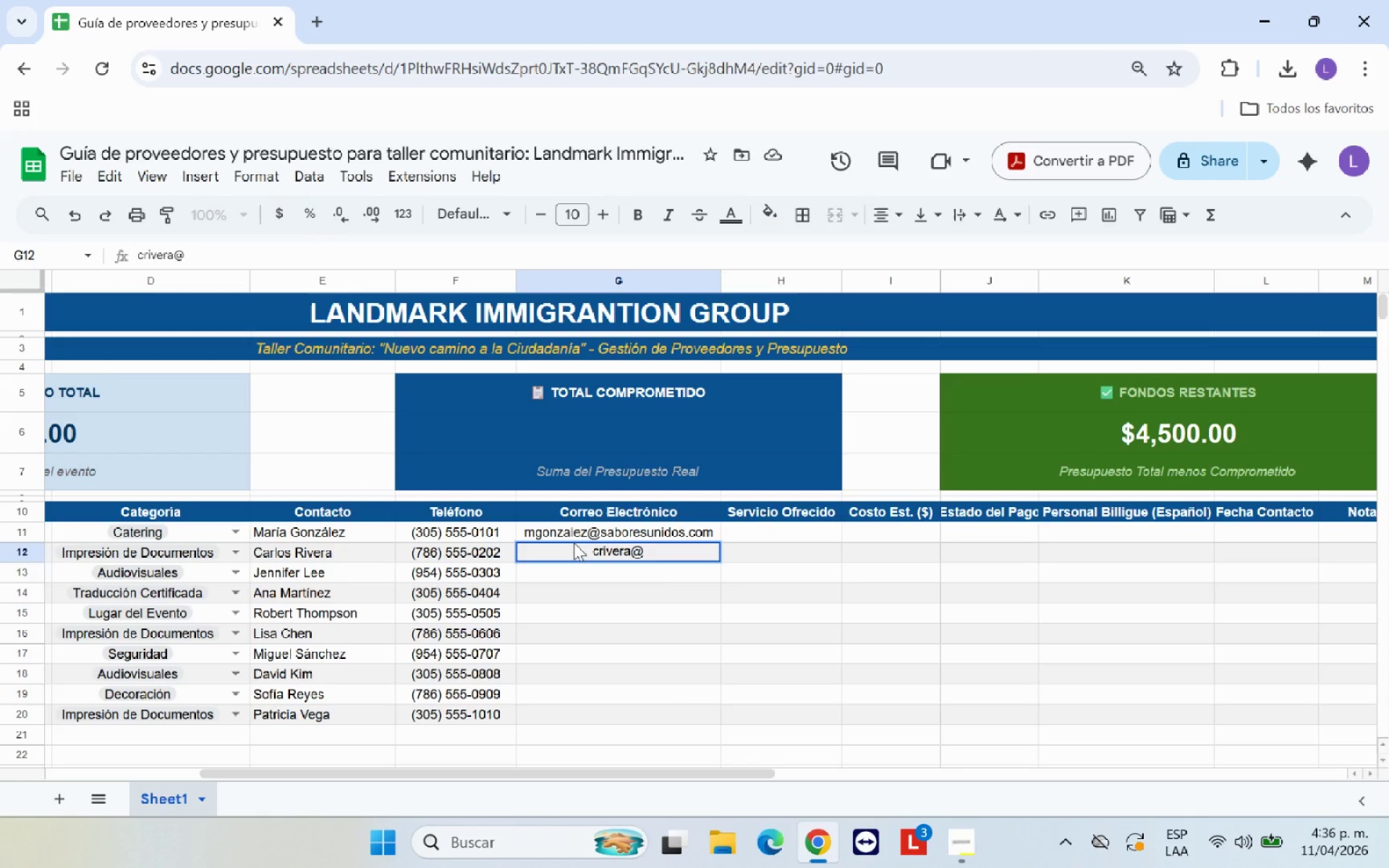 
type(docu)
 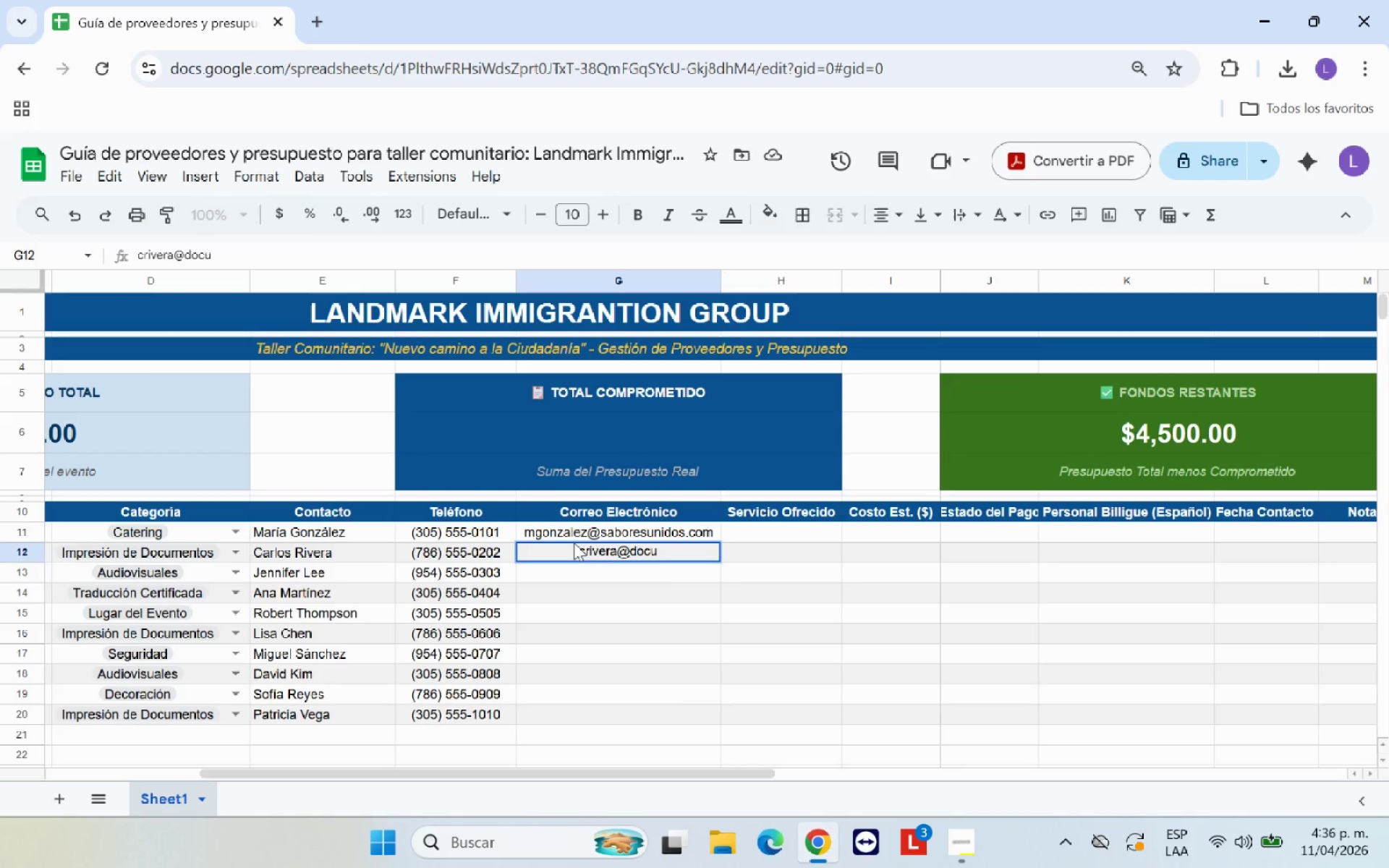 
type(printex.com)
 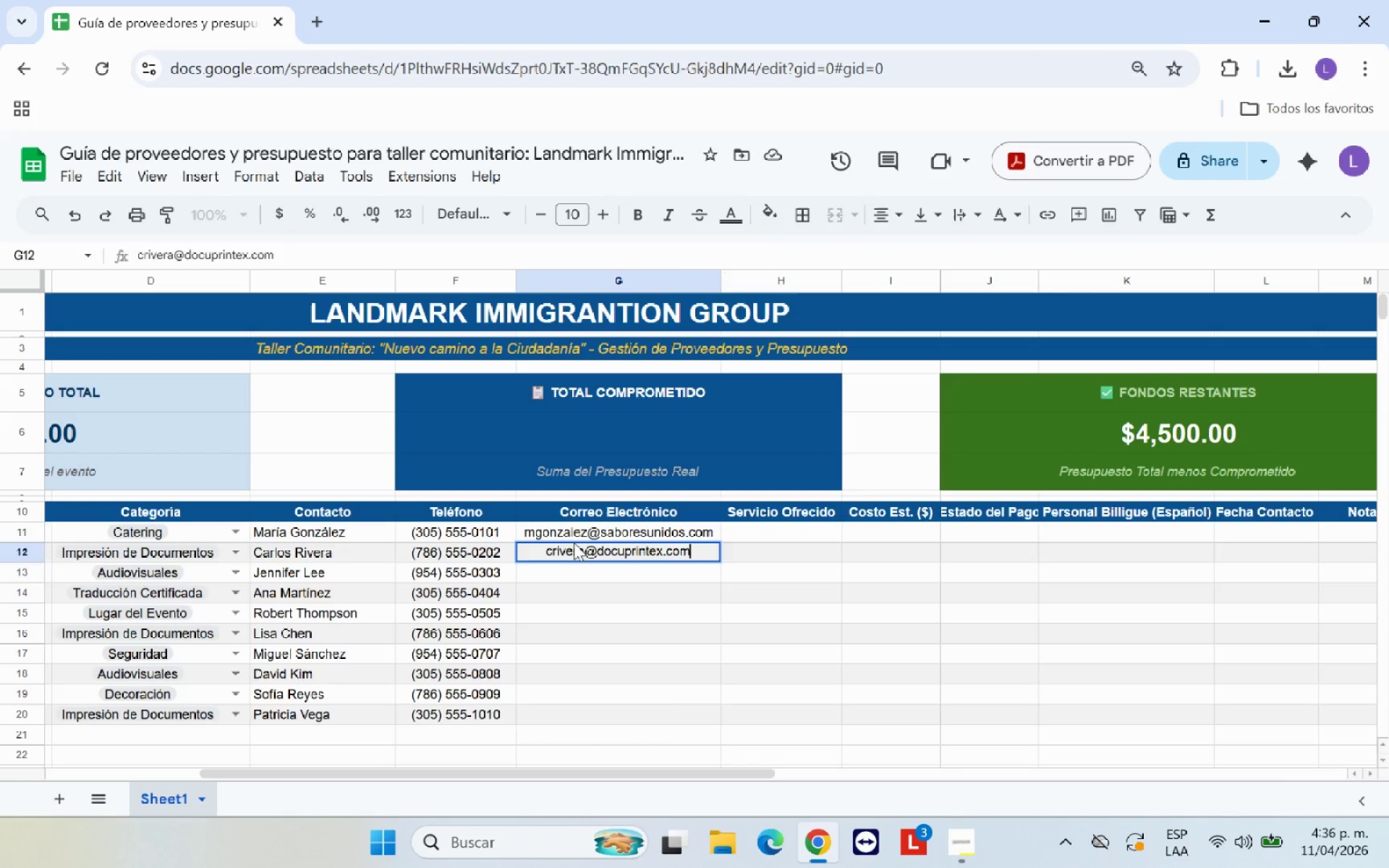 
key(Enter)
 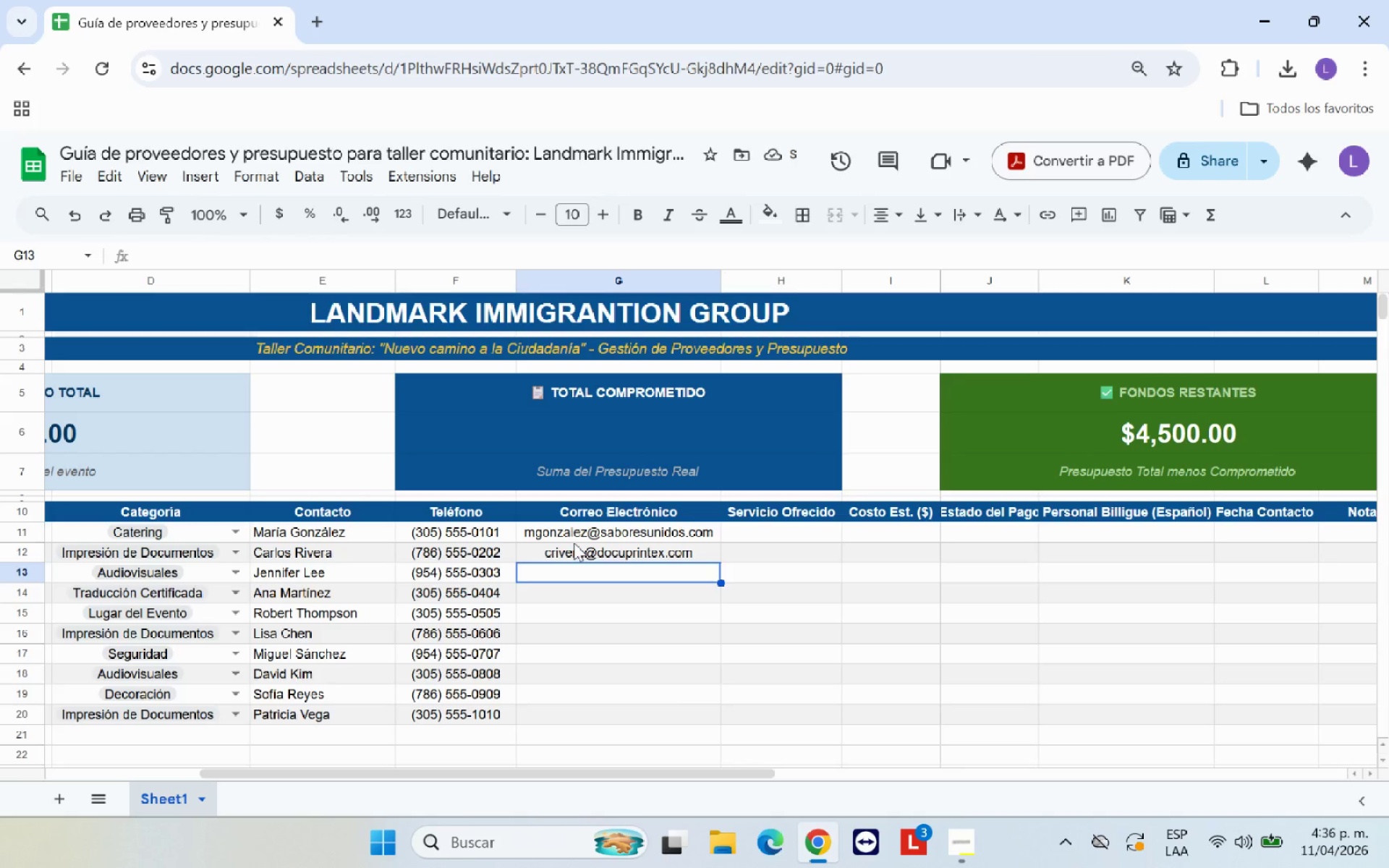 
type(jlee)
 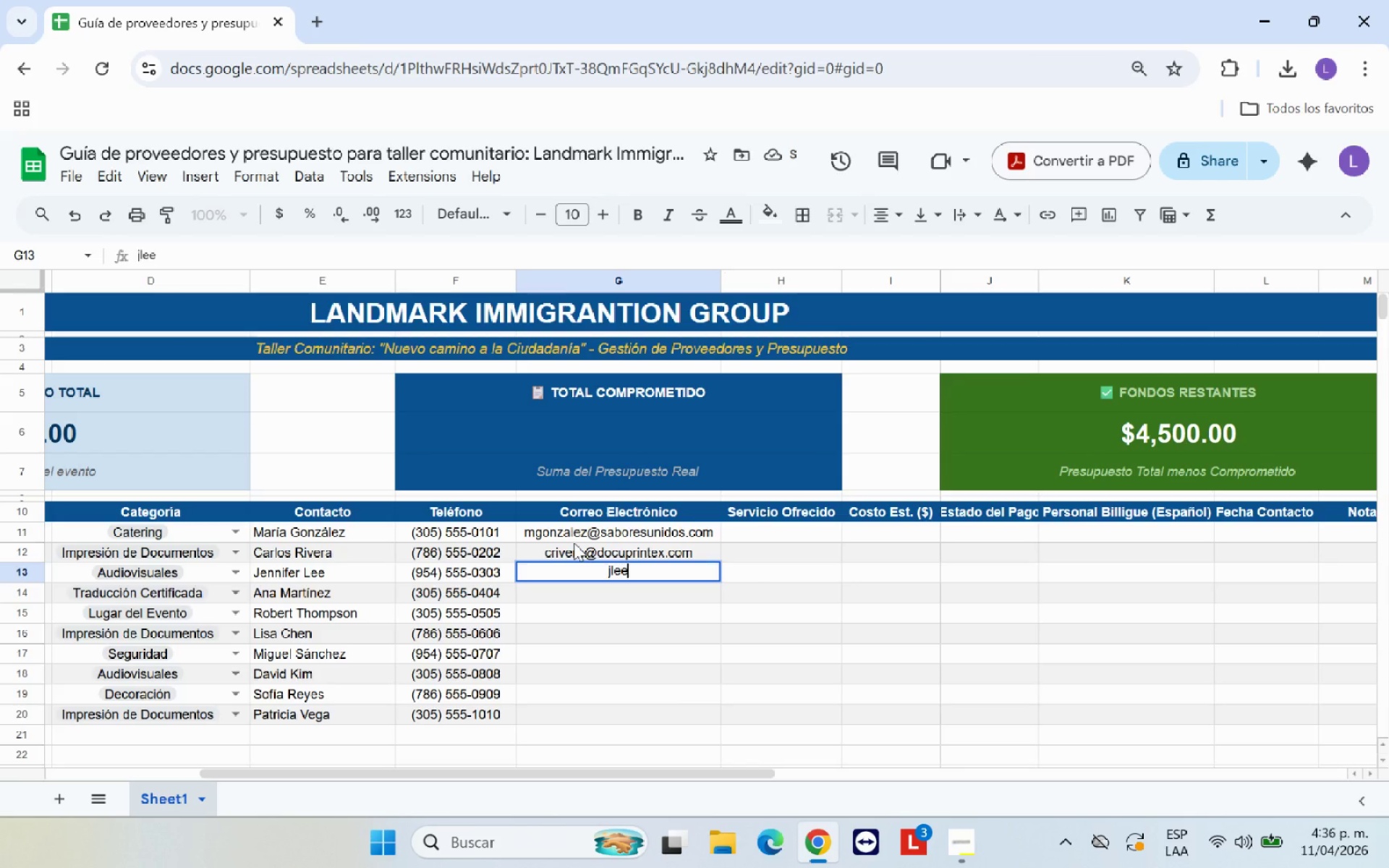 
key(Alt+Control+Q)
 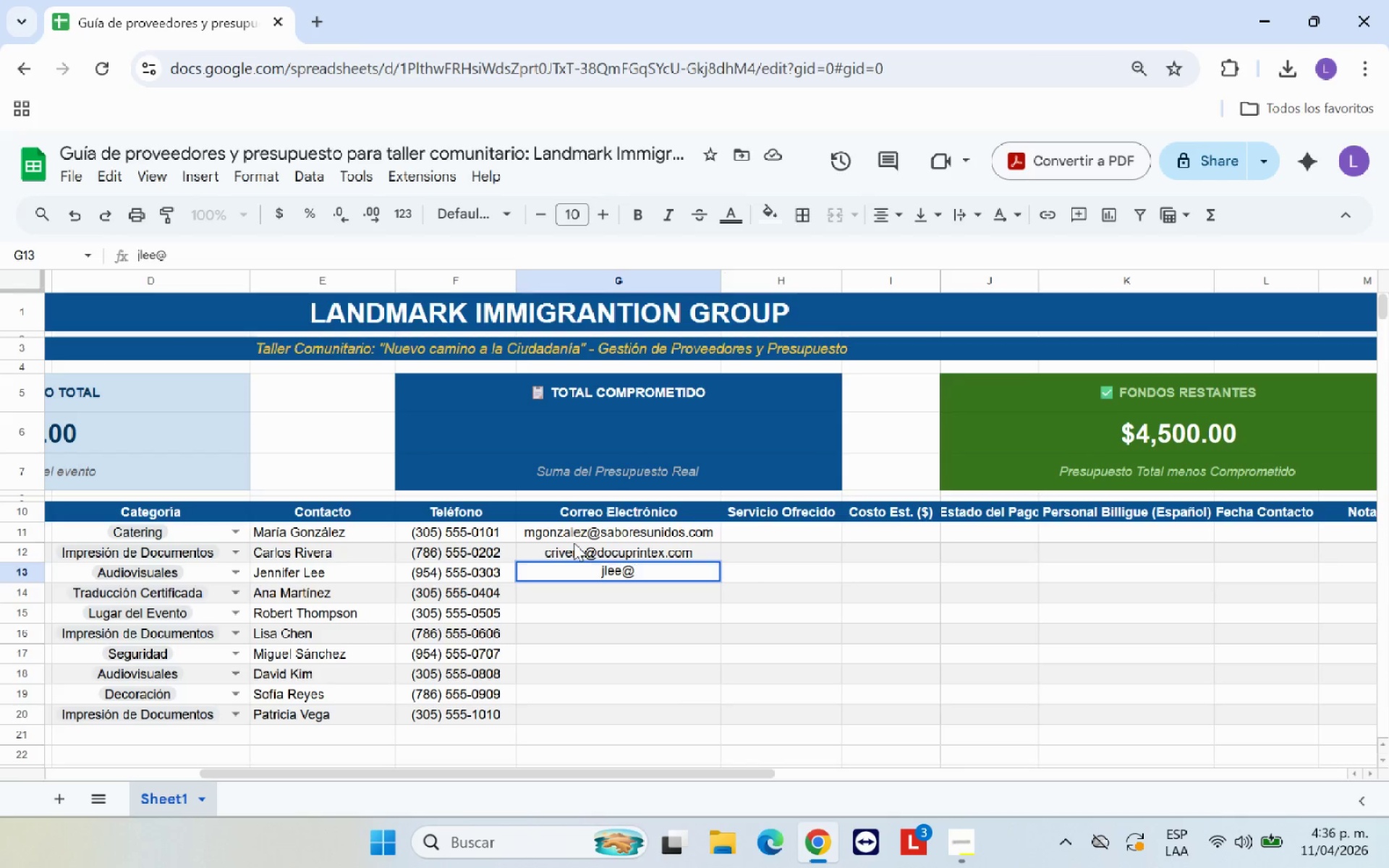 
type(av)
 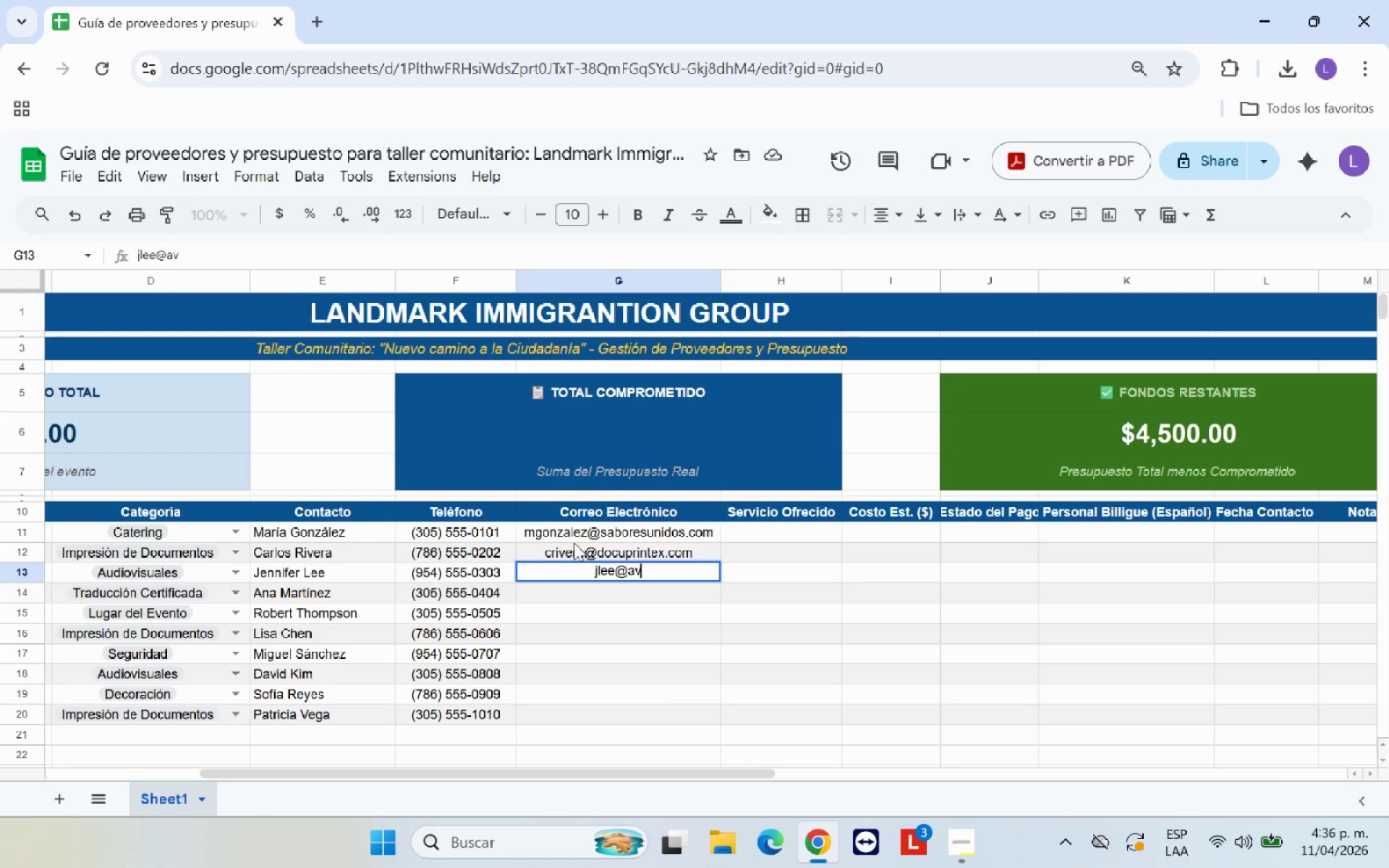 
type(prosolutions.com)
 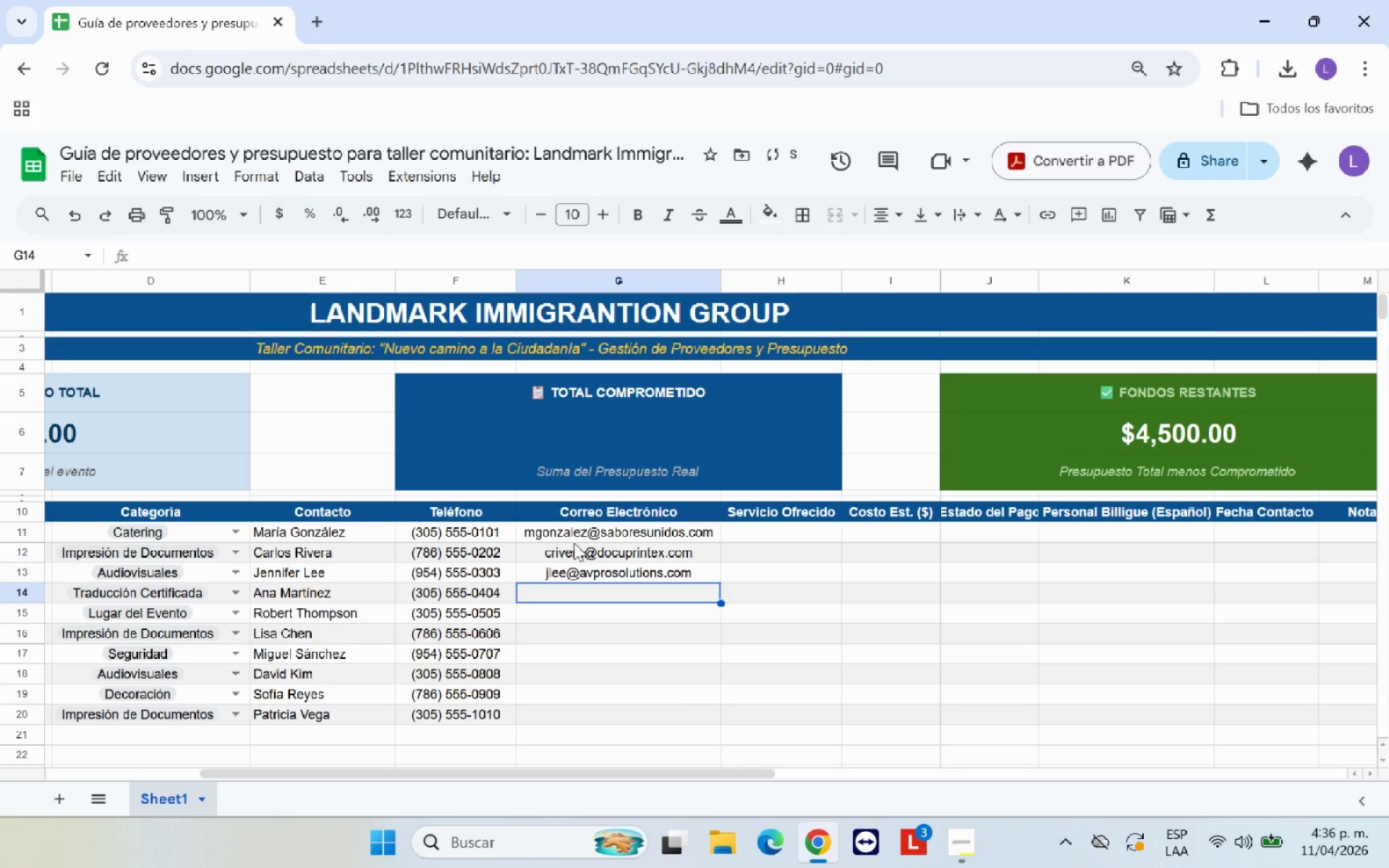 
key(Enter)
 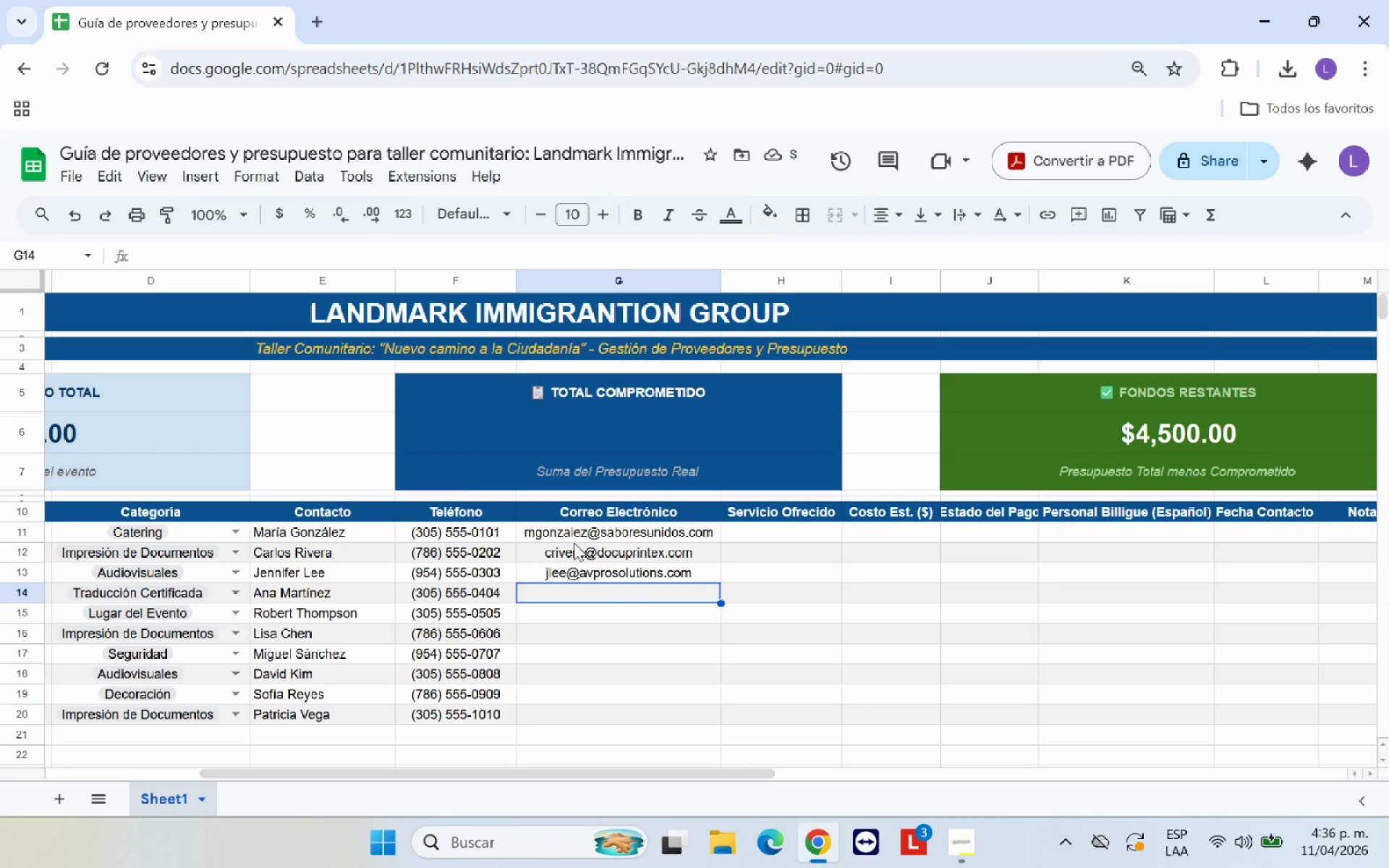 
type(amartinez)
 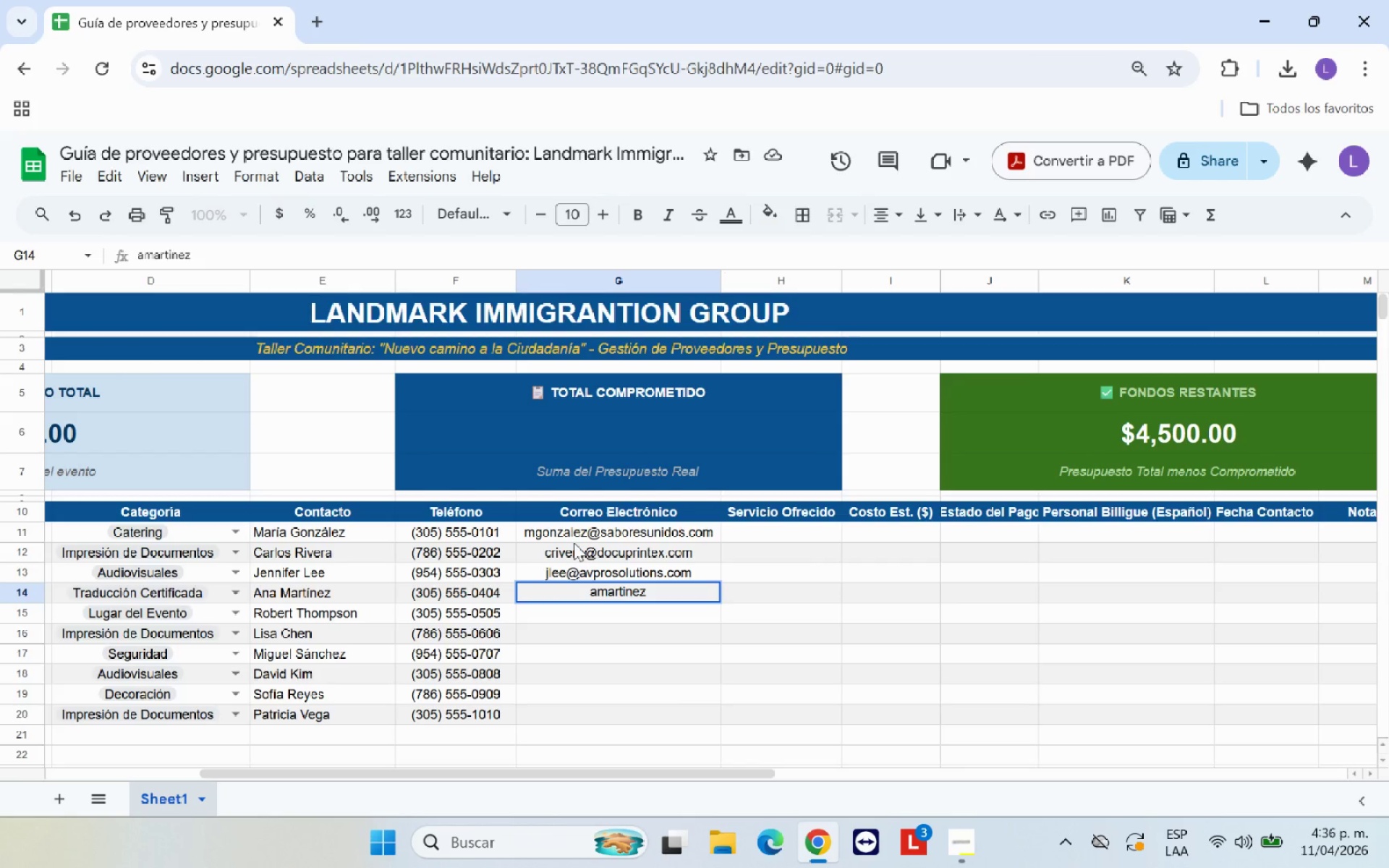 
key(Alt+Control+Q)
 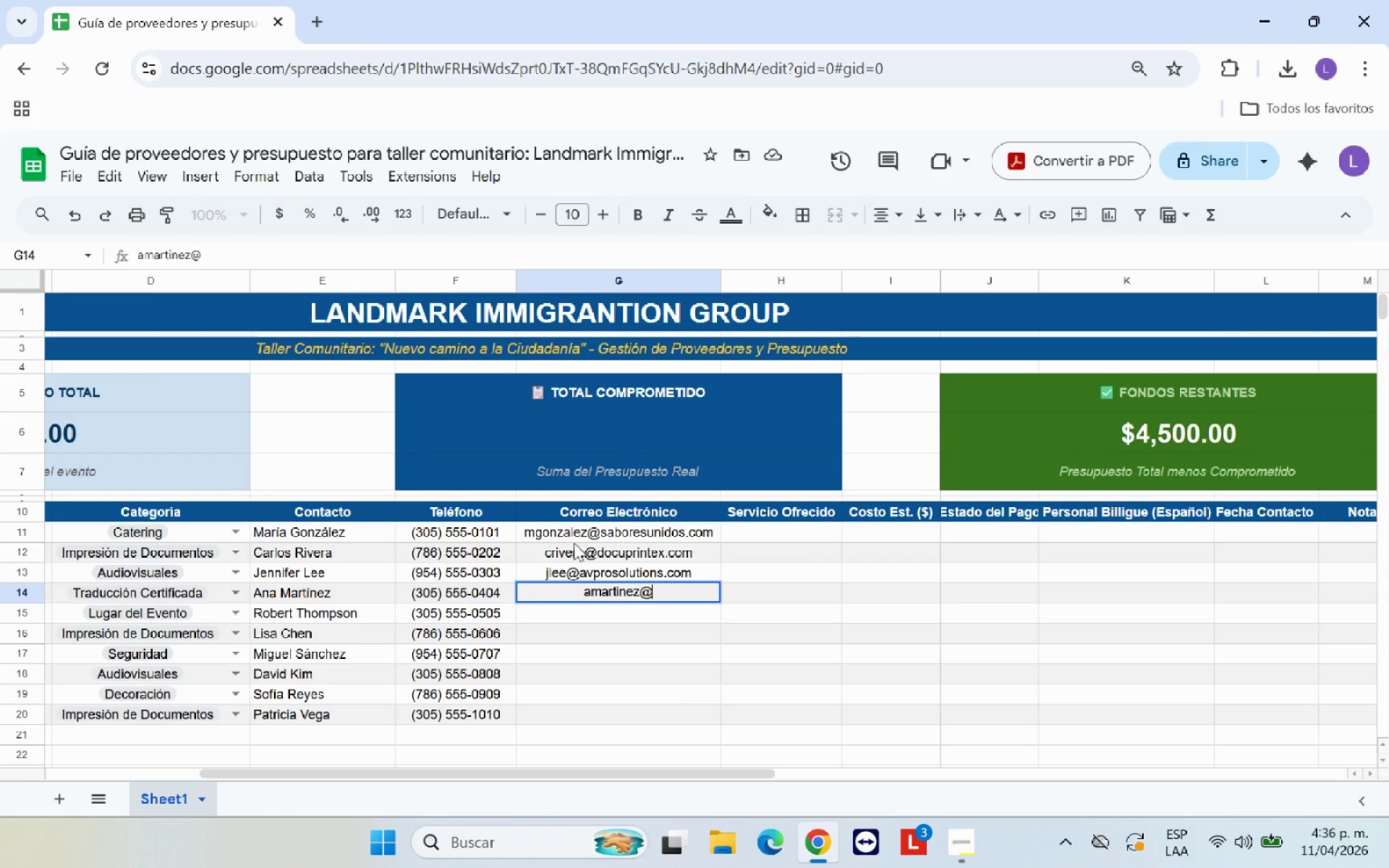 
type(idiomascertid)
key(Backspace)
type(fica)
 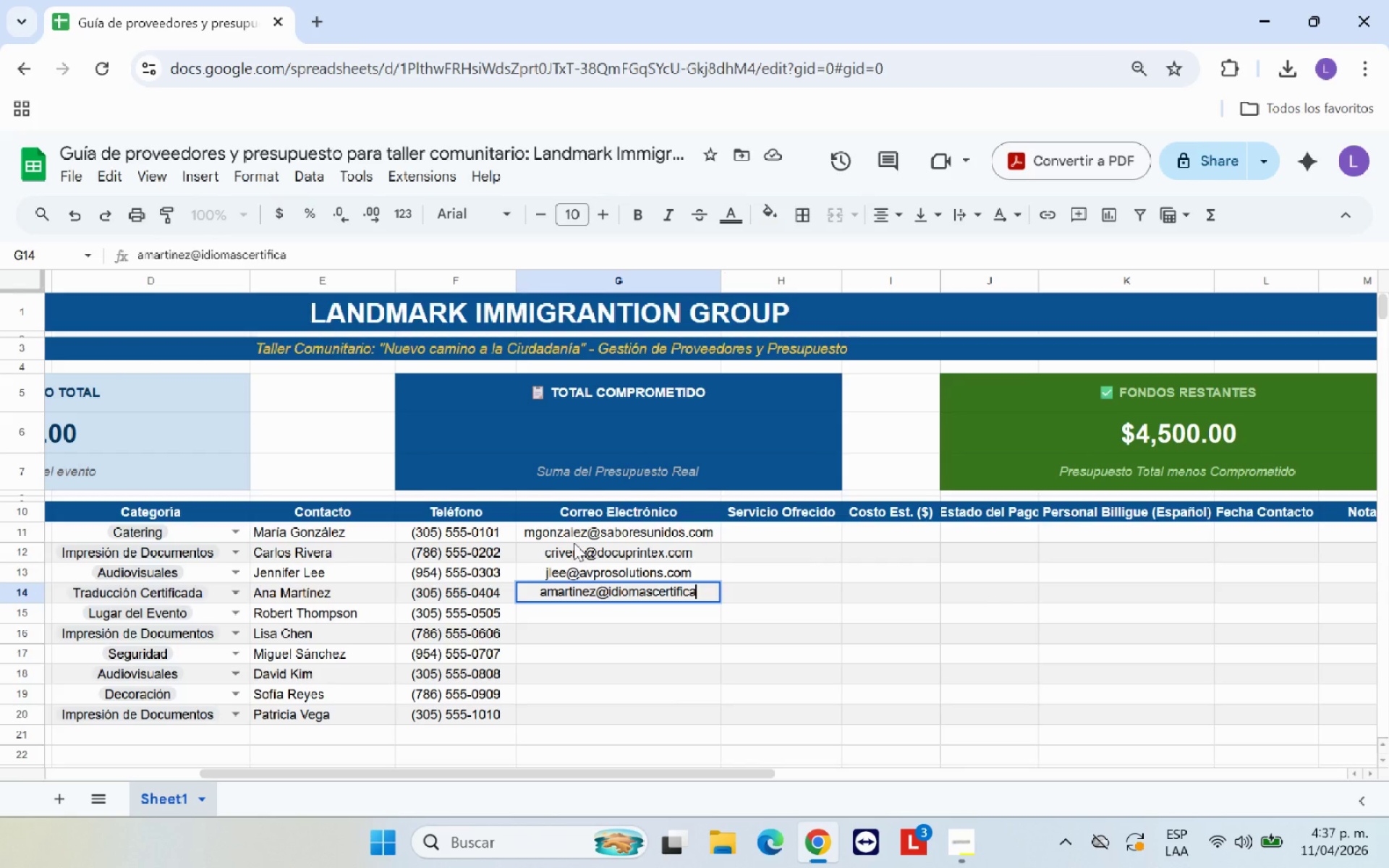 
type(.com)
 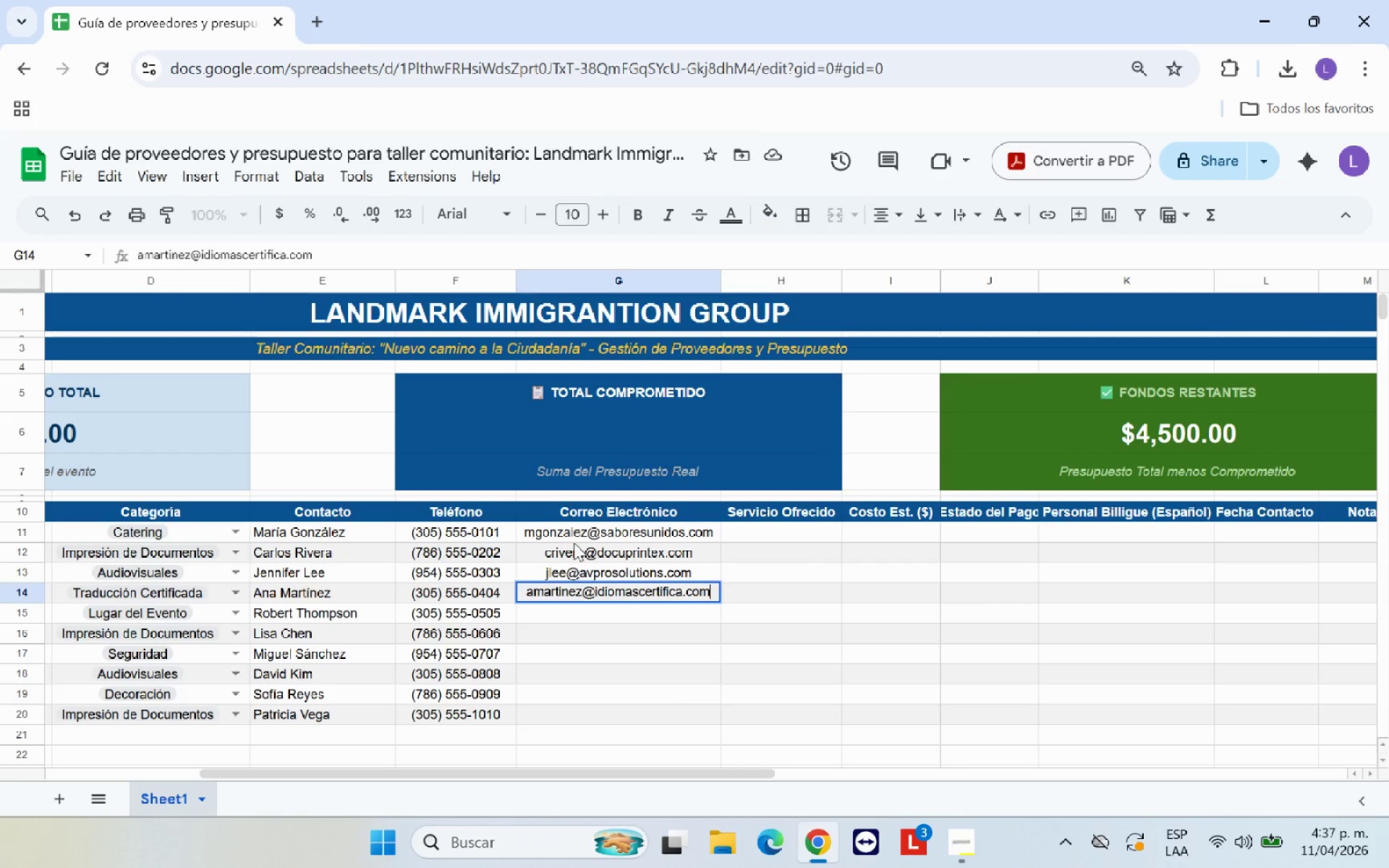 
key(Enter)
 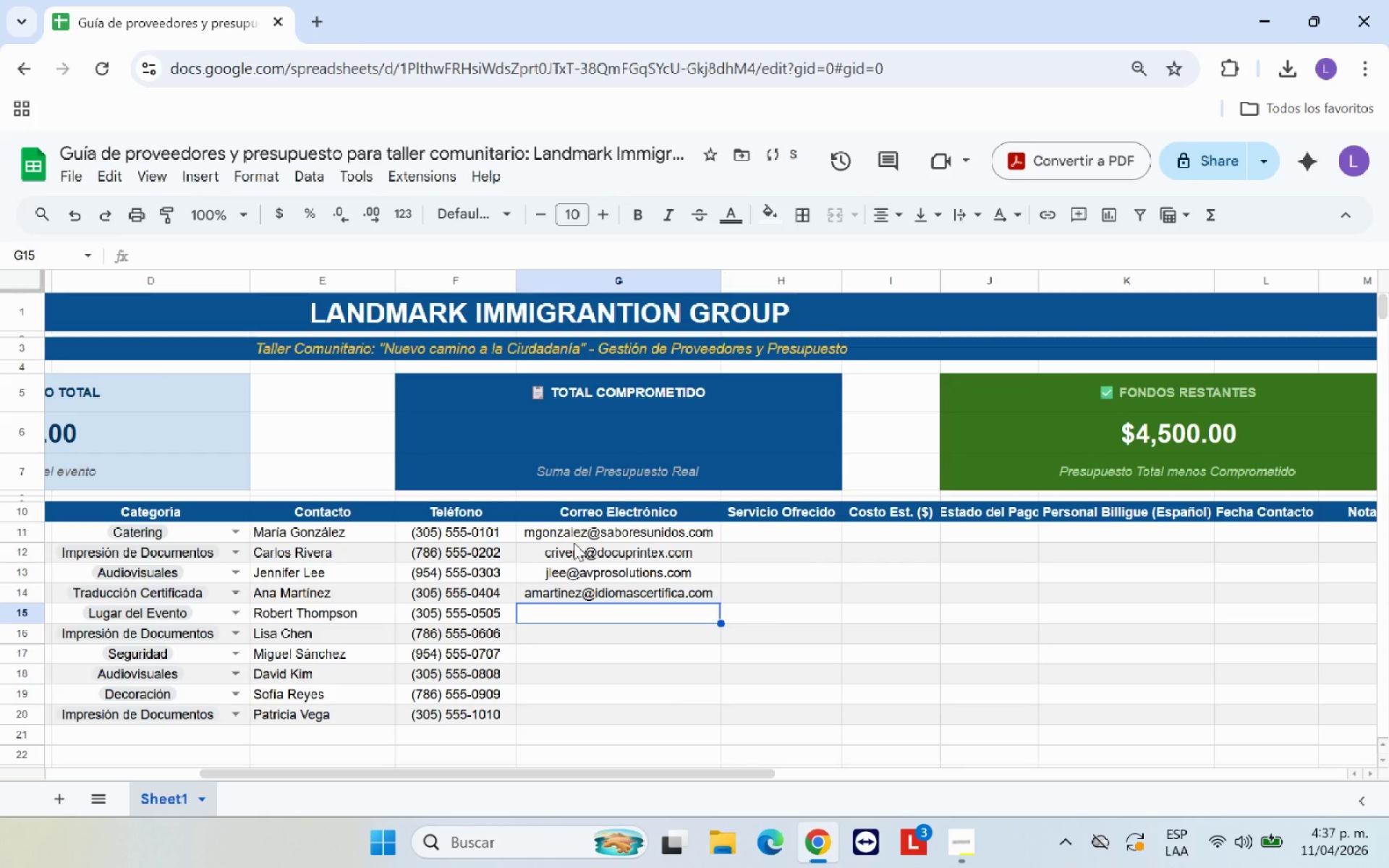 
type(rthompson)
 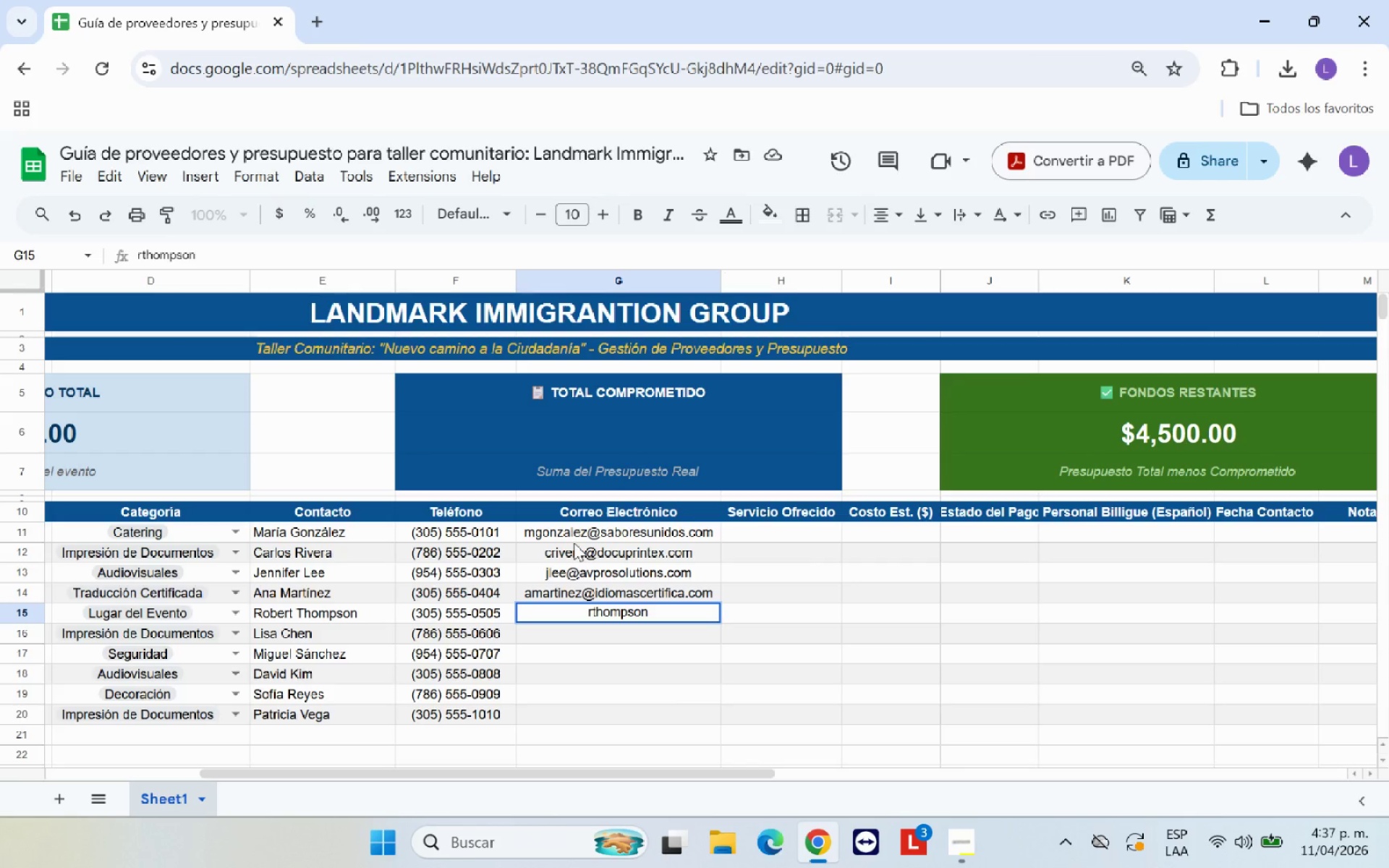 
key(Alt+Control+Q)
 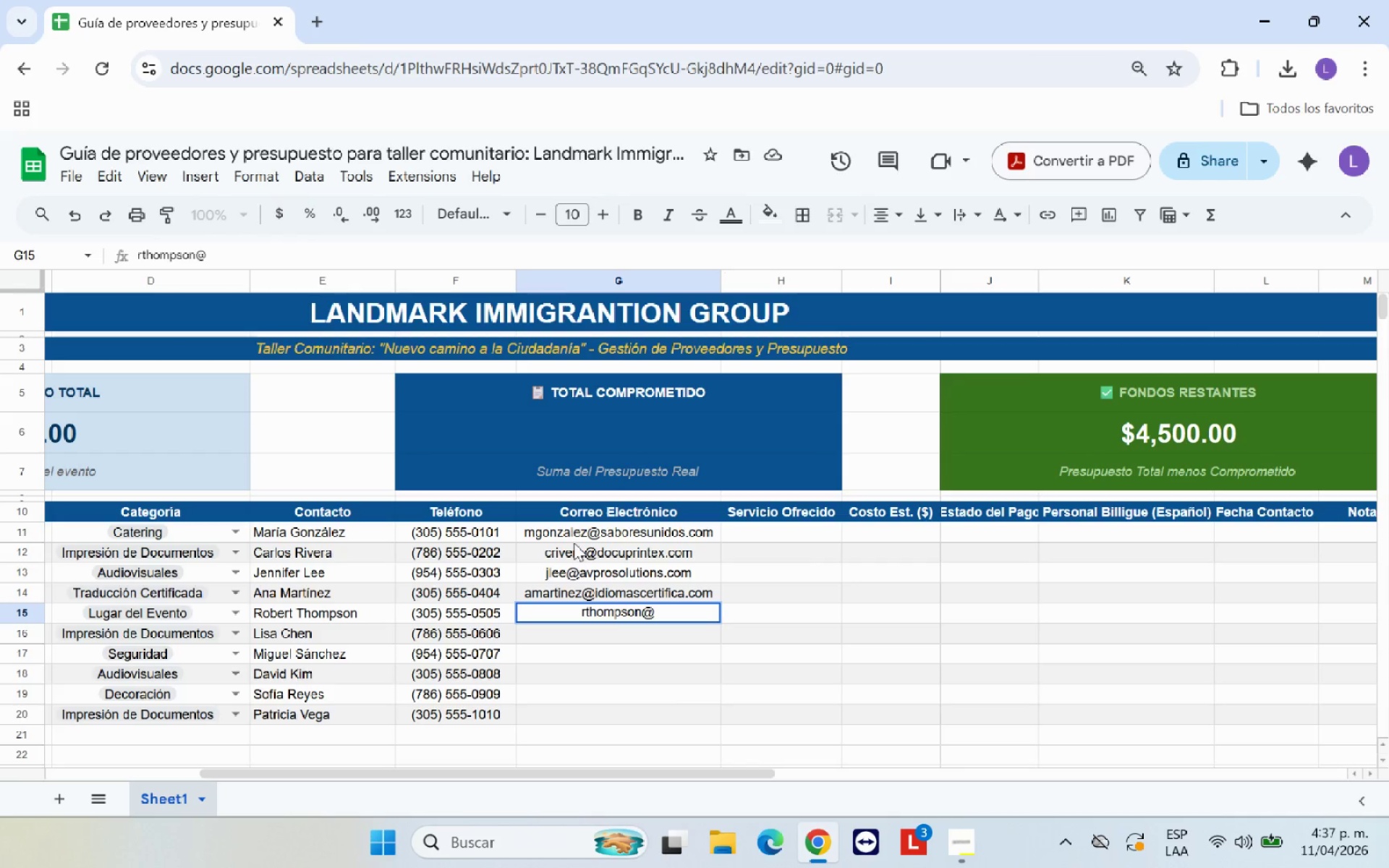 
type(miamihall.com)
 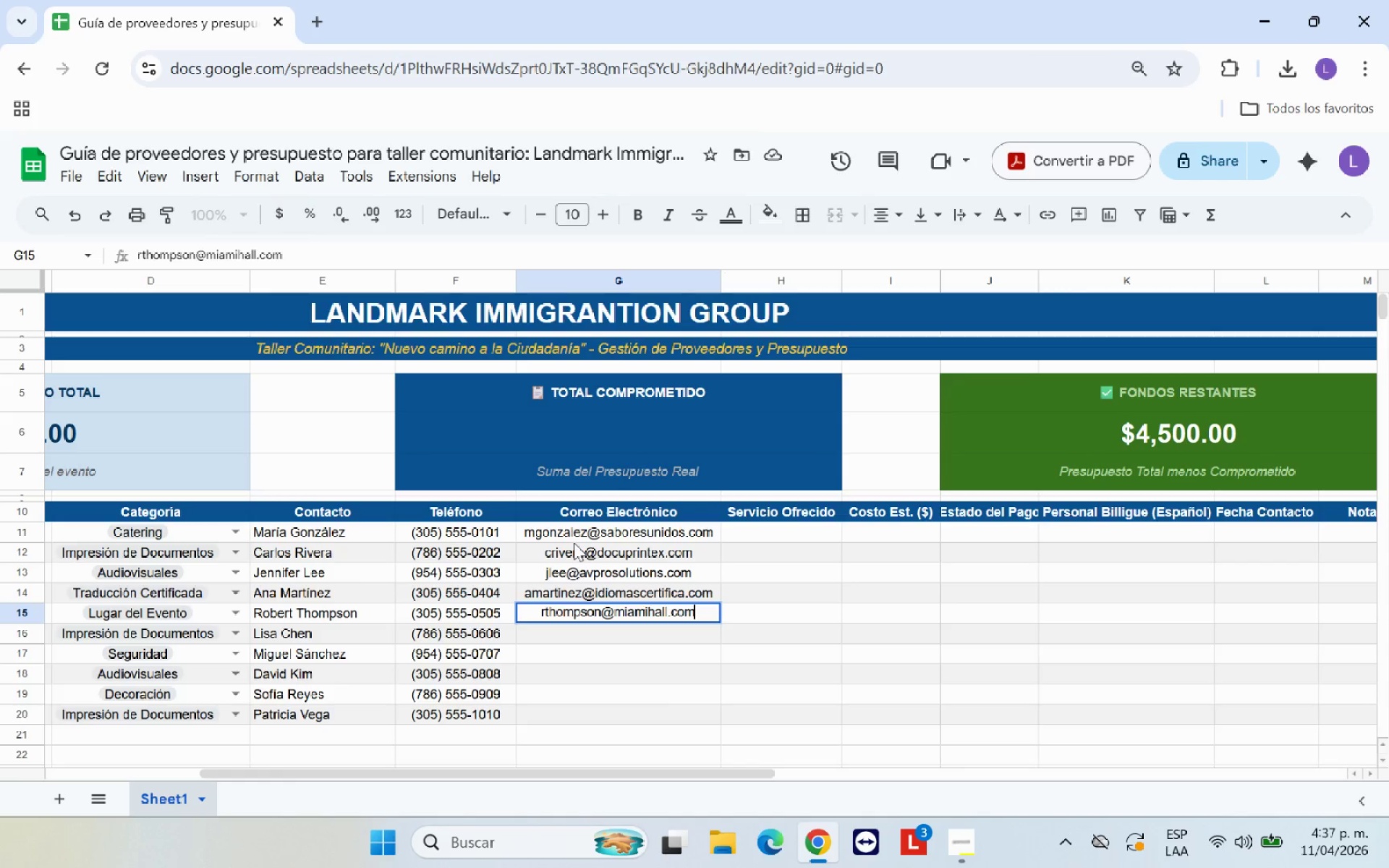 
key(Enter)
 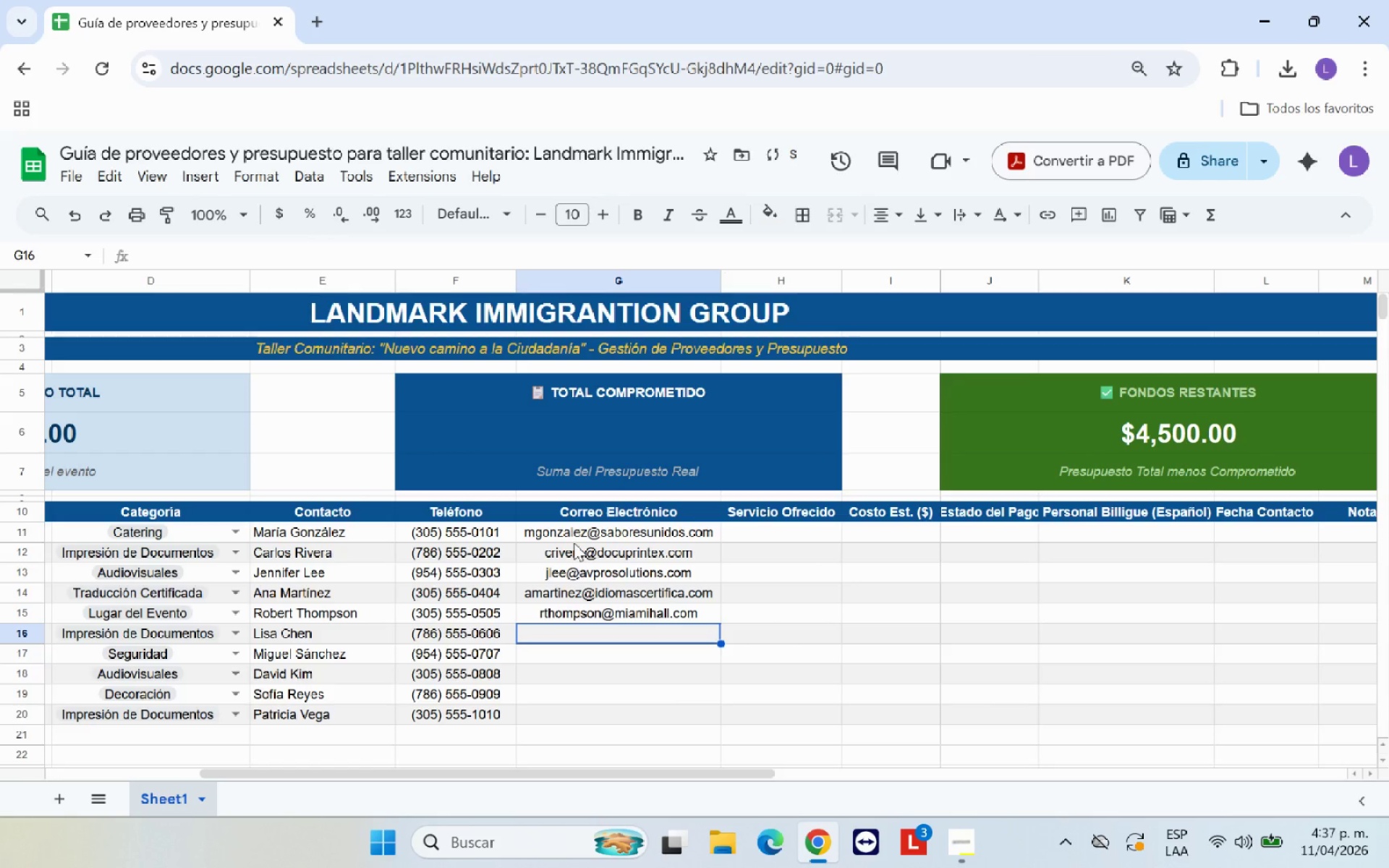 
type(Ichen)
 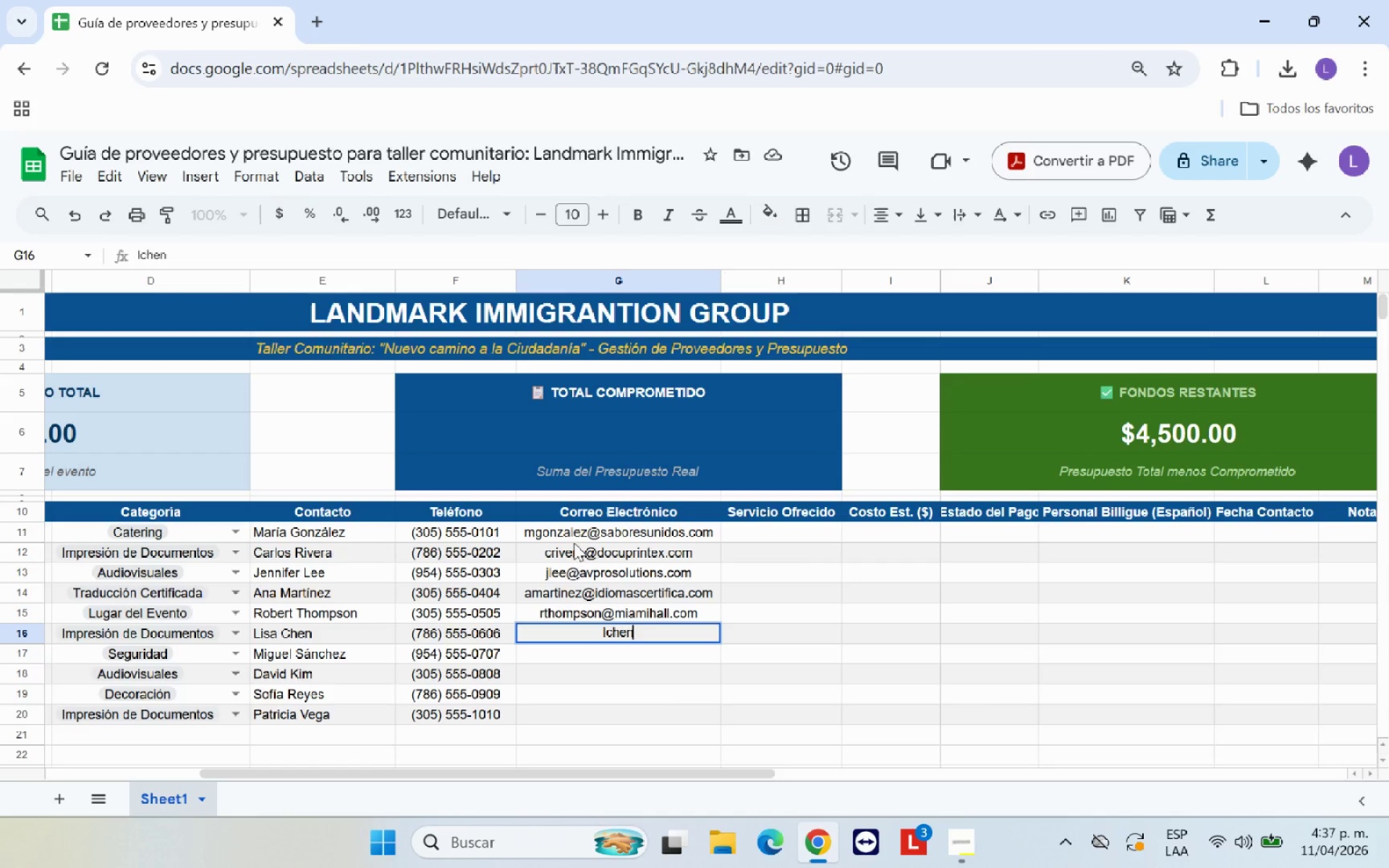 
key(Alt+Control+Q)
 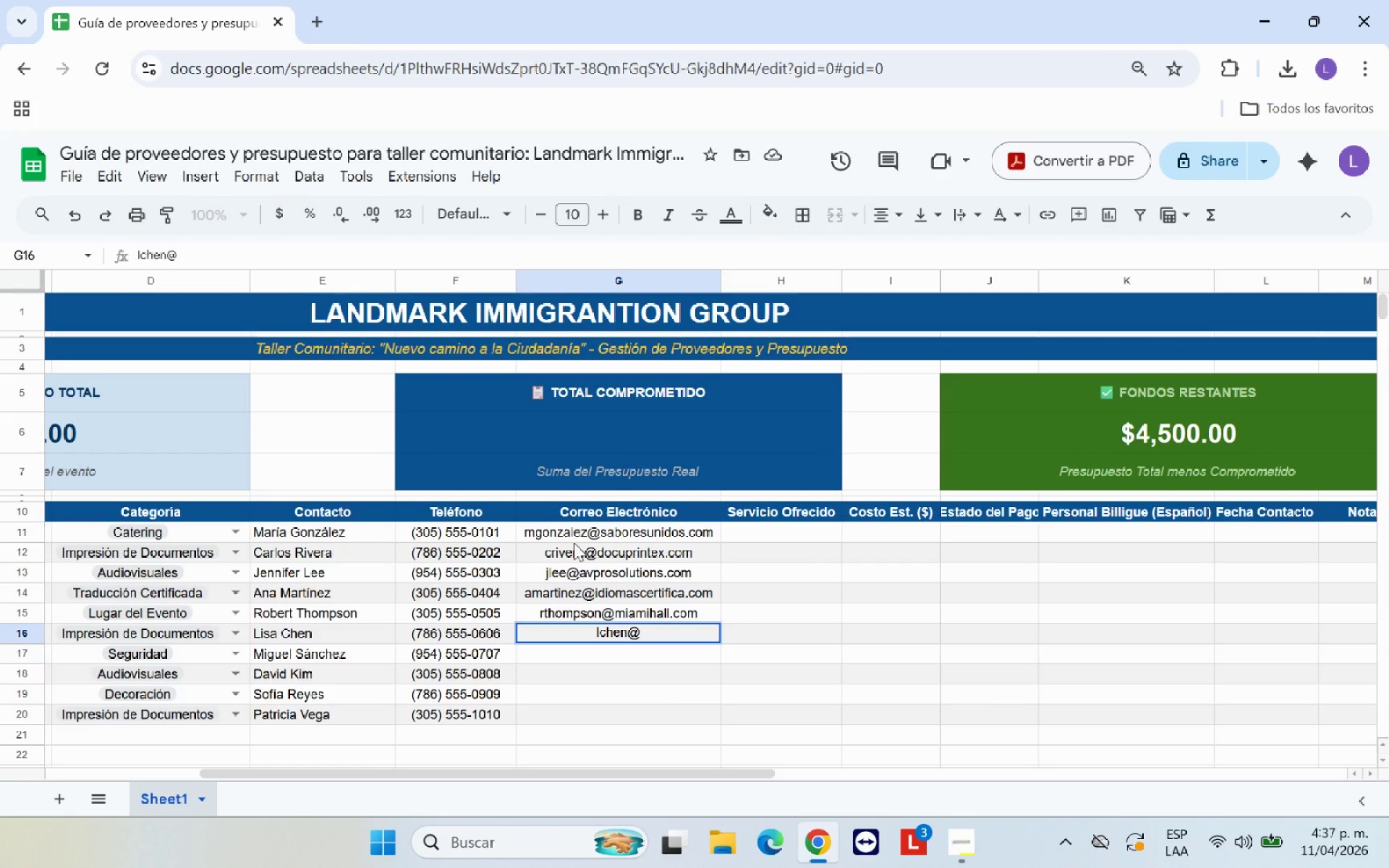 
type(hanne)
key(Backspace)
key(Backspace)
key(Backspace)
key(Backspace)
key(Backspace)
type(banner)
 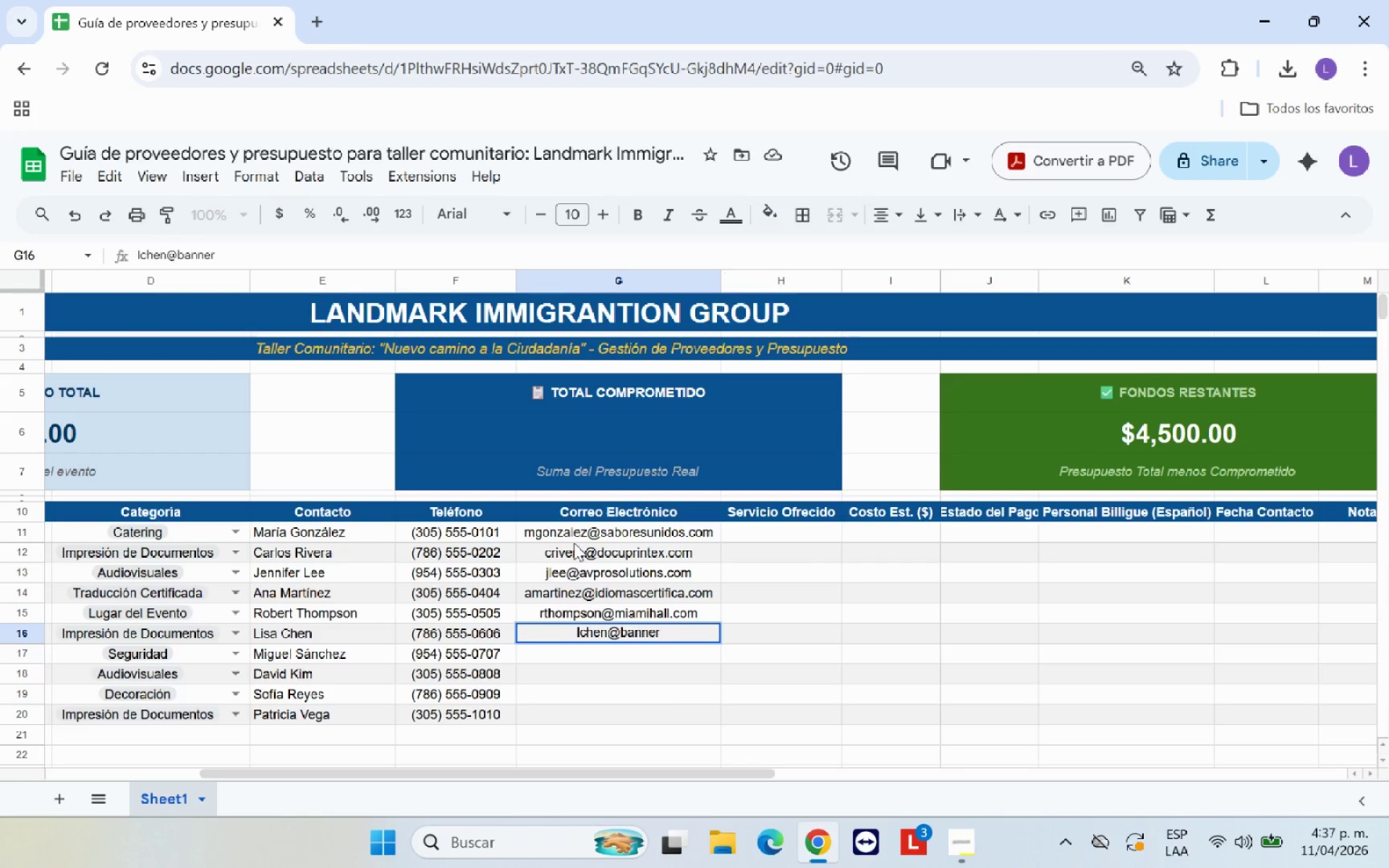 
type(world.com)
 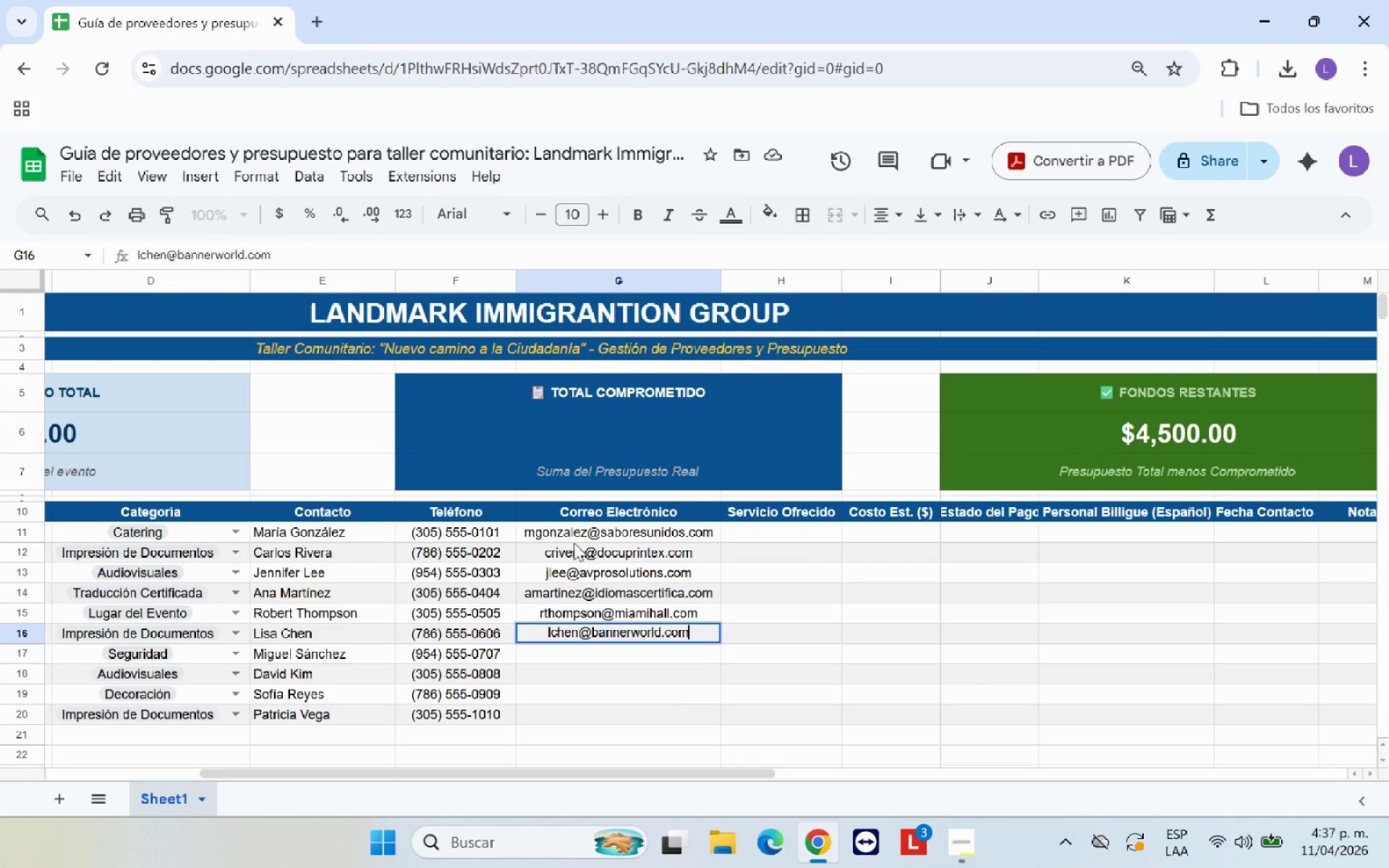 
key(Enter)
 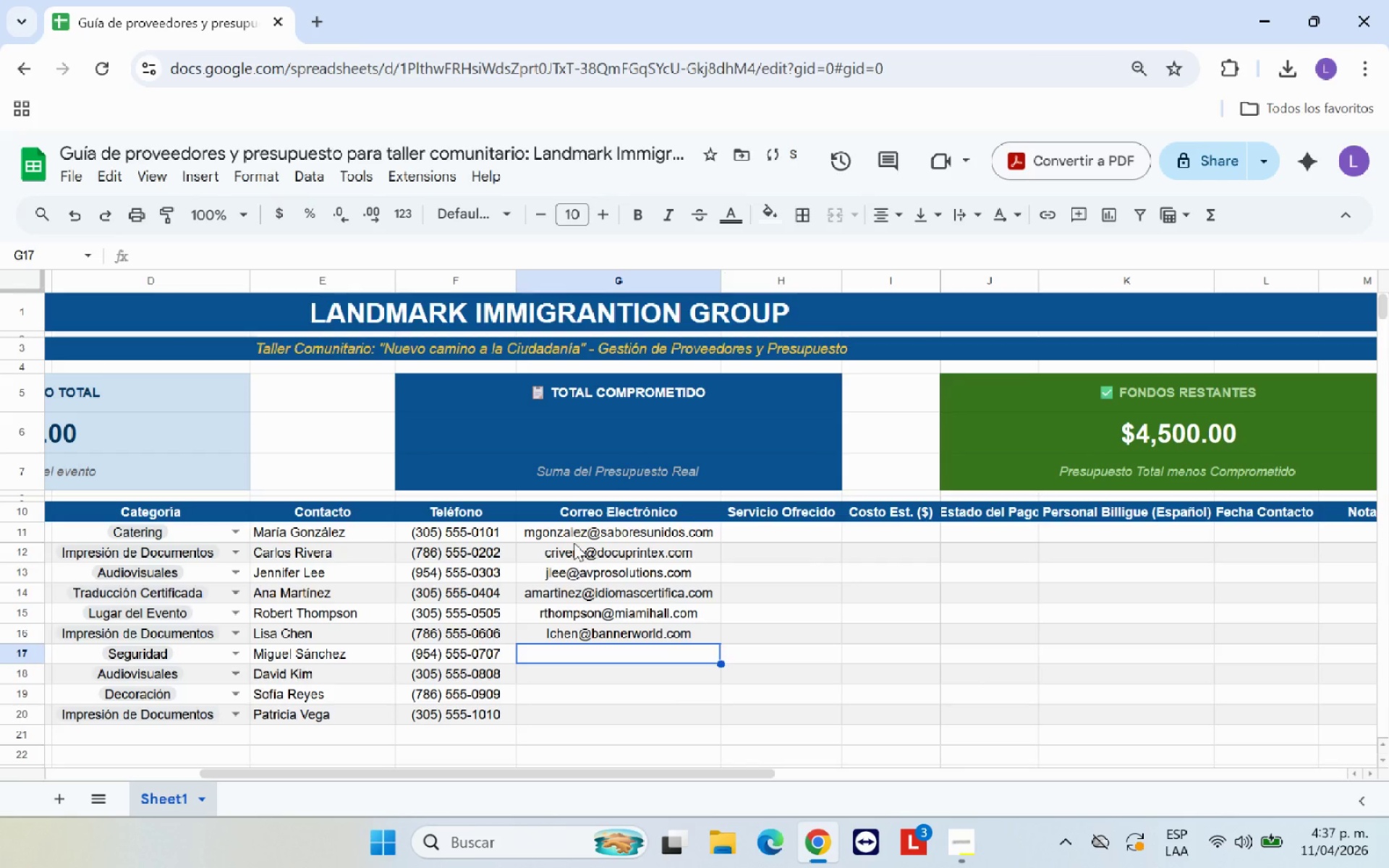 
type(msanchez)
 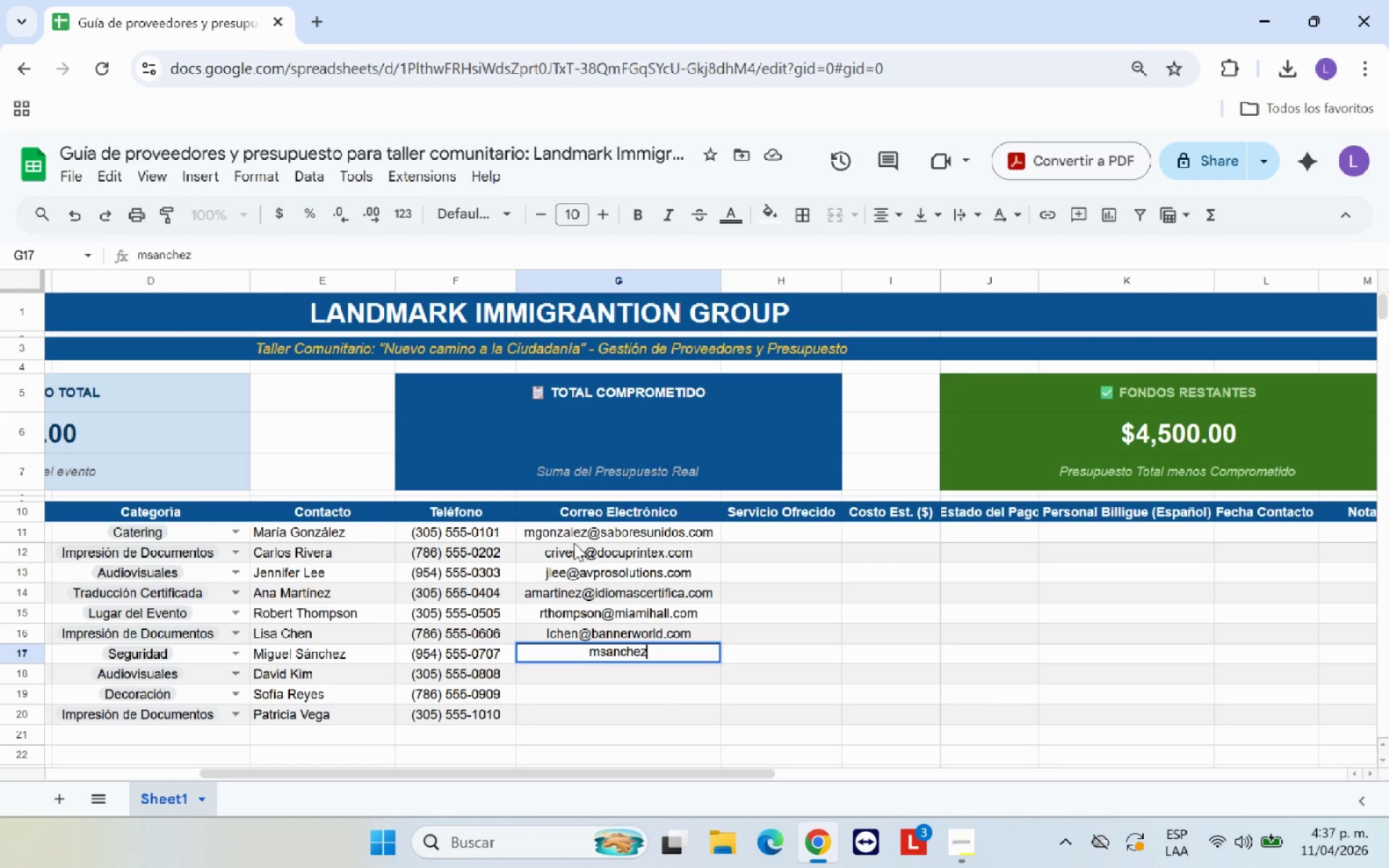 
key(Alt+Control+Q)
 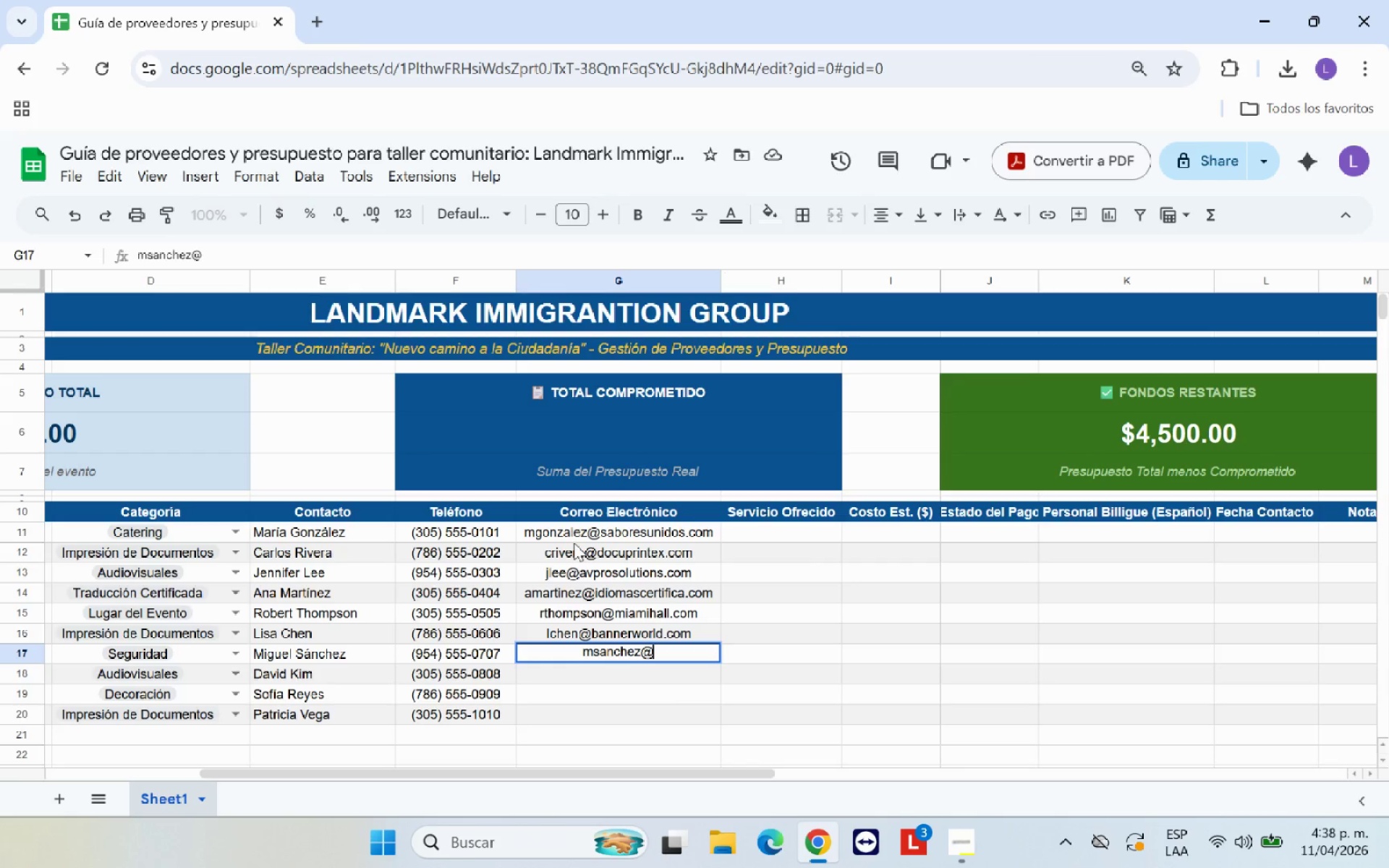 
type(seguridadtotal.com)
 